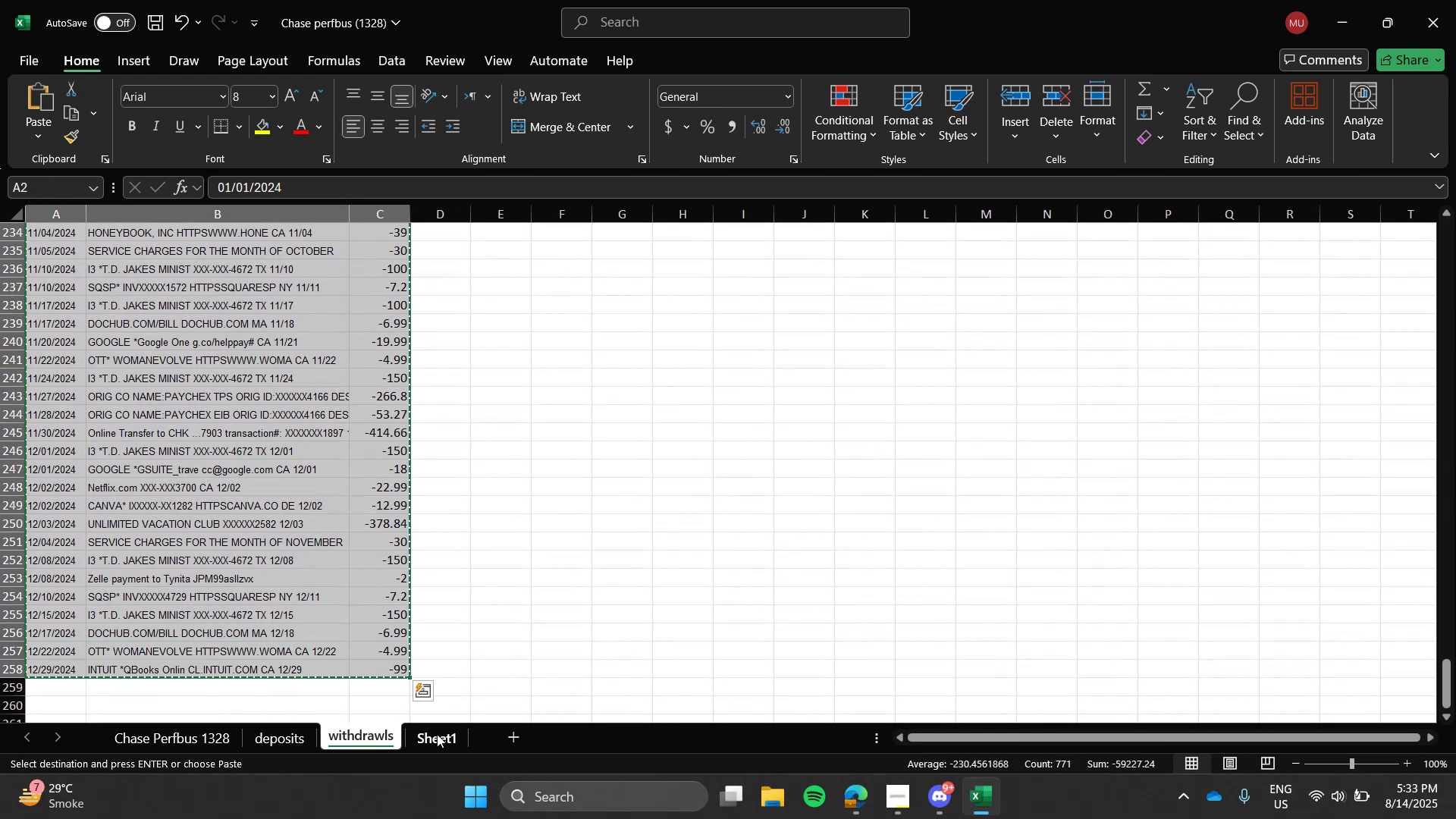 
left_click([438, 735])
 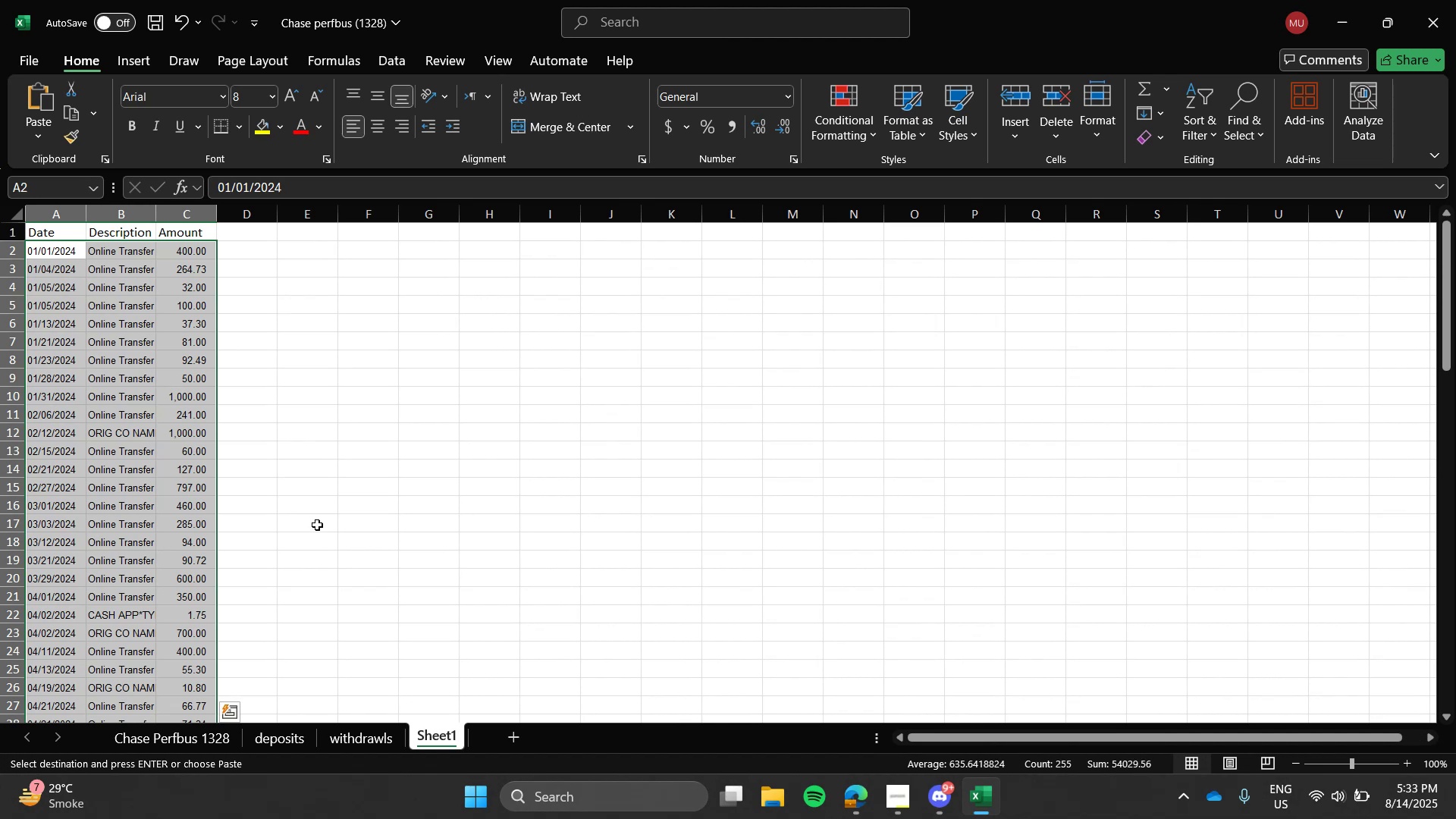 
scroll: coordinate [309, 518], scroll_direction: down, amount: 3.0
 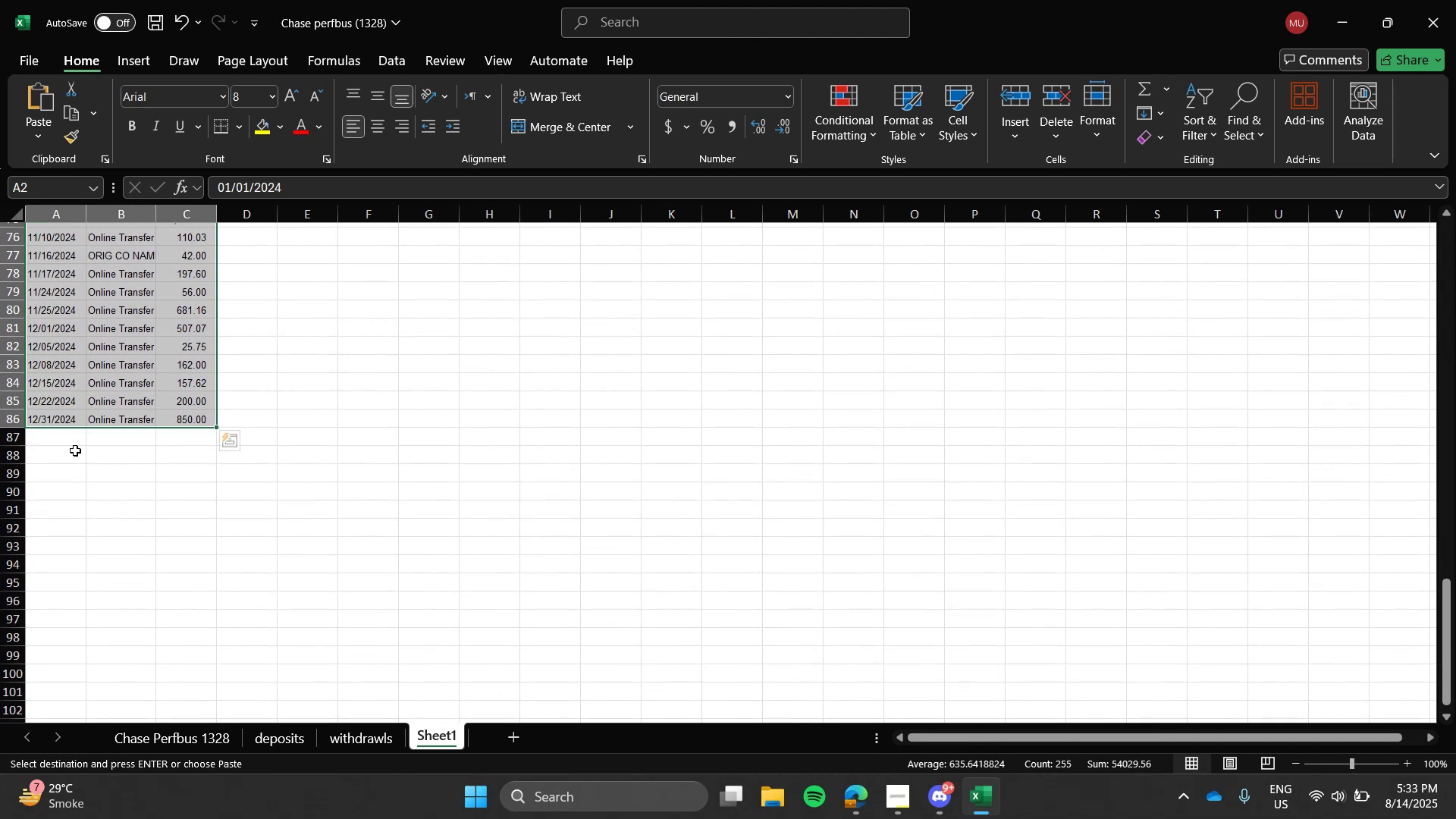 
left_click([70, 438])
 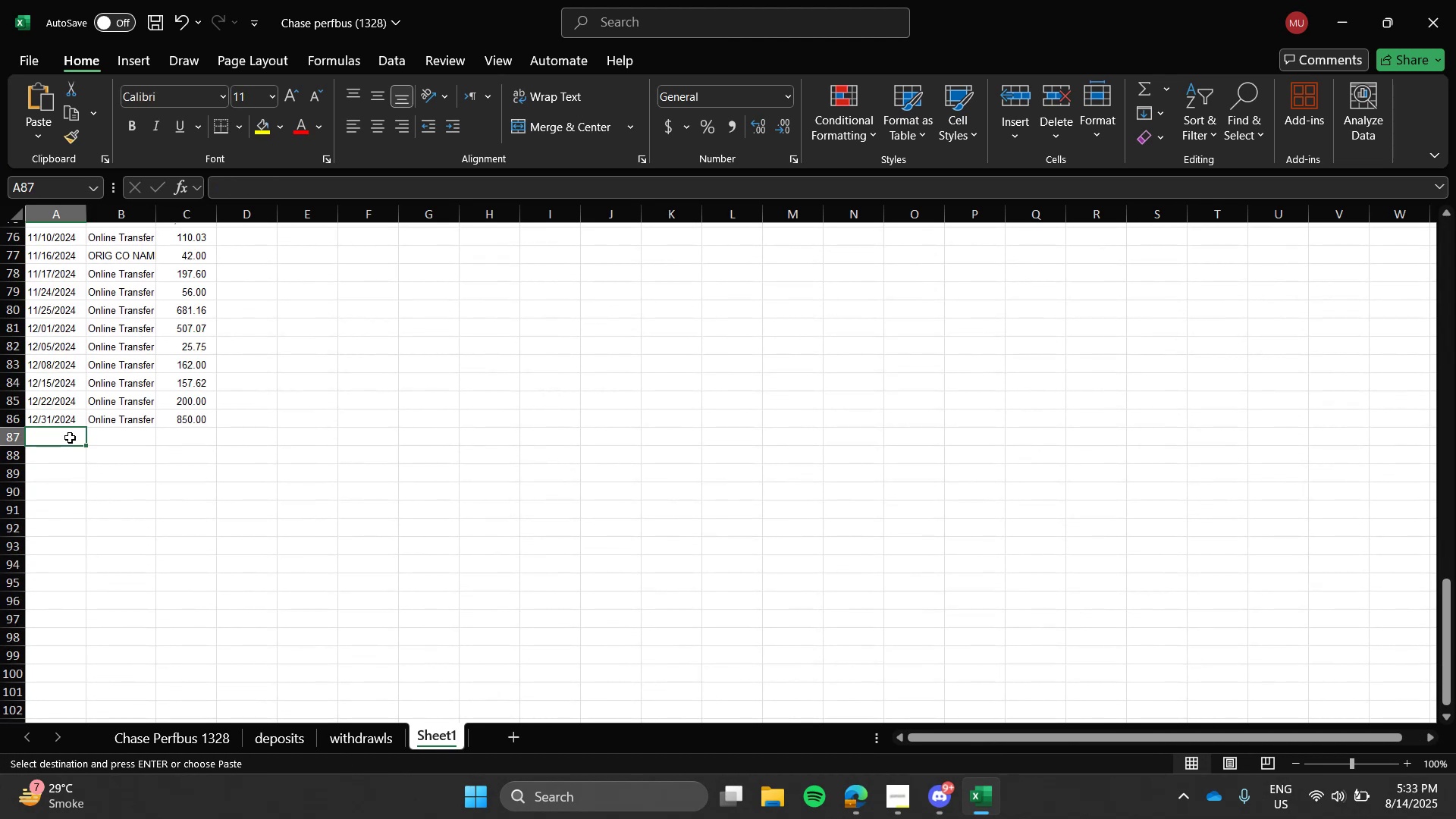 
key(Control+V)
 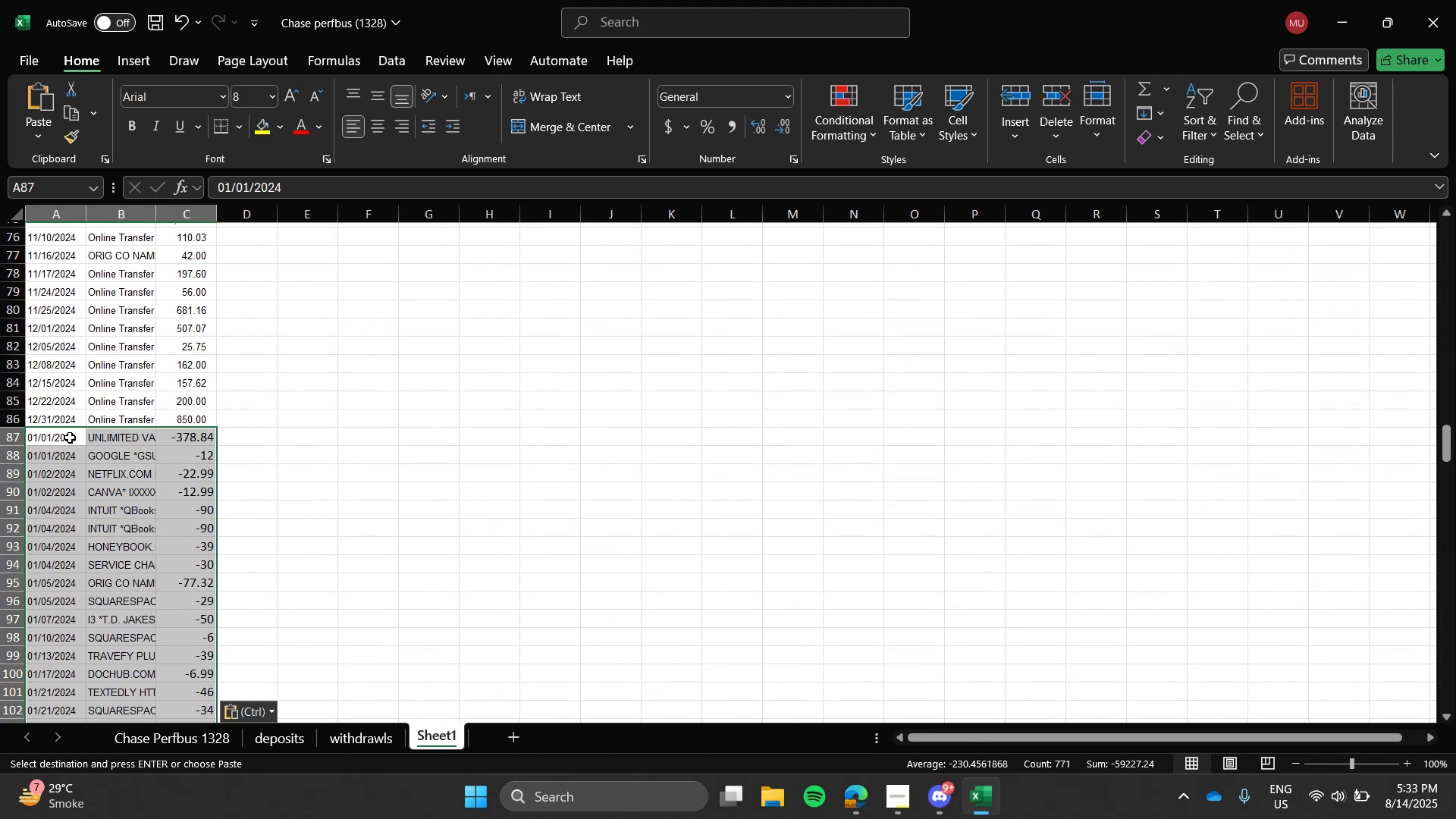 
scroll: coordinate [70, 438], scroll_direction: up, amount: 7.0
 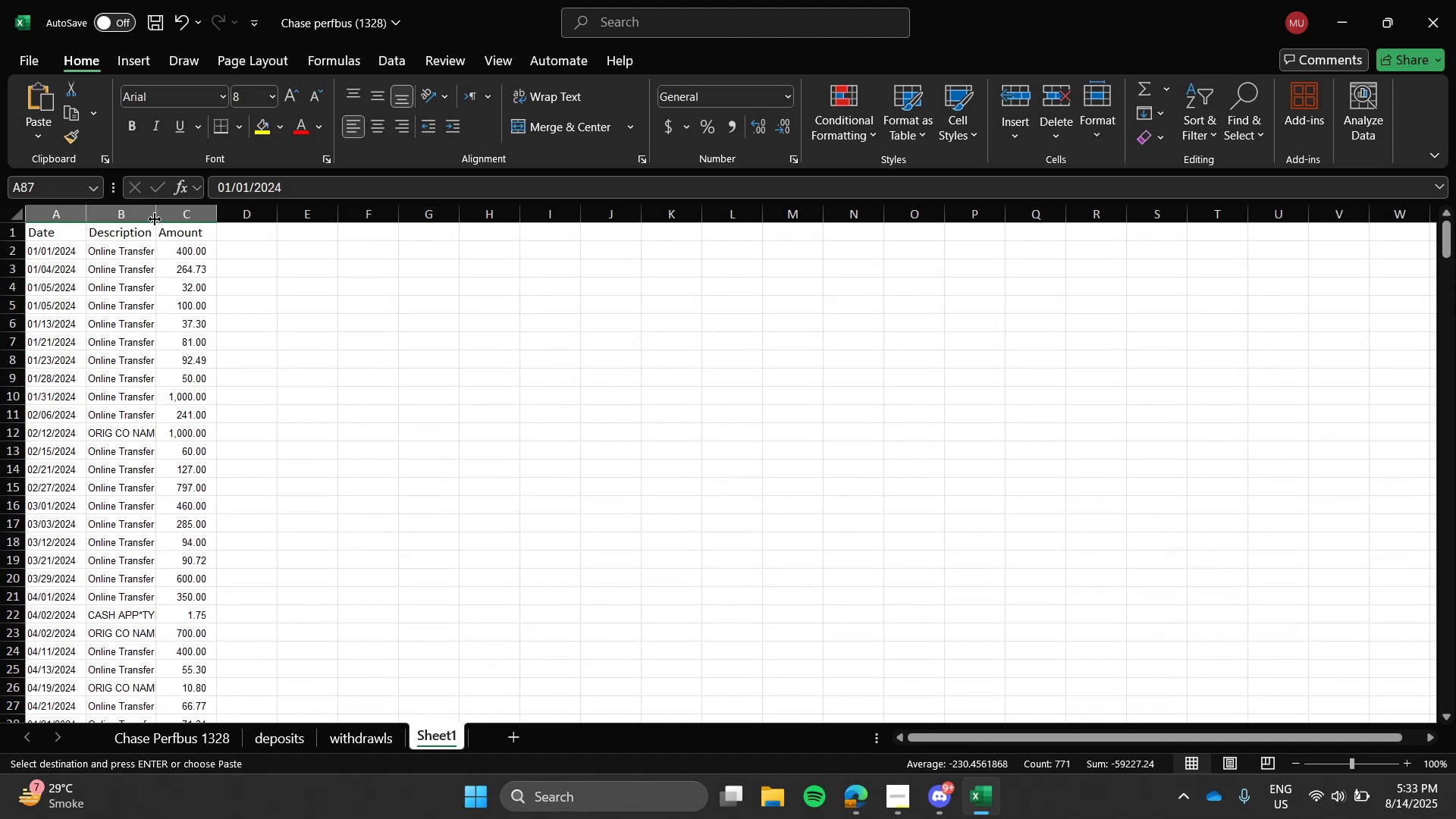 
double_click([155, 219])
 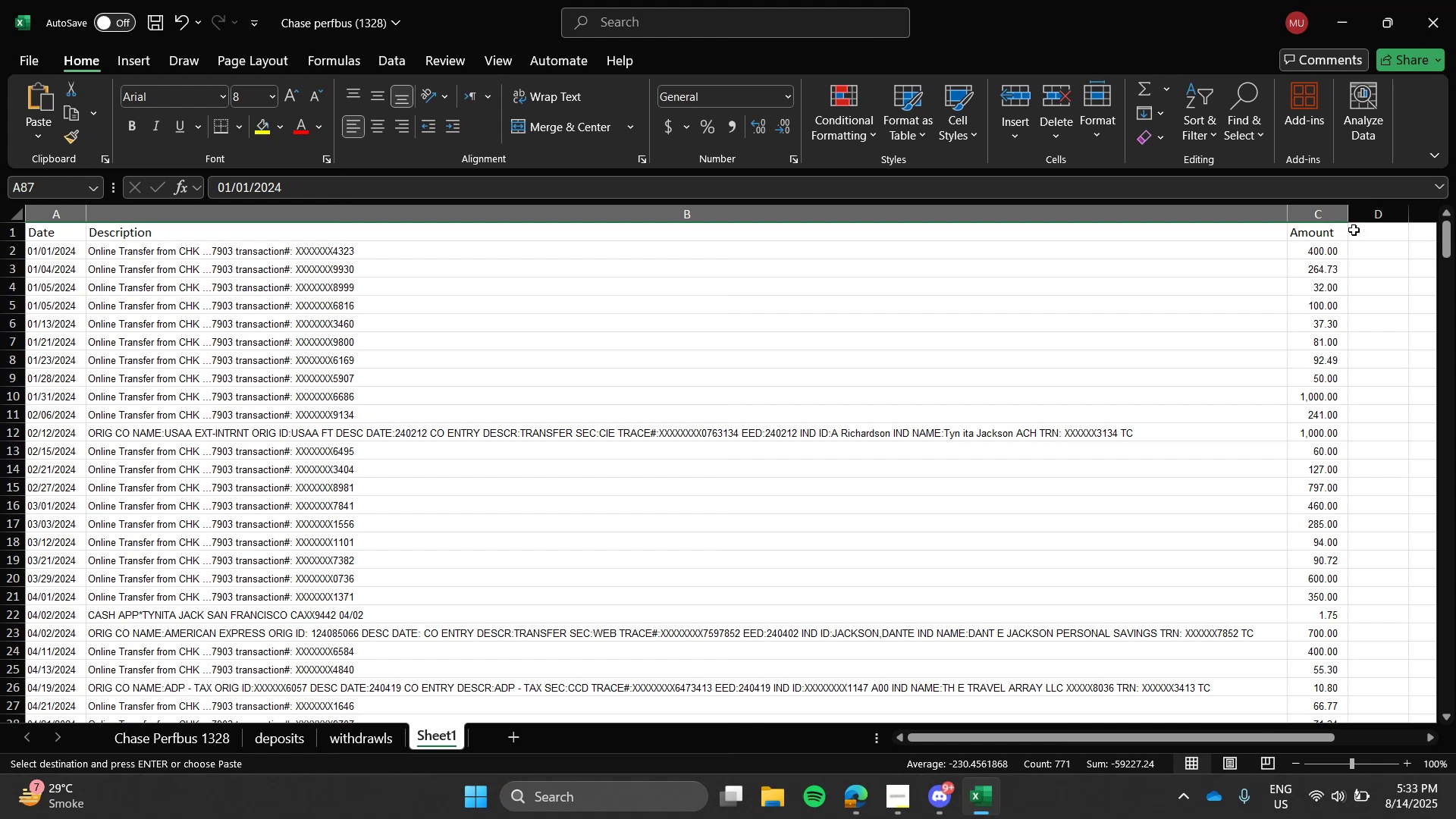 
wait(5.26)
 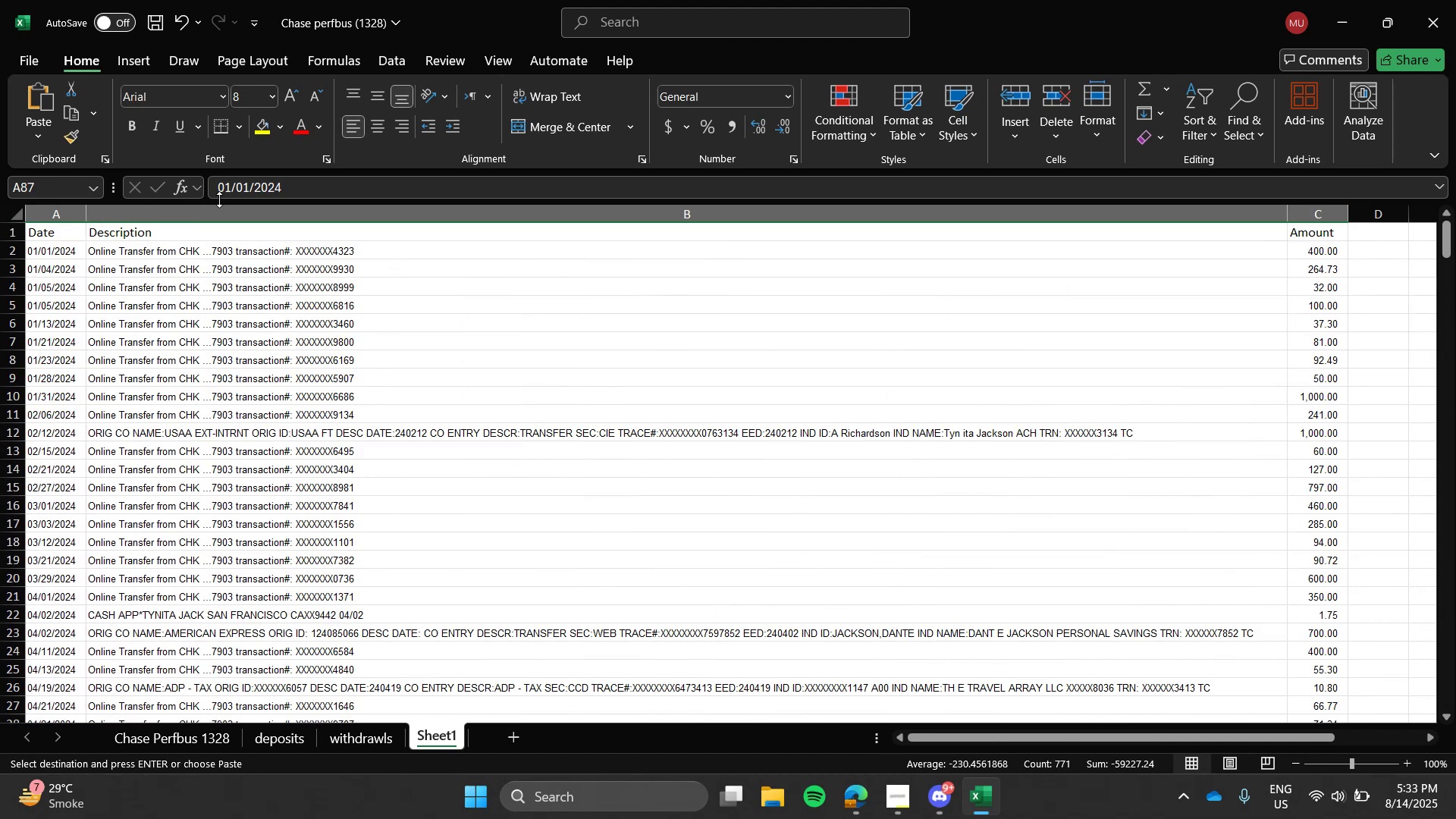 
double_click([1351, 216])
 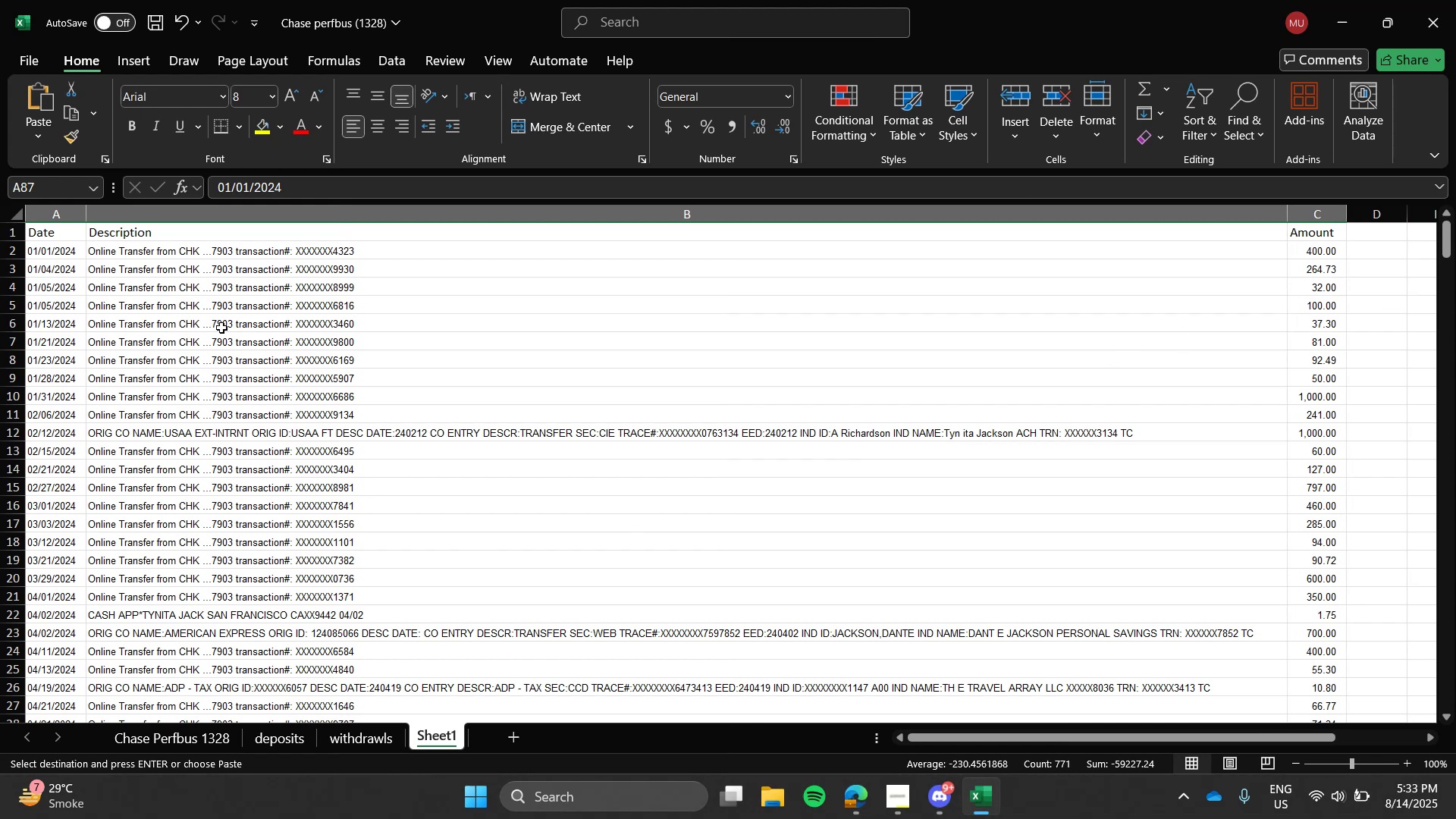 
left_click_drag(start_coordinate=[83, 215], to_coordinate=[115, 222])
 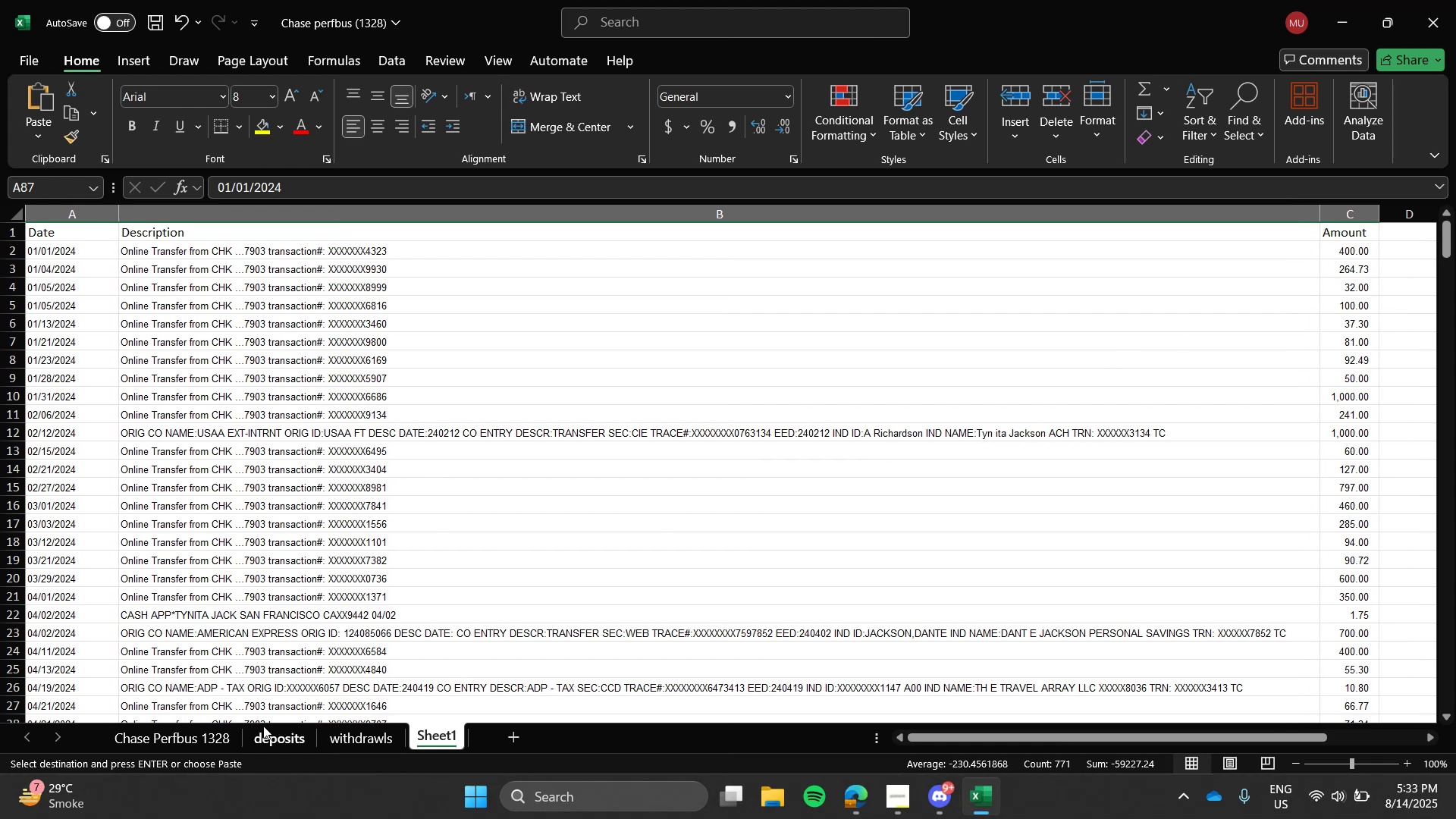 
left_click([221, 736])
 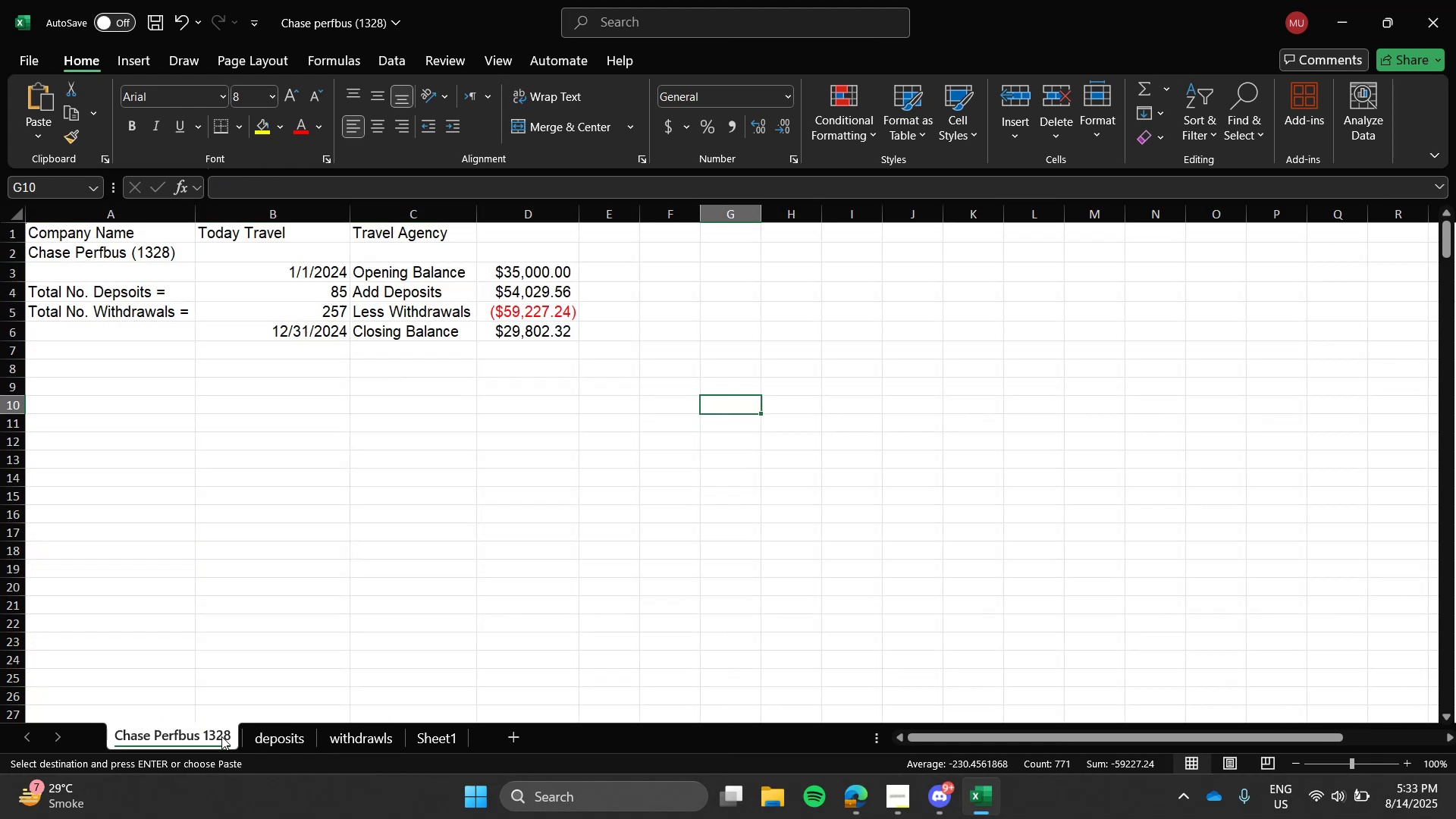 
key(Alt+AltLeft)
 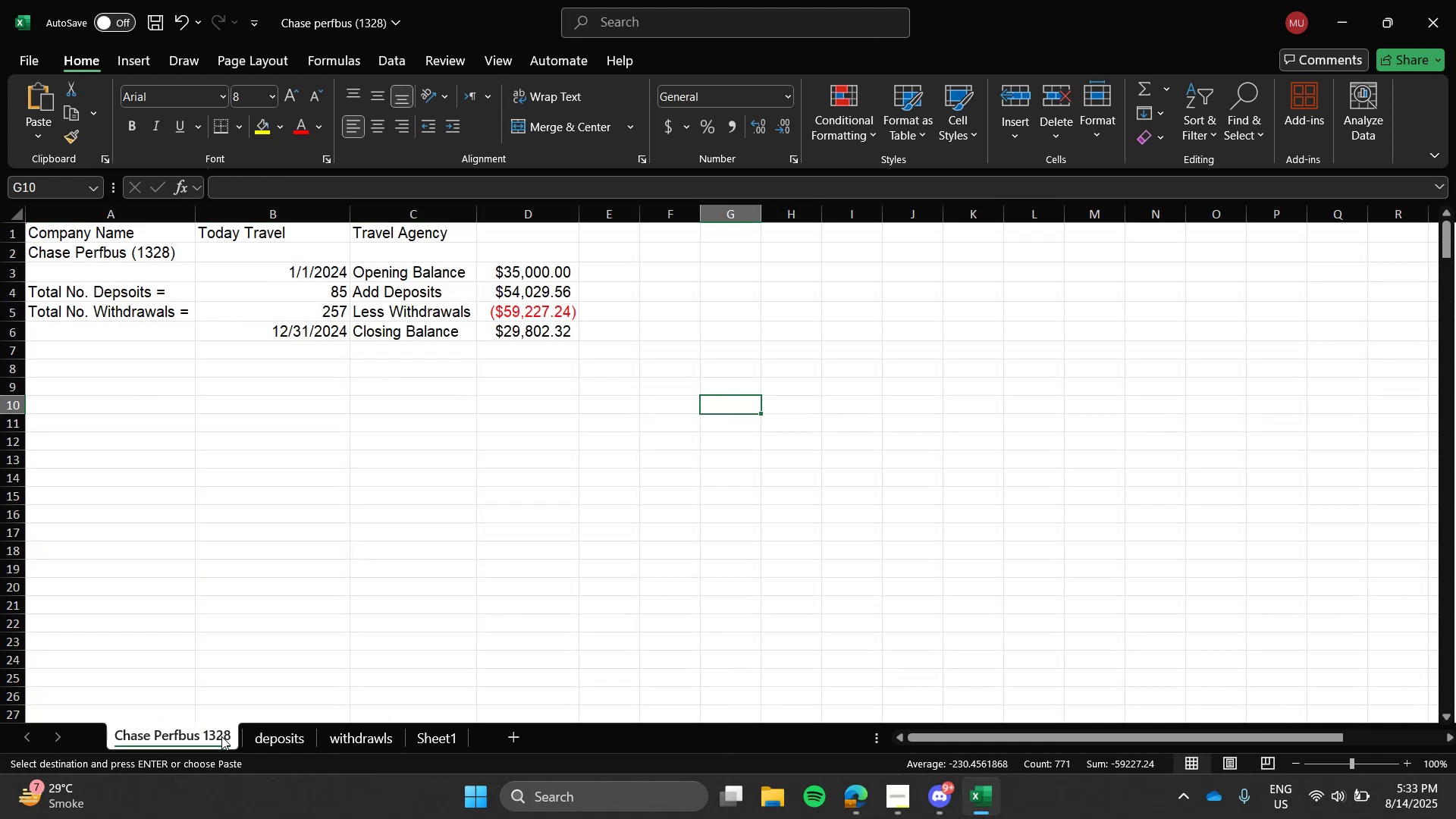 
key(Alt+Tab)
 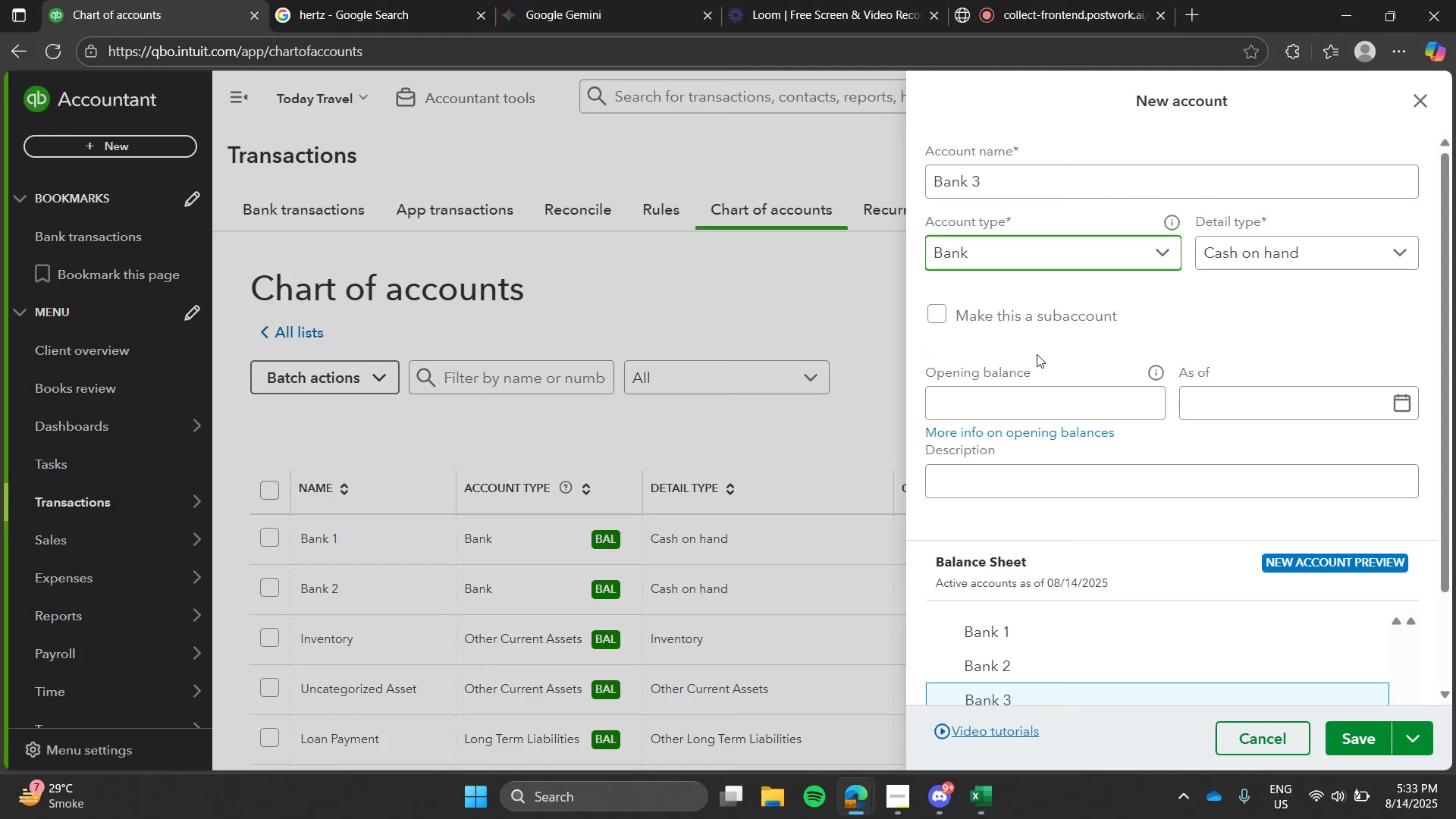 
key(Alt+AltLeft)
 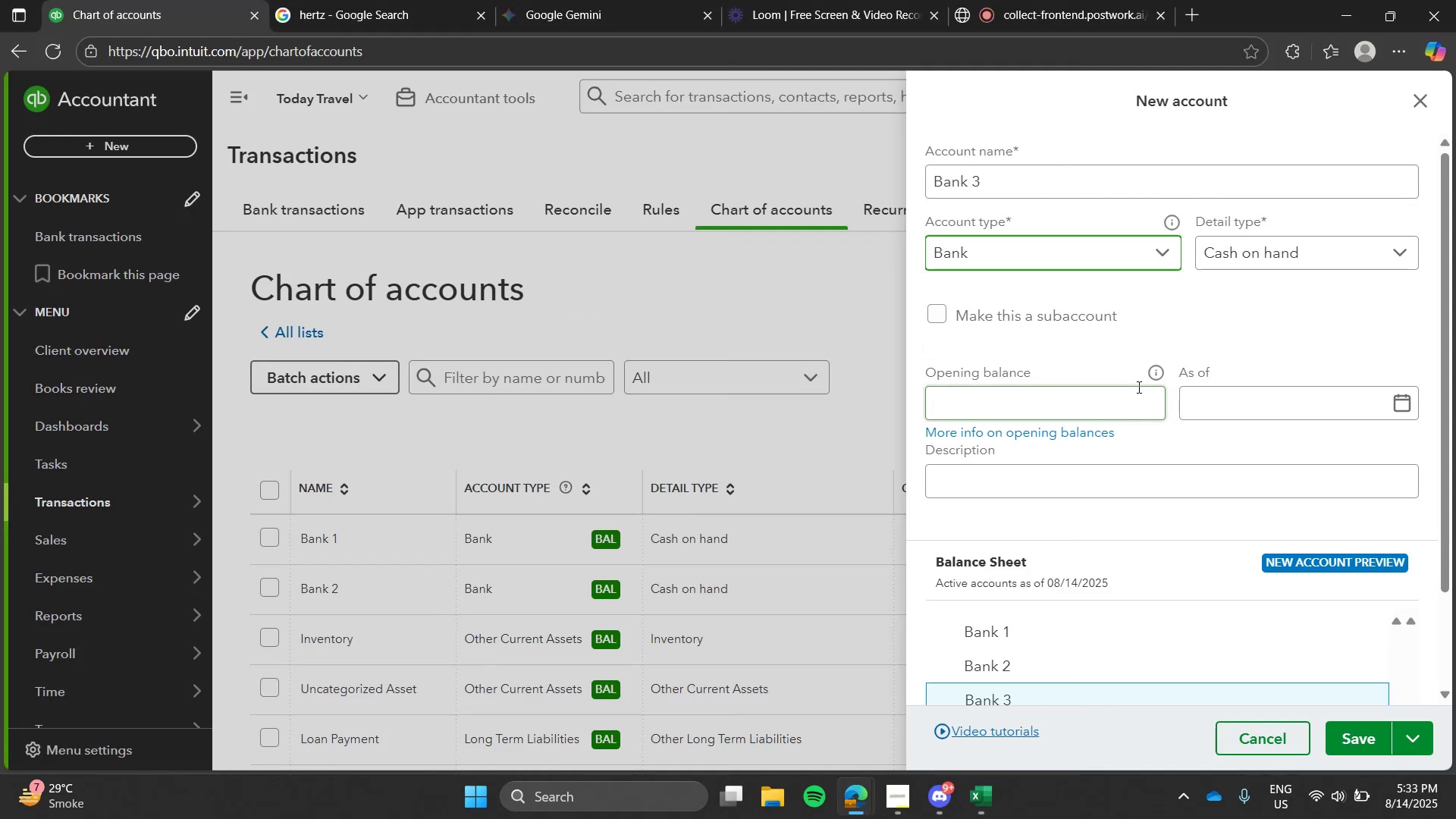 
key(Alt+Tab)
 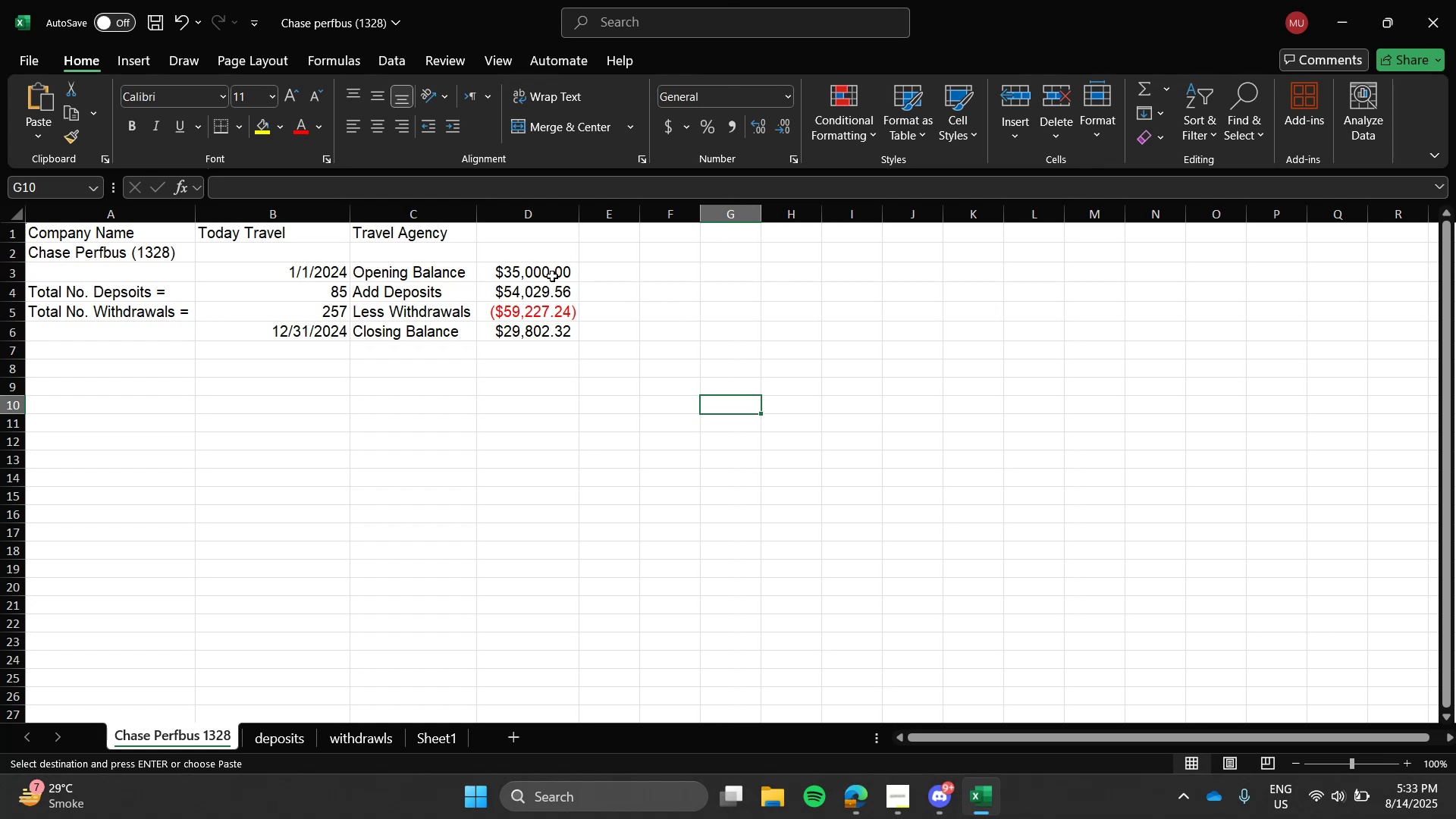 
hold_key(key=ControlLeft, duration=0.48)
left_click([548, 276])
 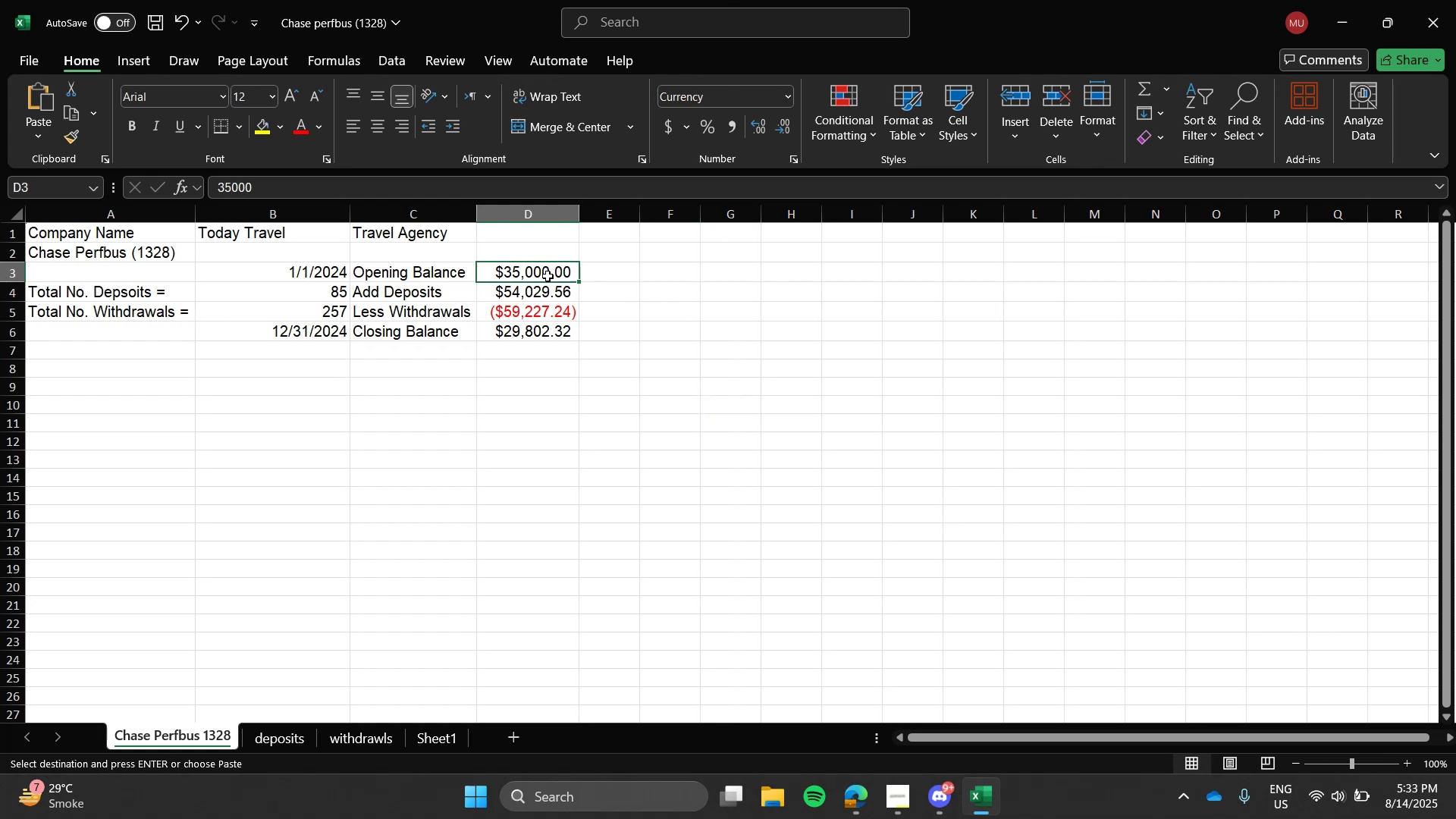 
key(Control+ControlLeft)
 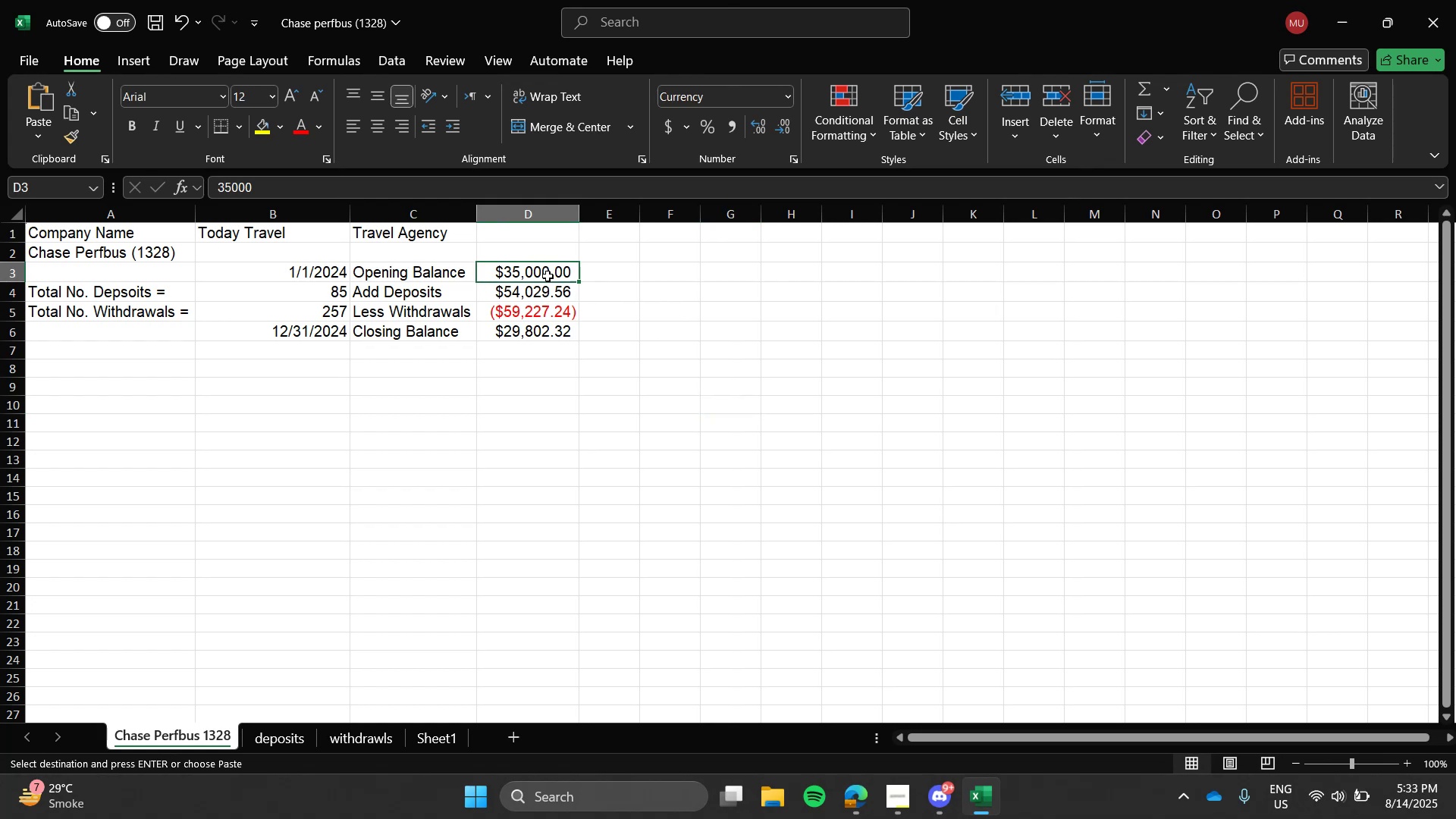 
key(Control+C)
 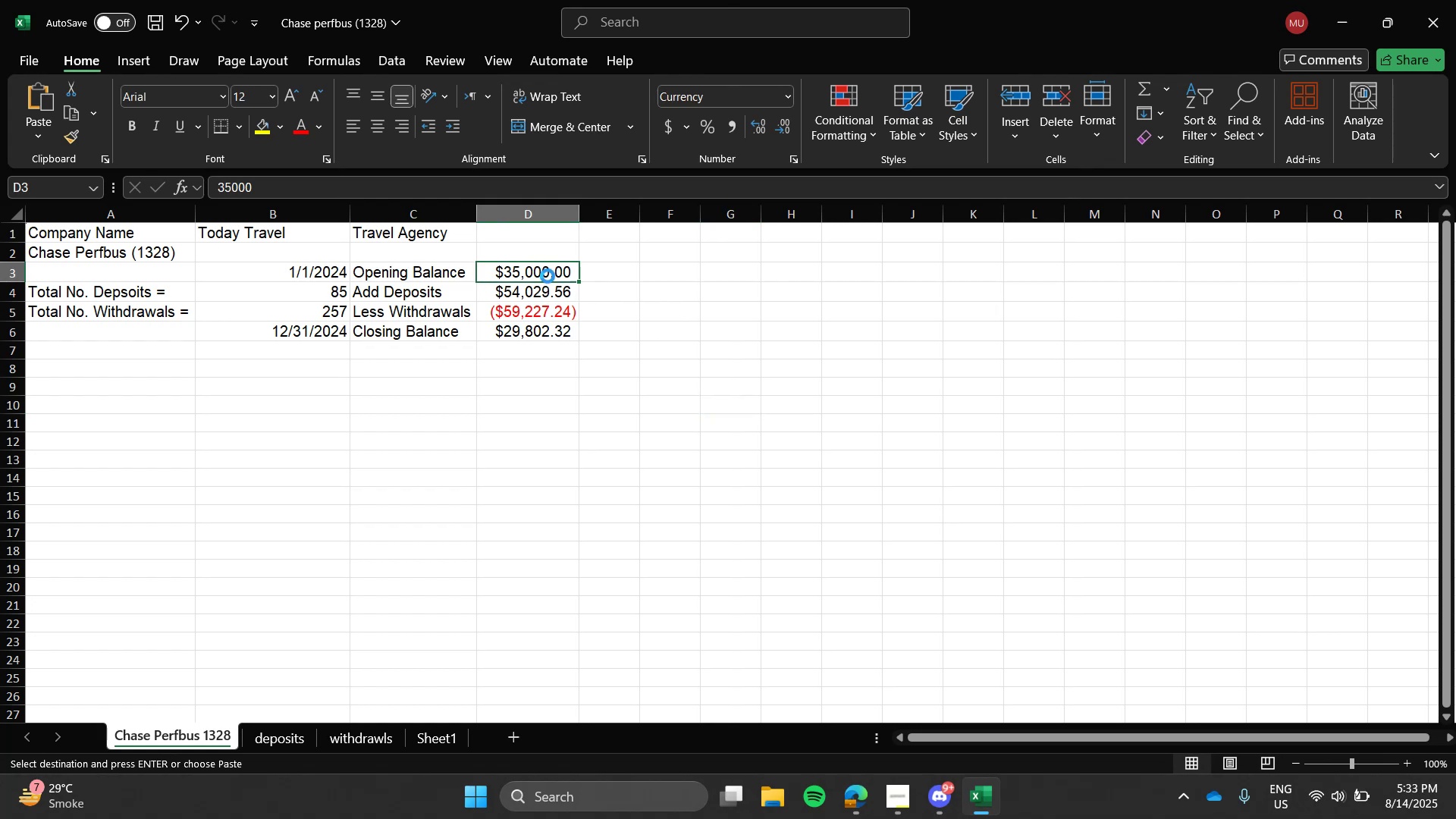 
key(Alt+AltLeft)
 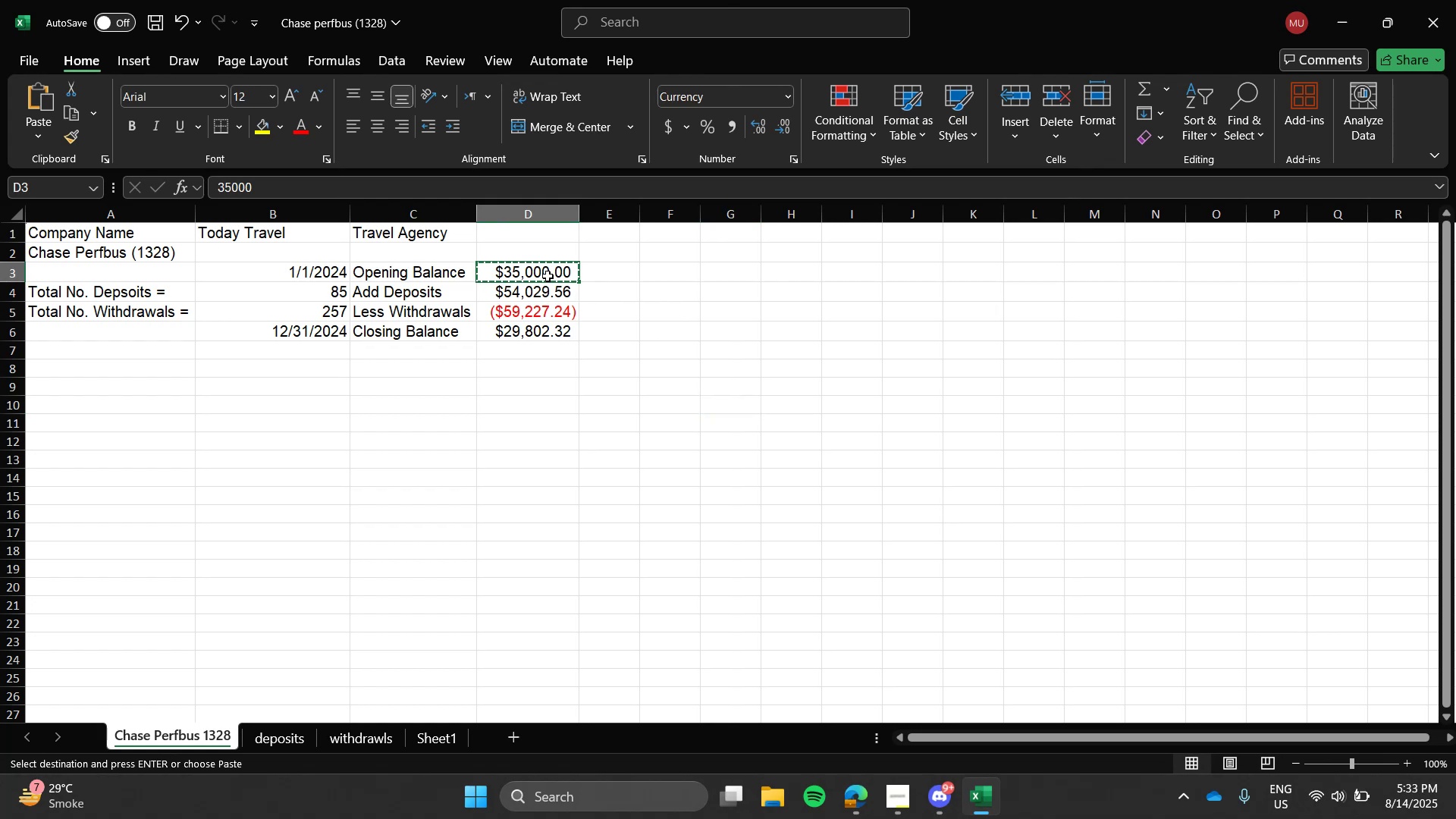 
key(Alt+Tab)
 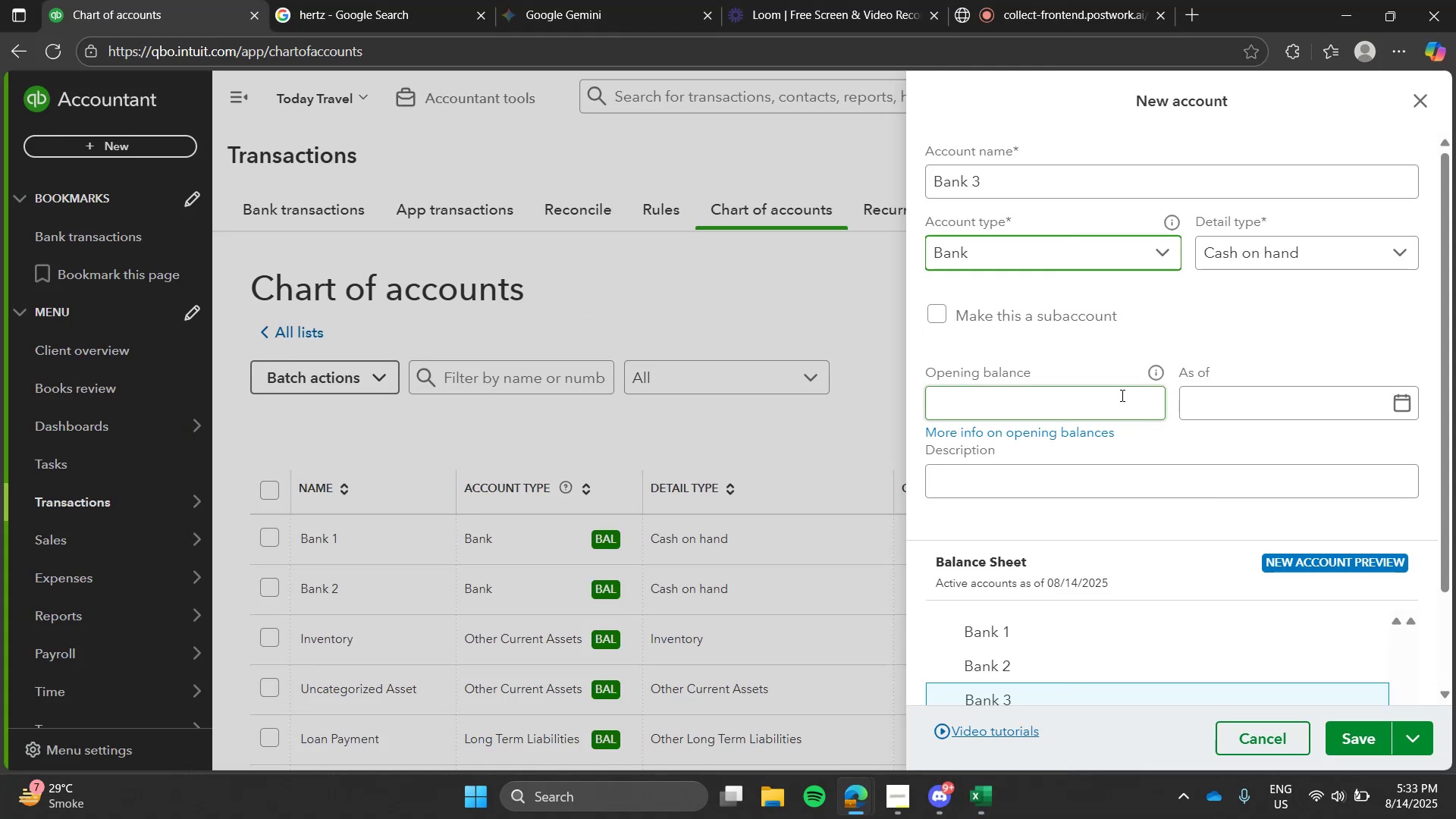 
left_click([1122, 397])
 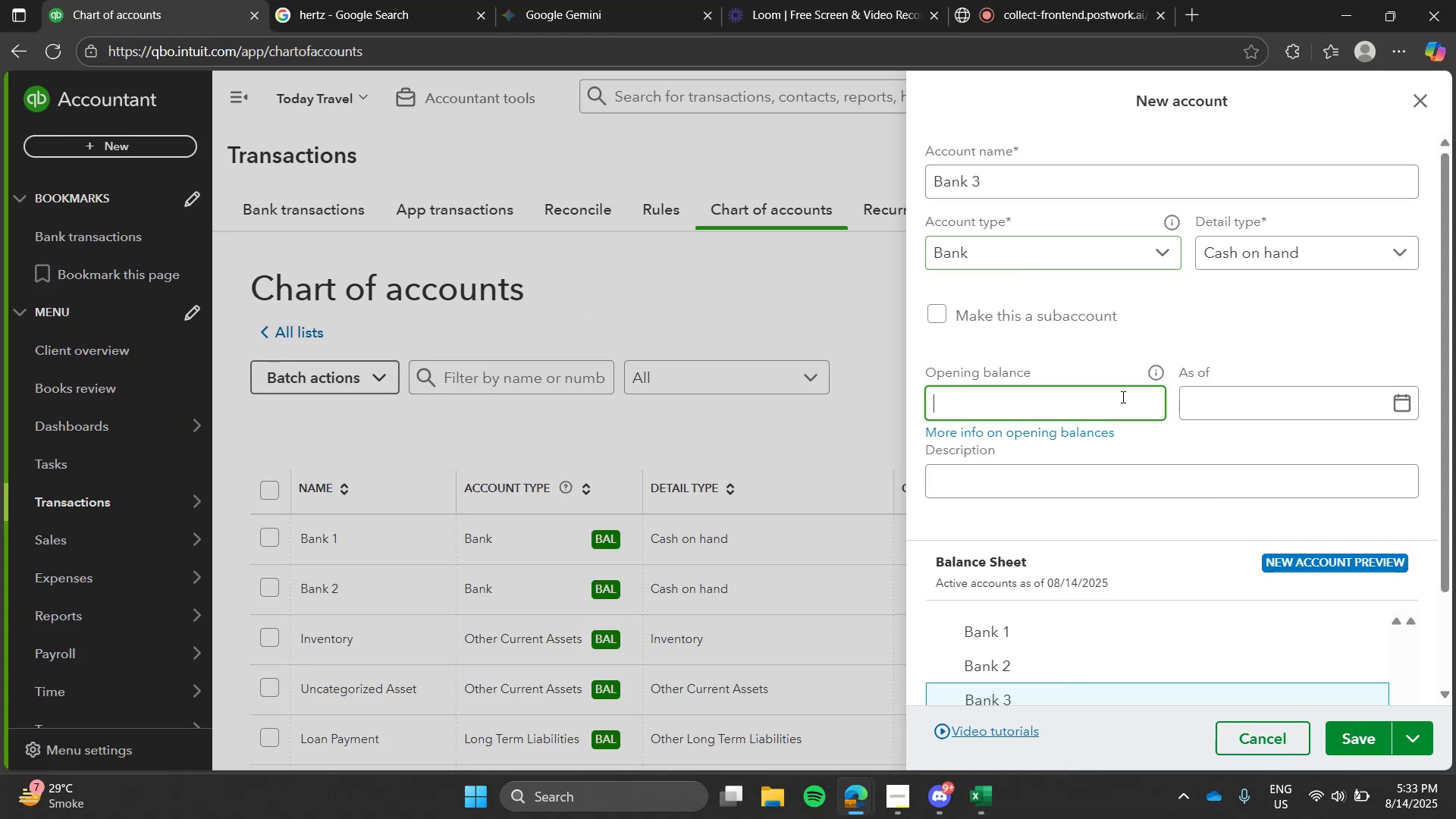 
key(Control+V)
 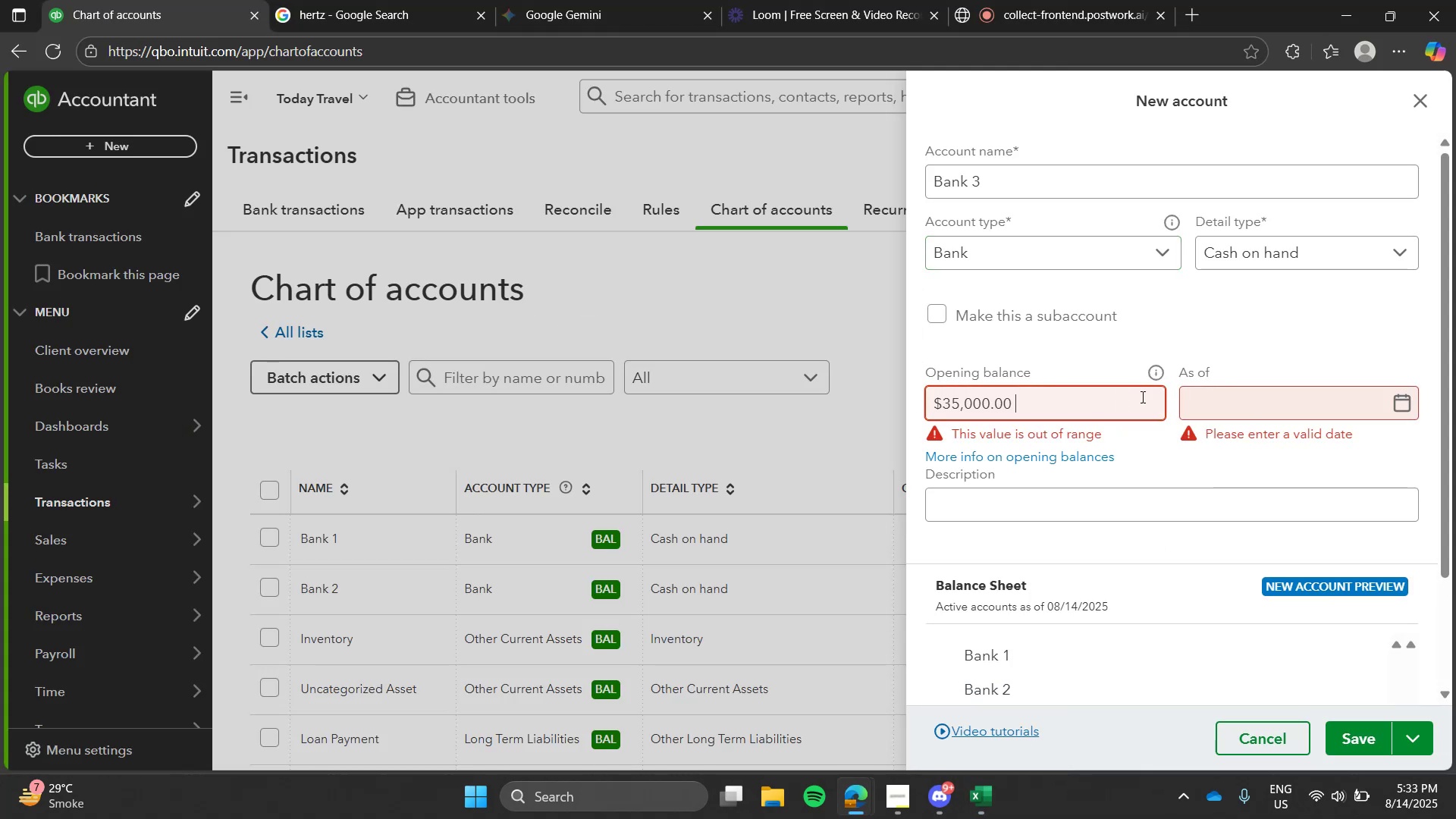 
key(Alt+AltLeft)
 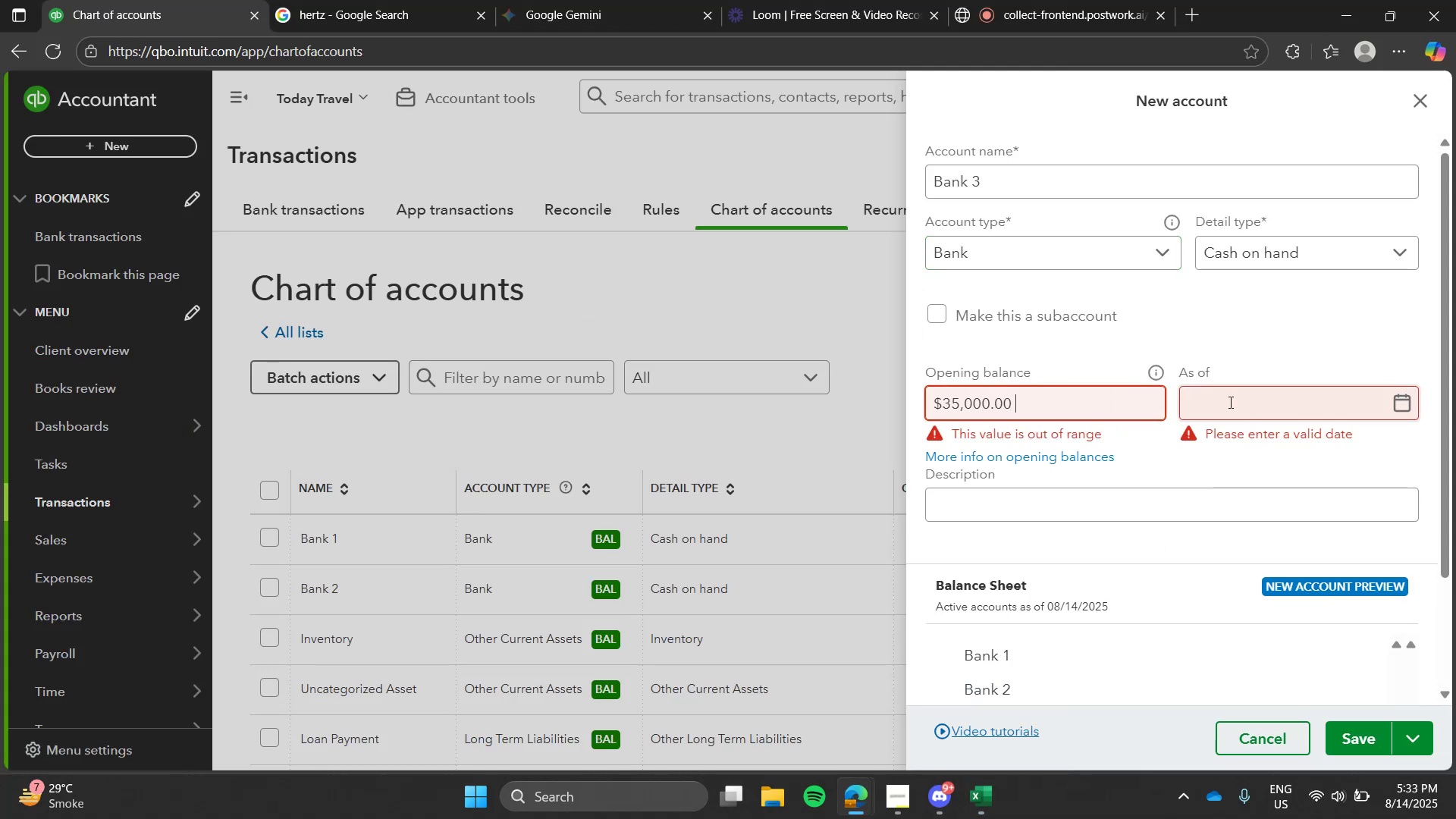 
key(Alt+Tab)
 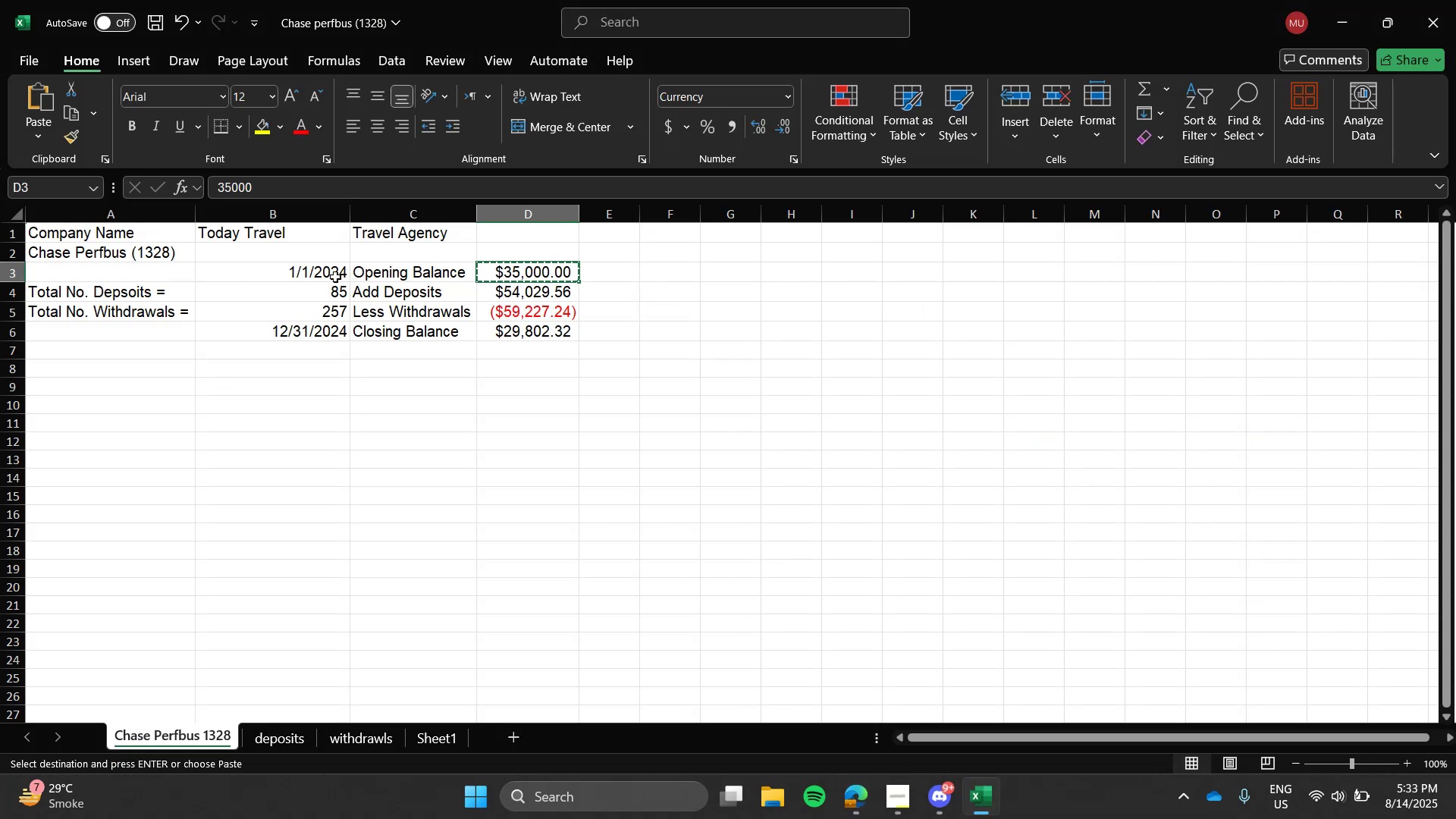 
left_click([335, 277])
 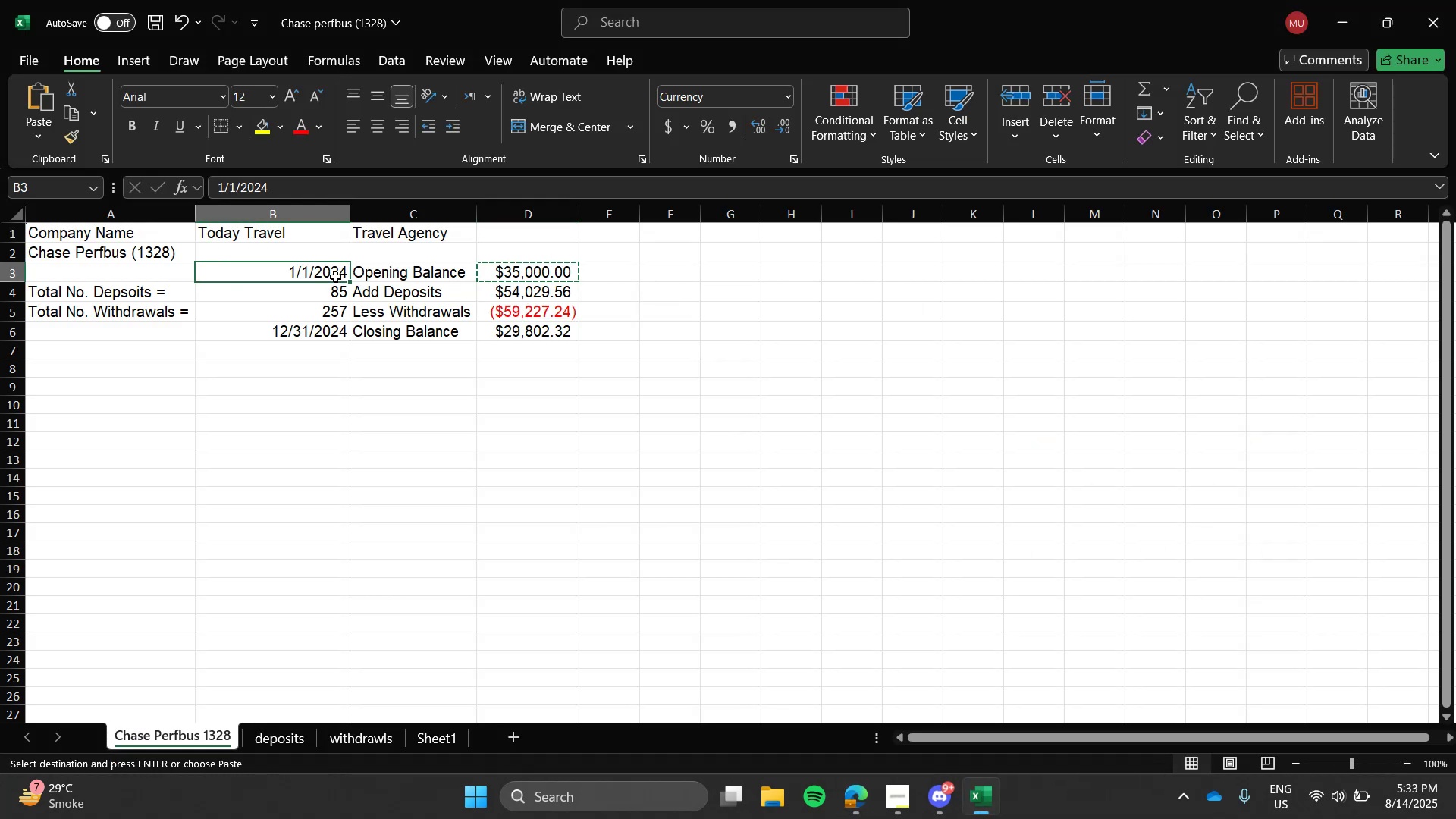 
key(Control+C)
 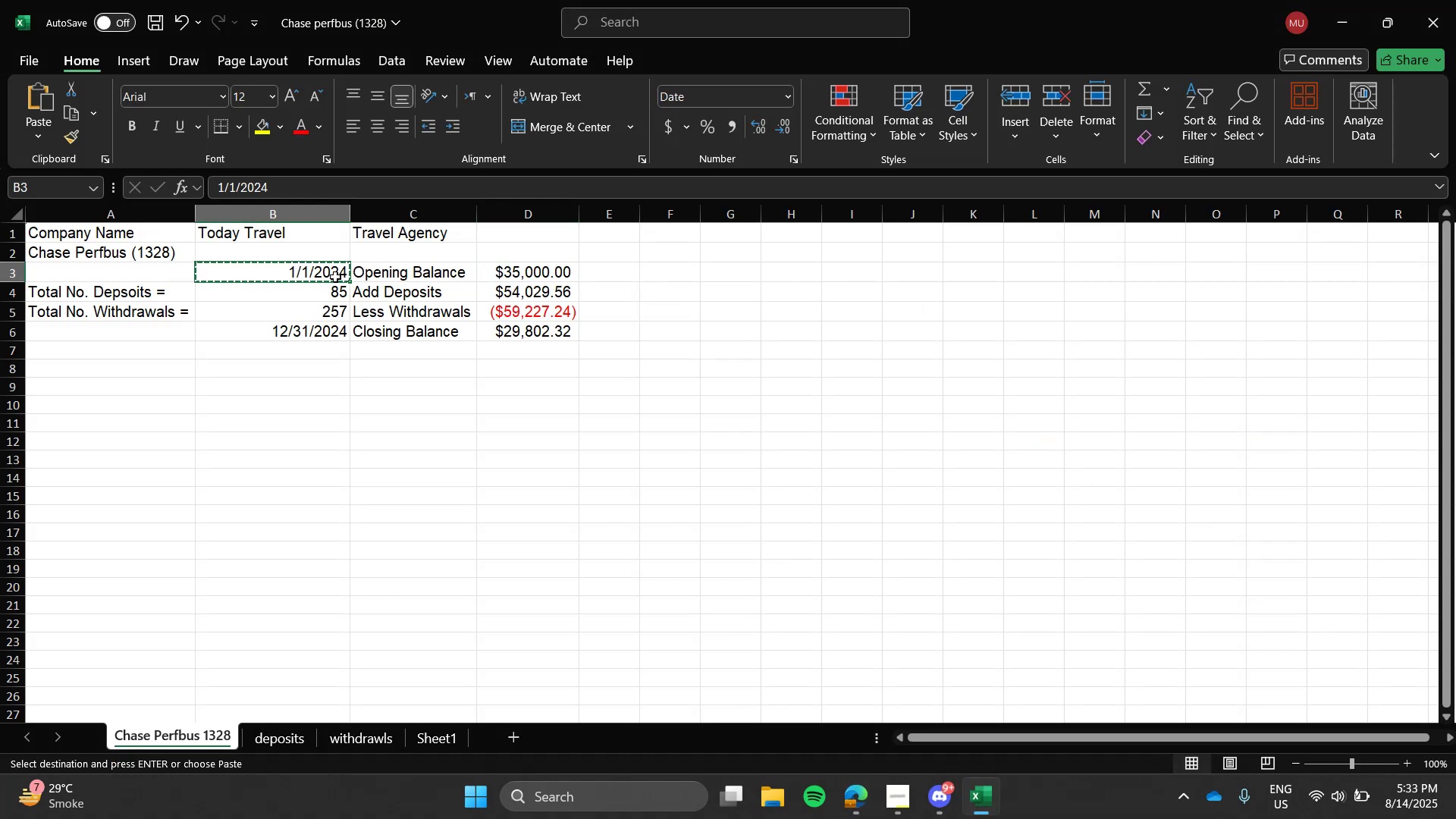 
key(Alt+AltLeft)
 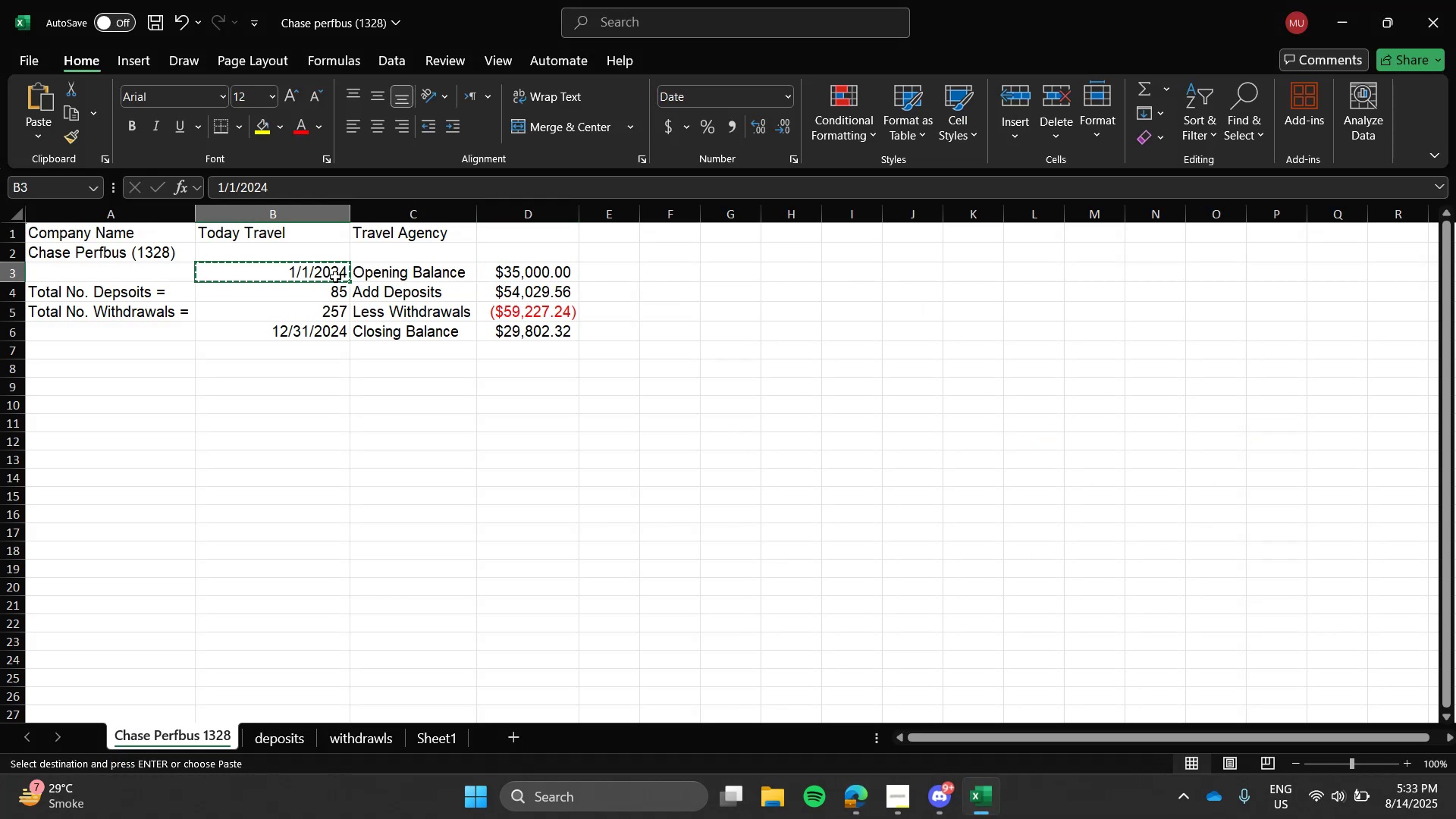 
key(Alt+Tab)
 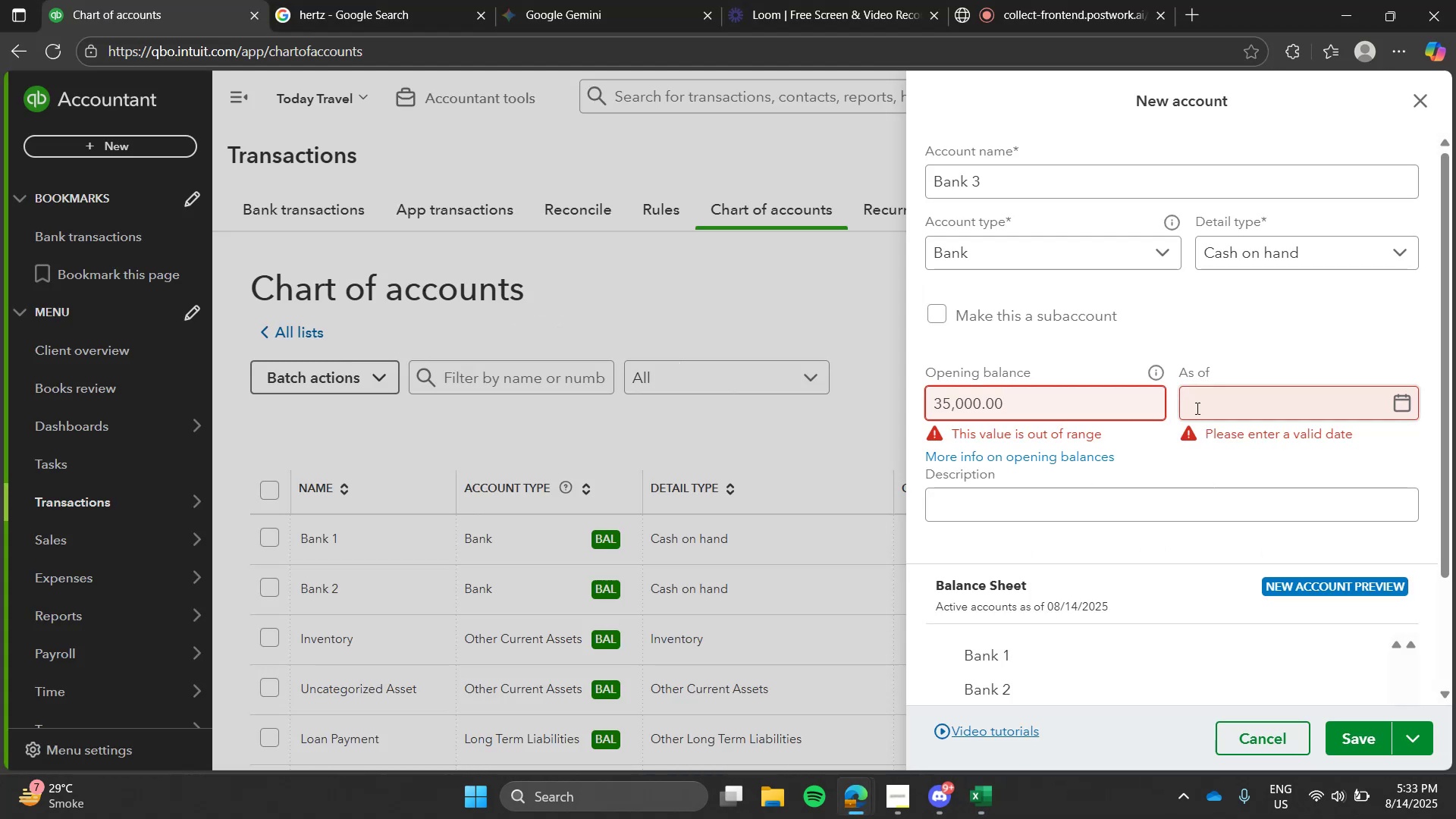 
key(Control+ControlLeft)
 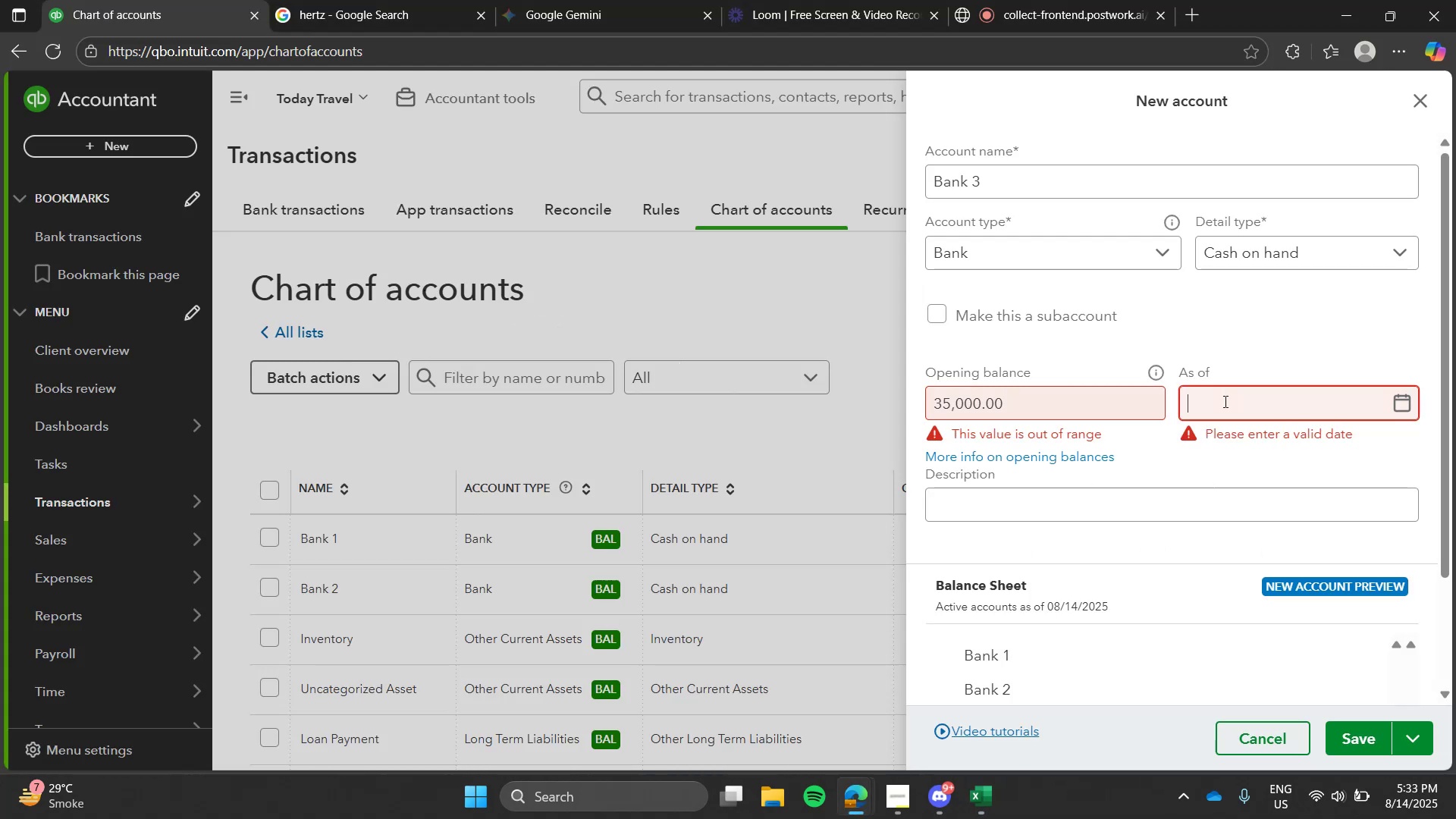 
key(Control+V)
 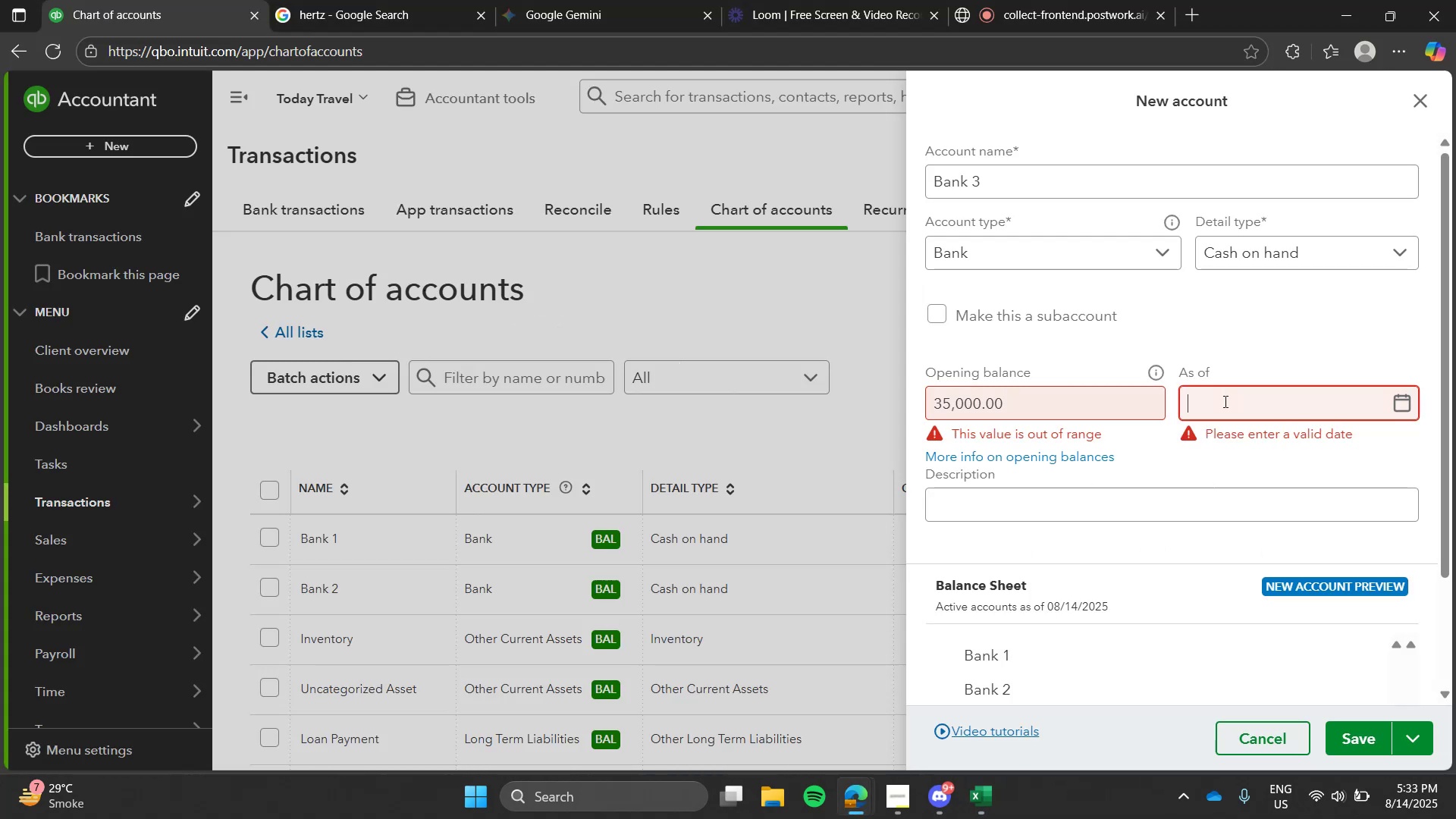 
left_click([1224, 401])
 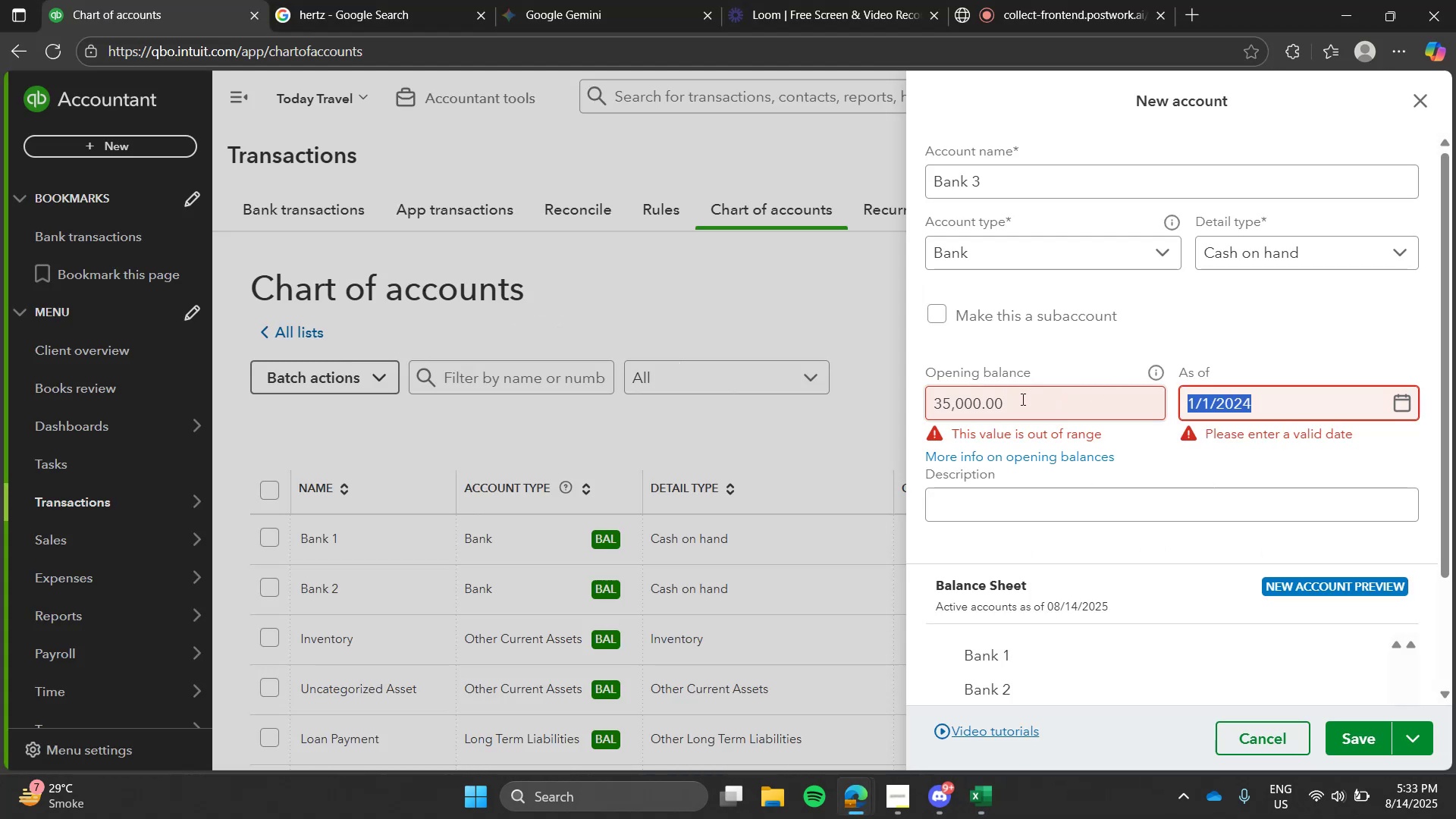 
left_click([1021, 399])
 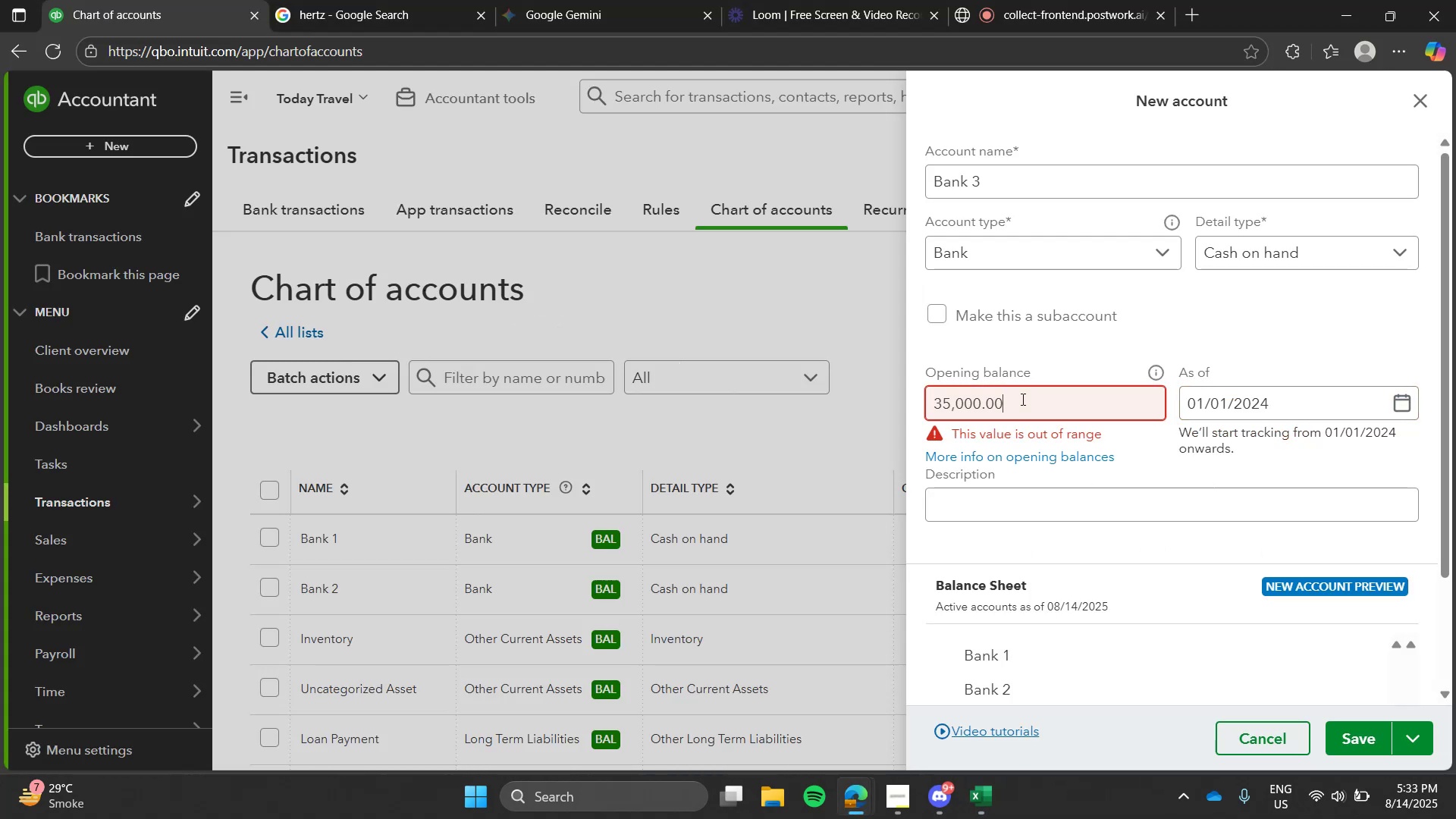 
key(Backspace)
 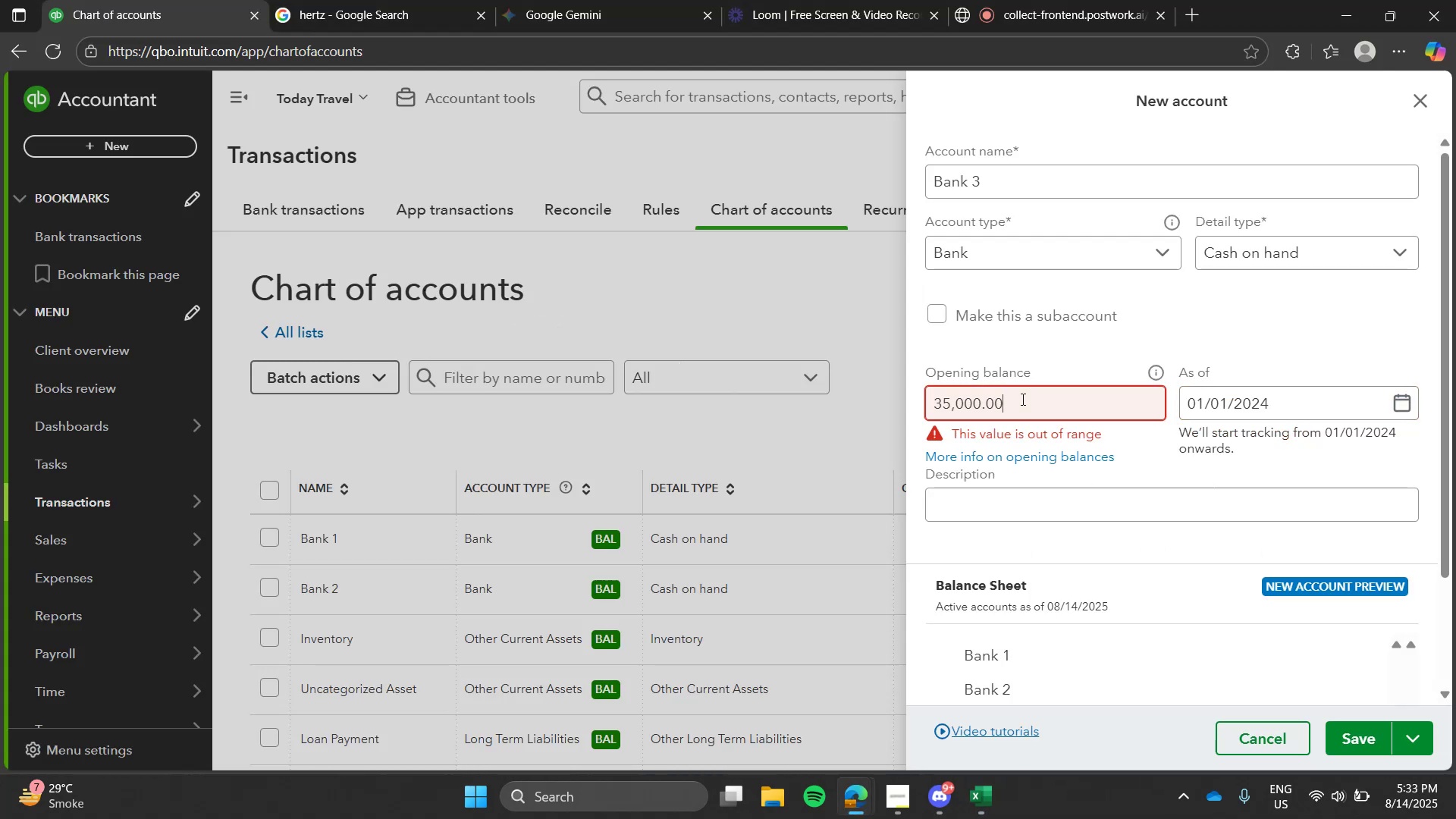 
key(Backspace)
 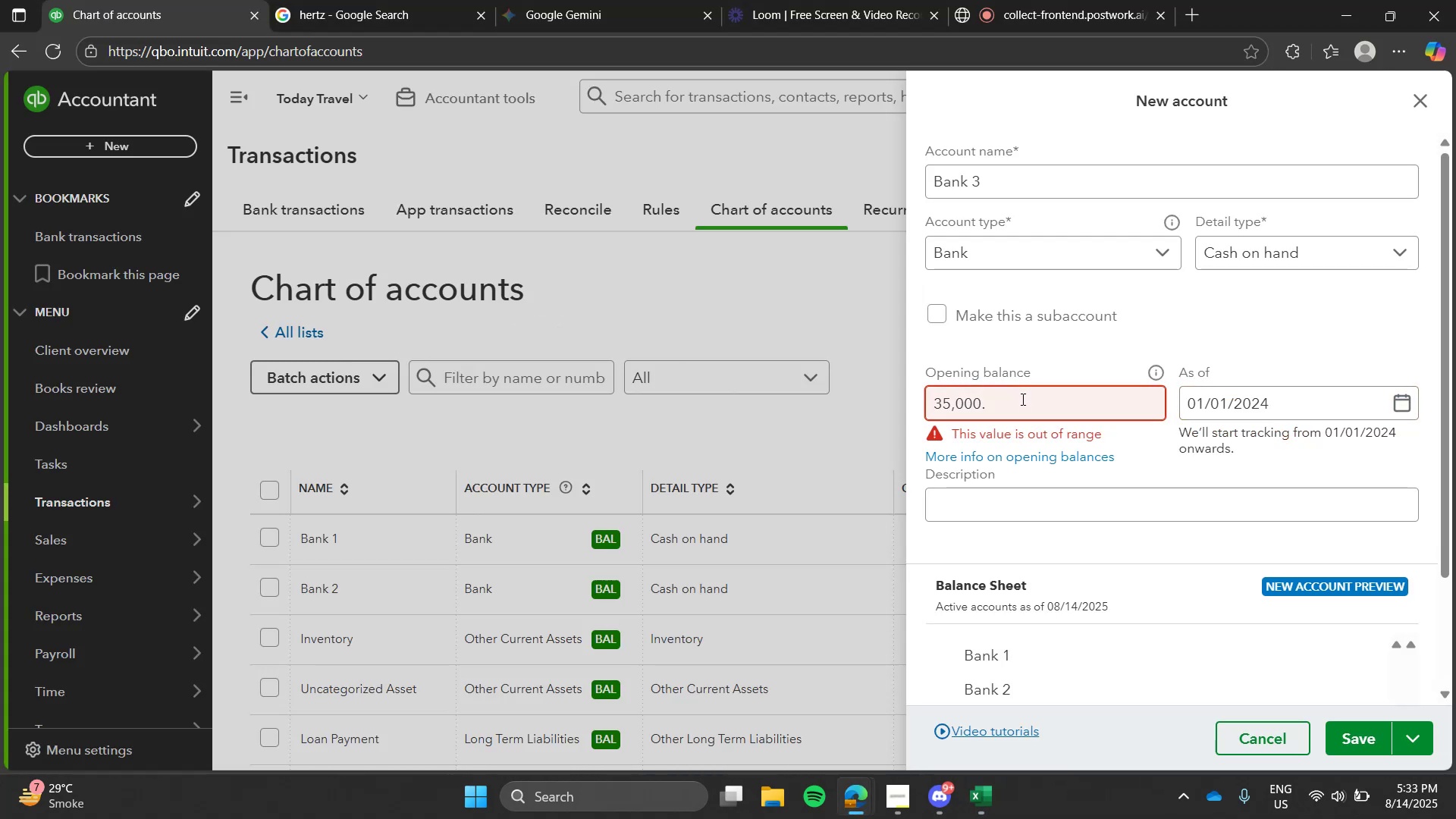 
key(Backspace)
 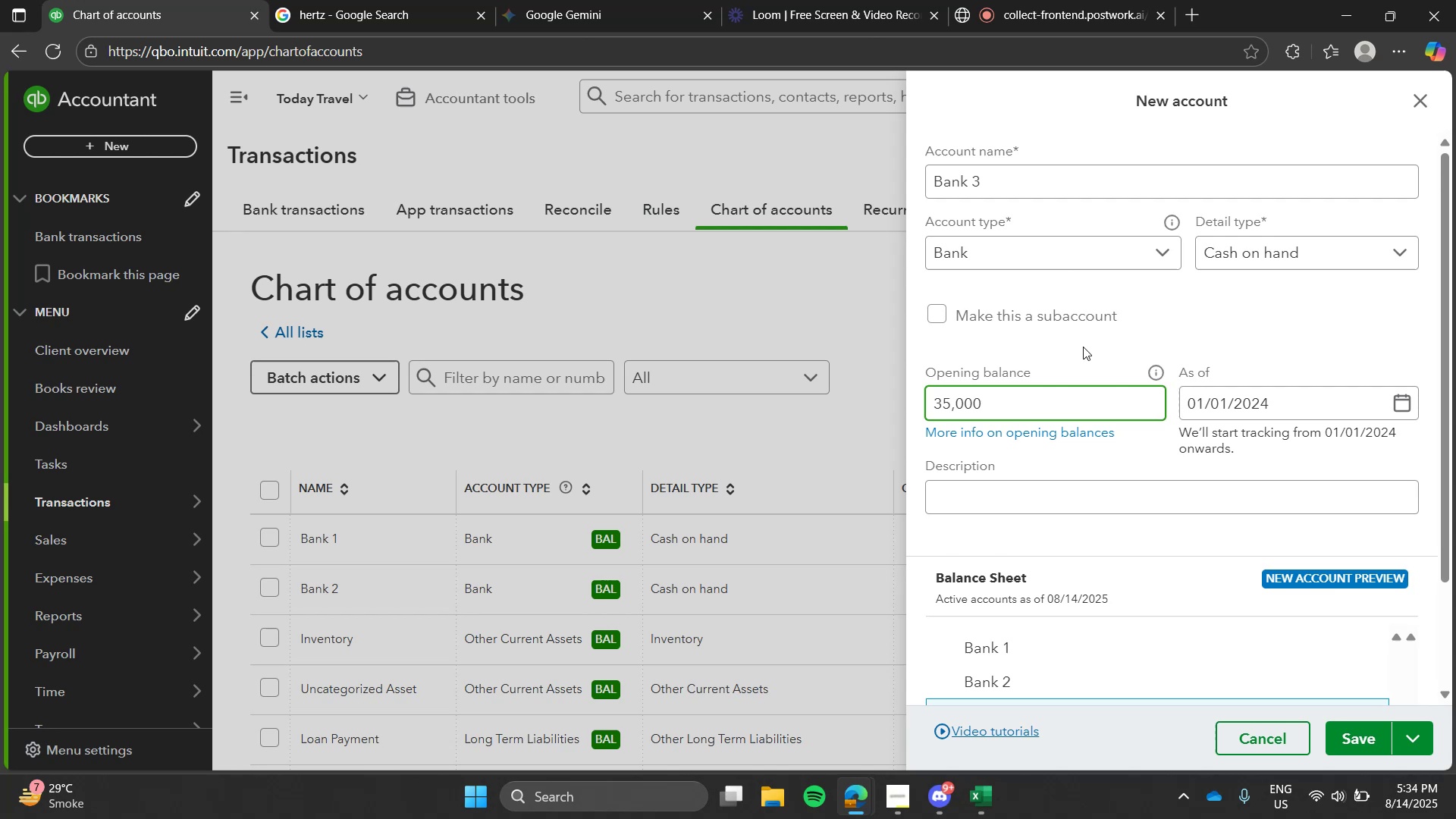 
left_click([1085, 345])
 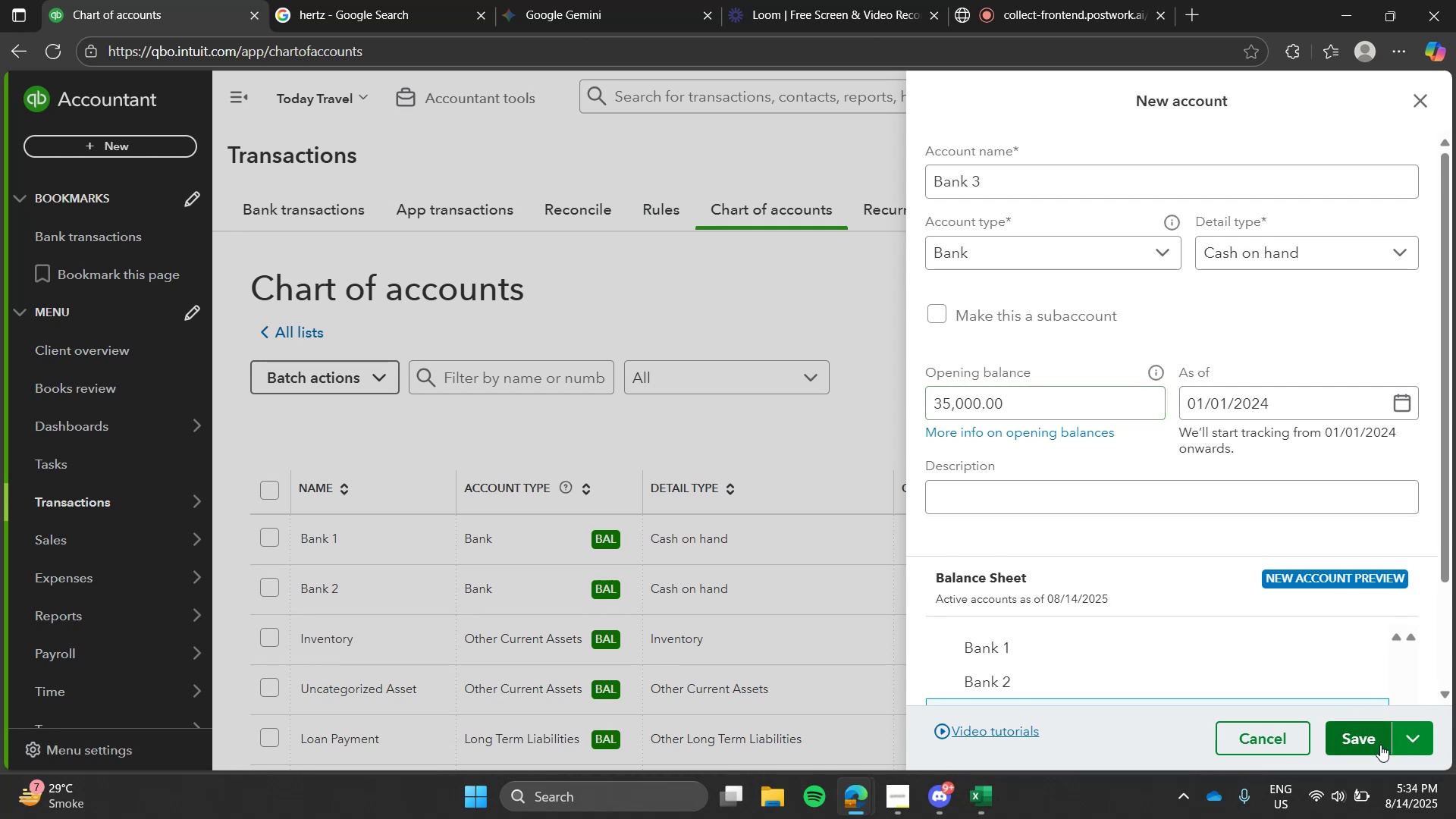 
left_click([1373, 743])
 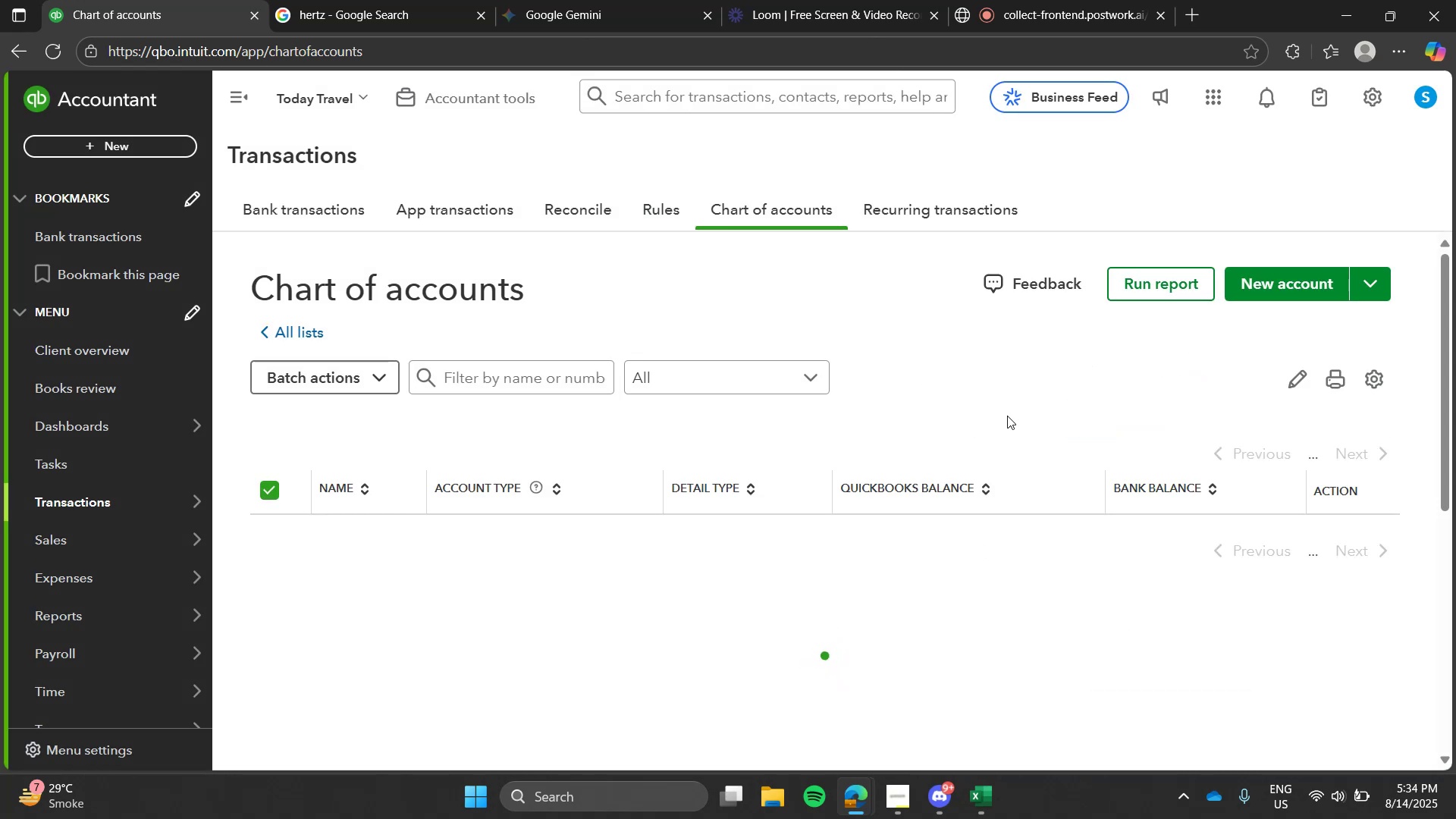 
left_click([1373, 115])
 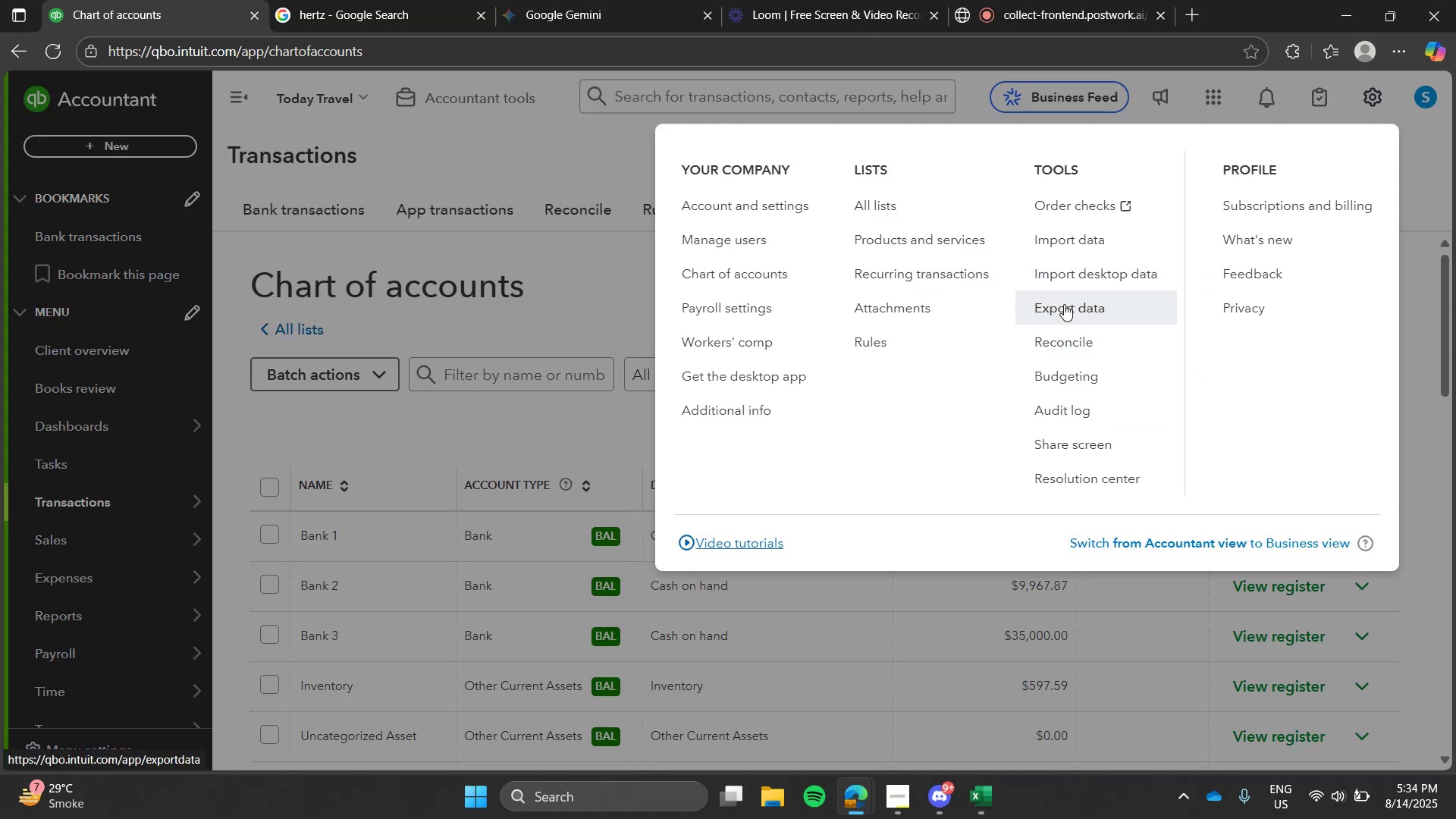 
left_click([1106, 226])
 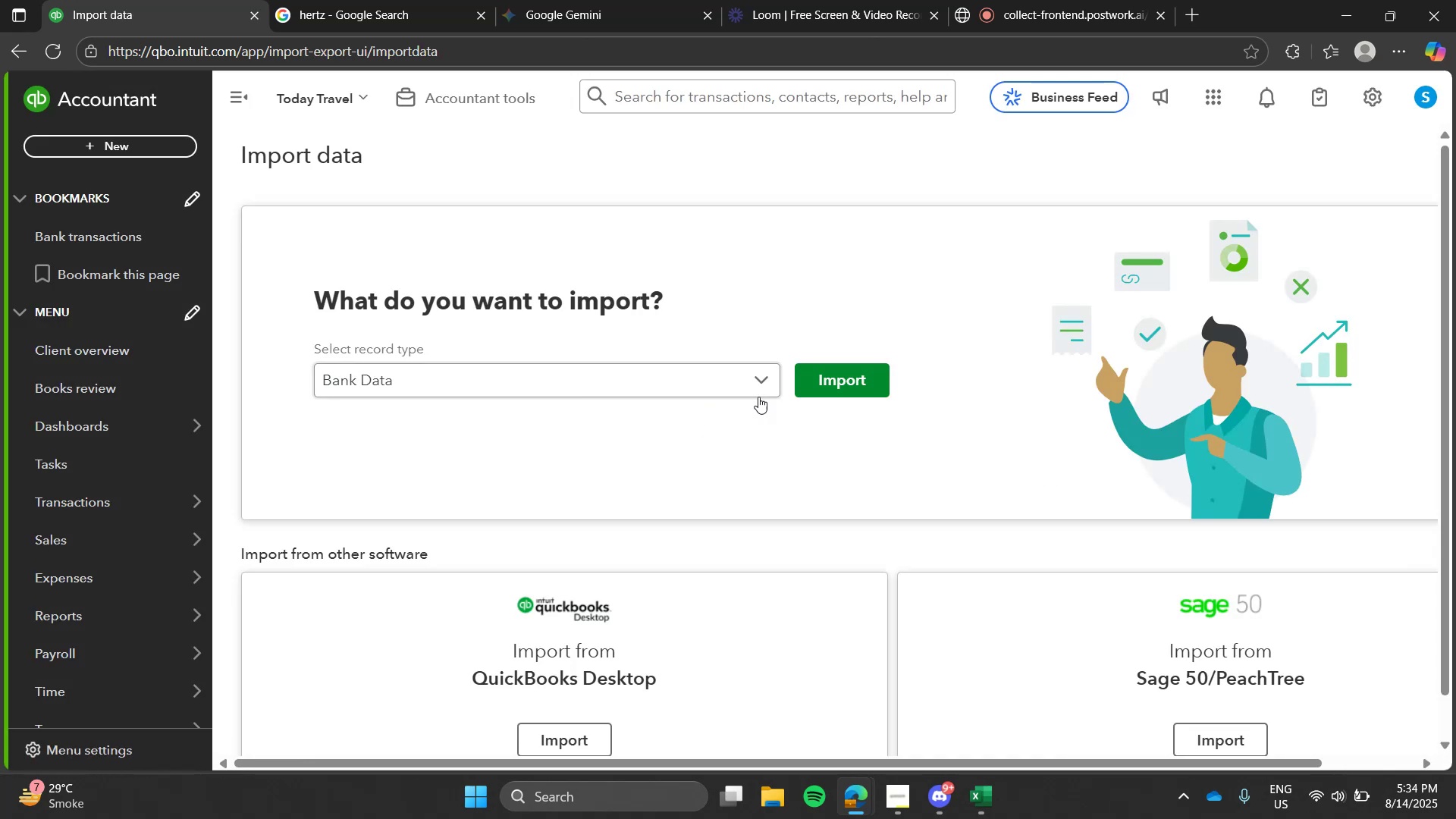 
key(Alt+AltLeft)
 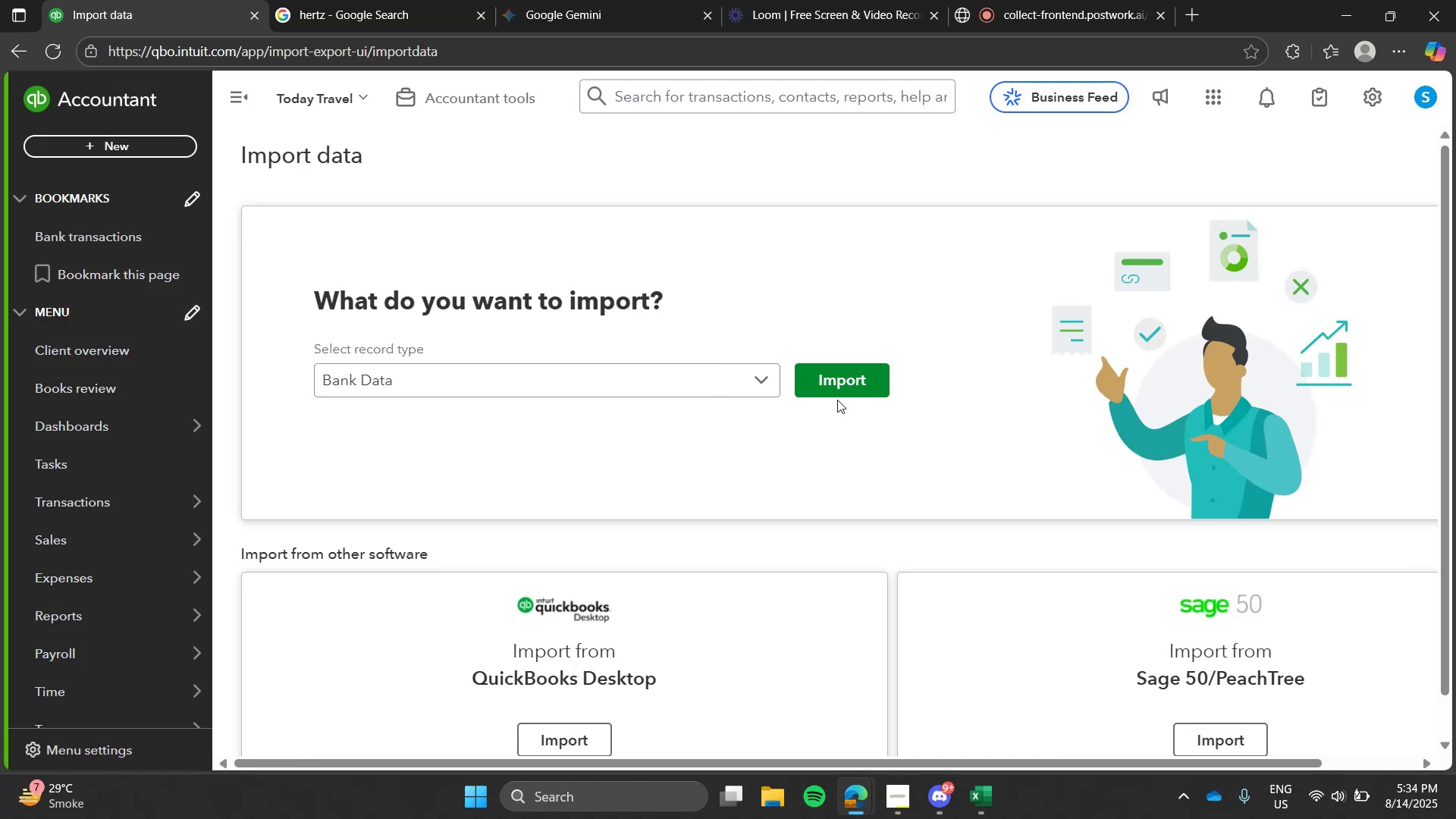 
key(Alt+Tab)
 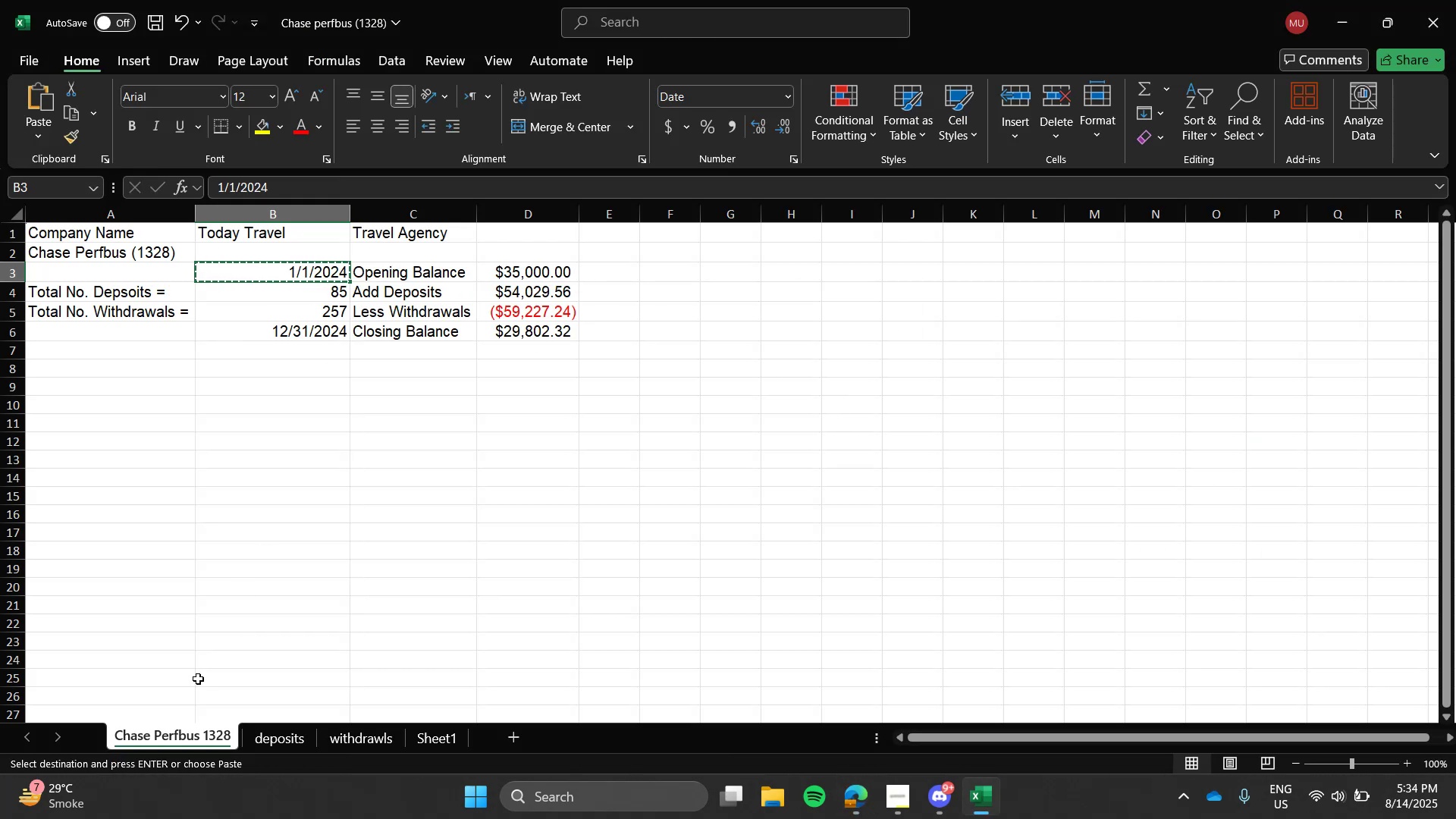 
right_click([184, 735])
 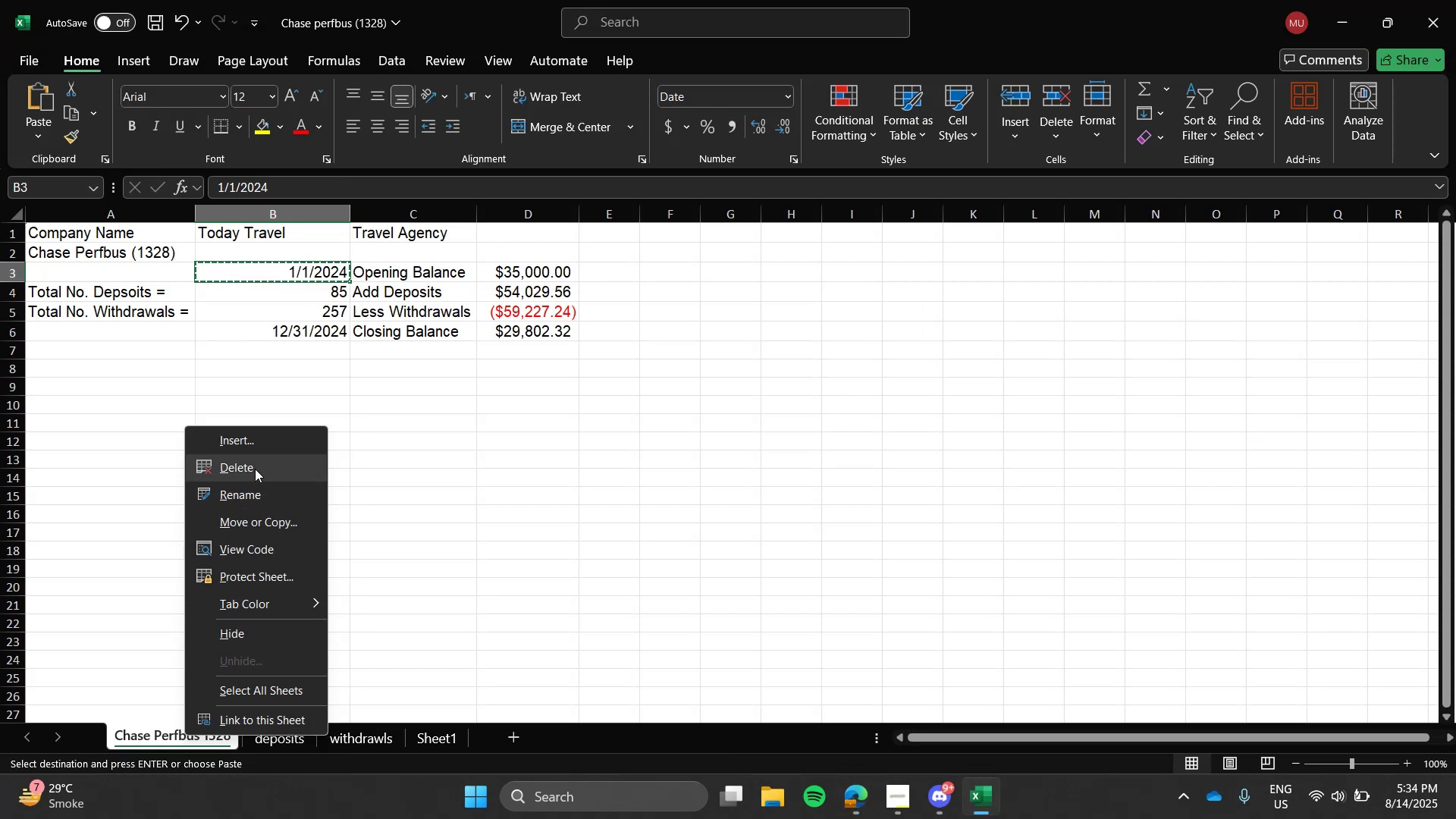 
left_click([255, 469])
 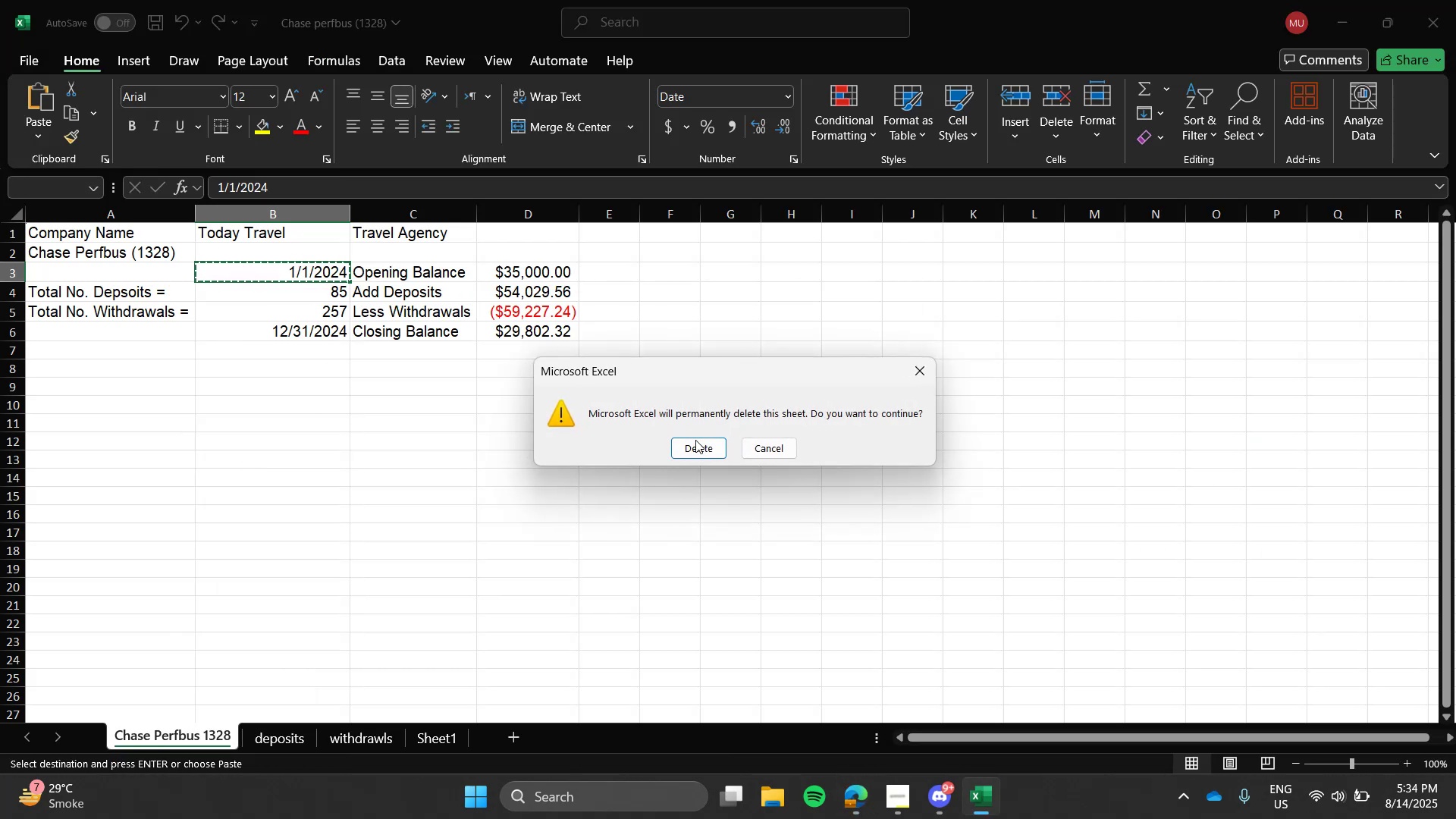 
left_click([696, 443])
 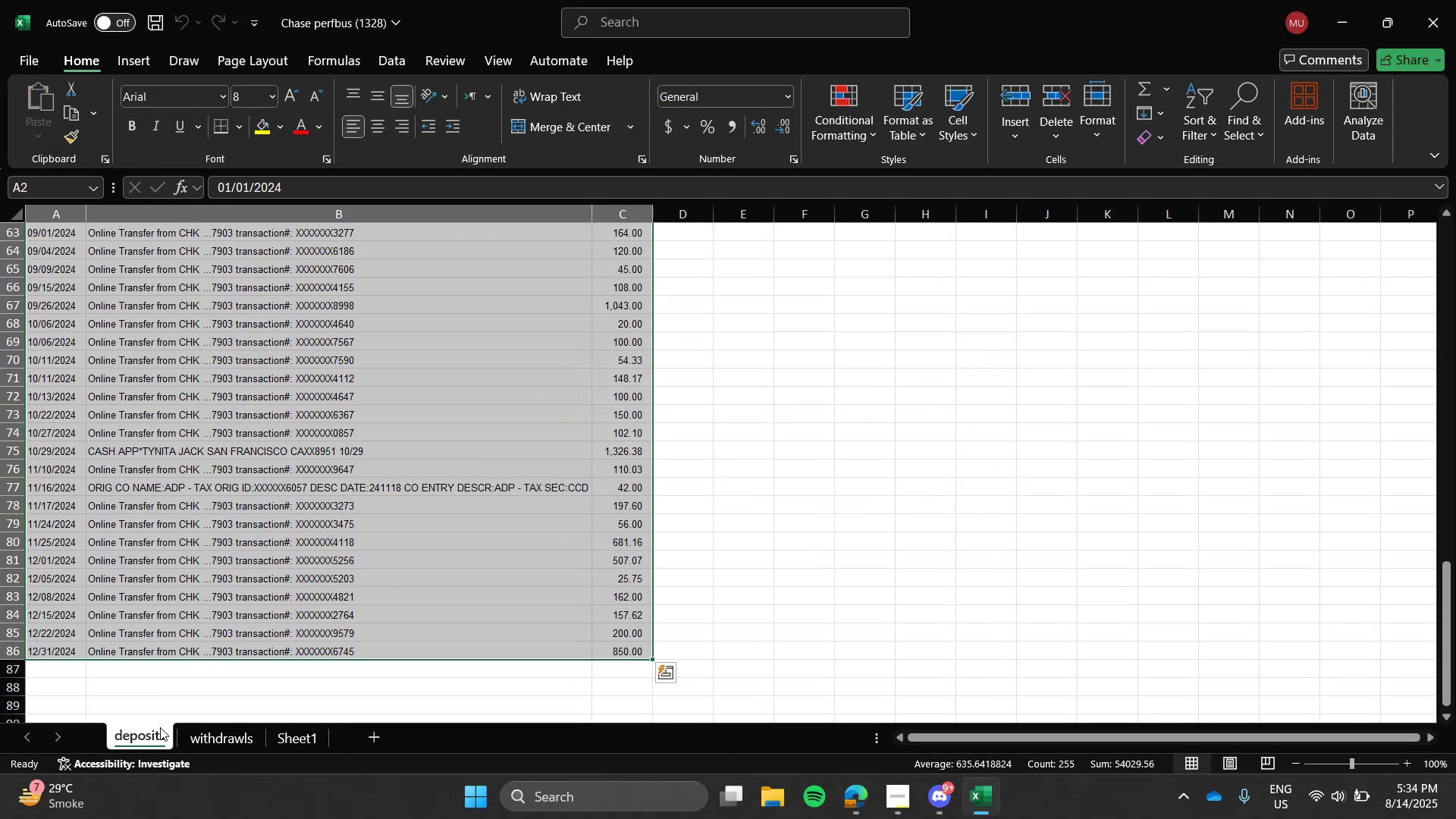 
right_click([154, 736])
 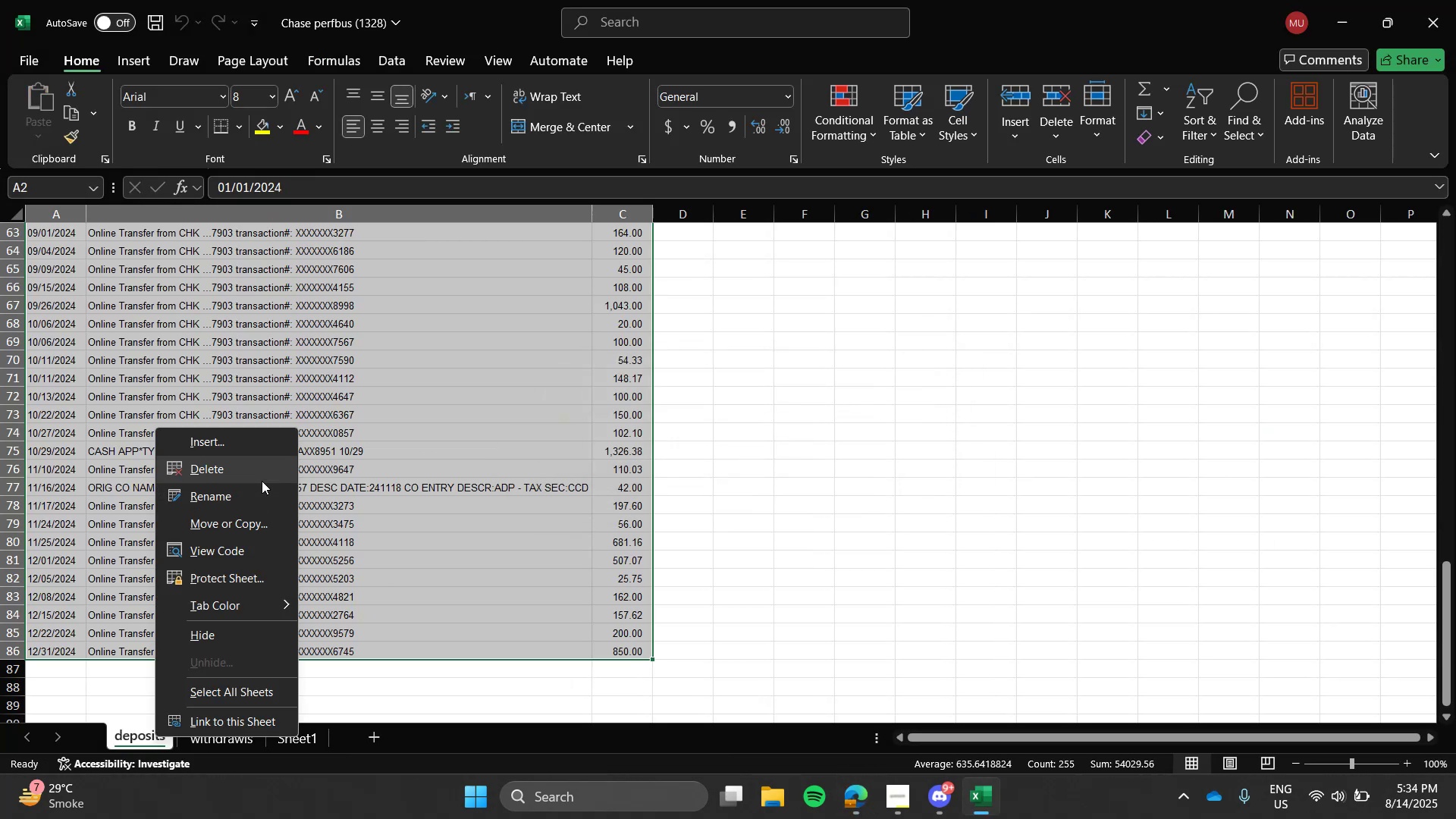 
left_click([263, 478])
 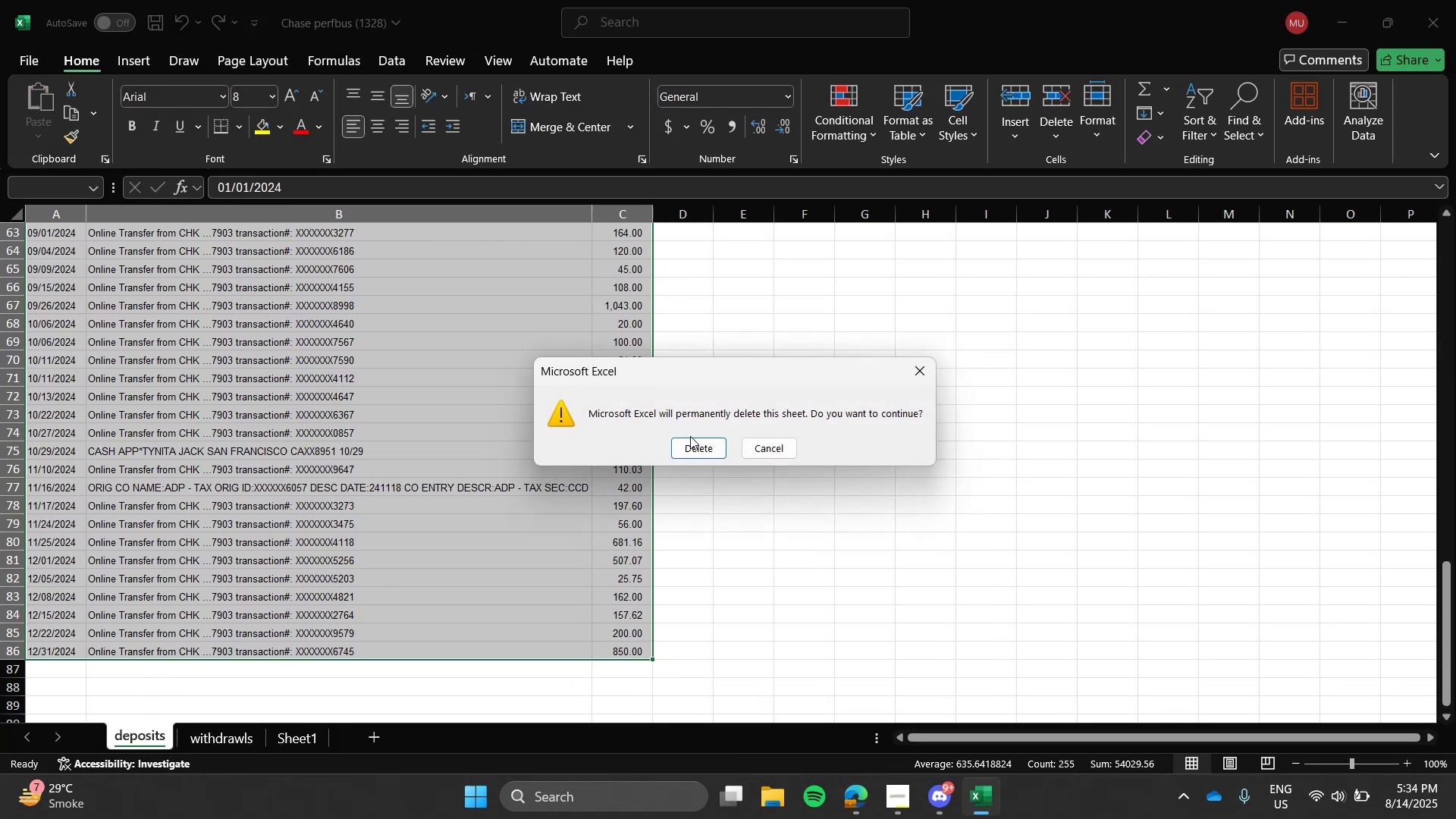 
left_click([690, 436])
 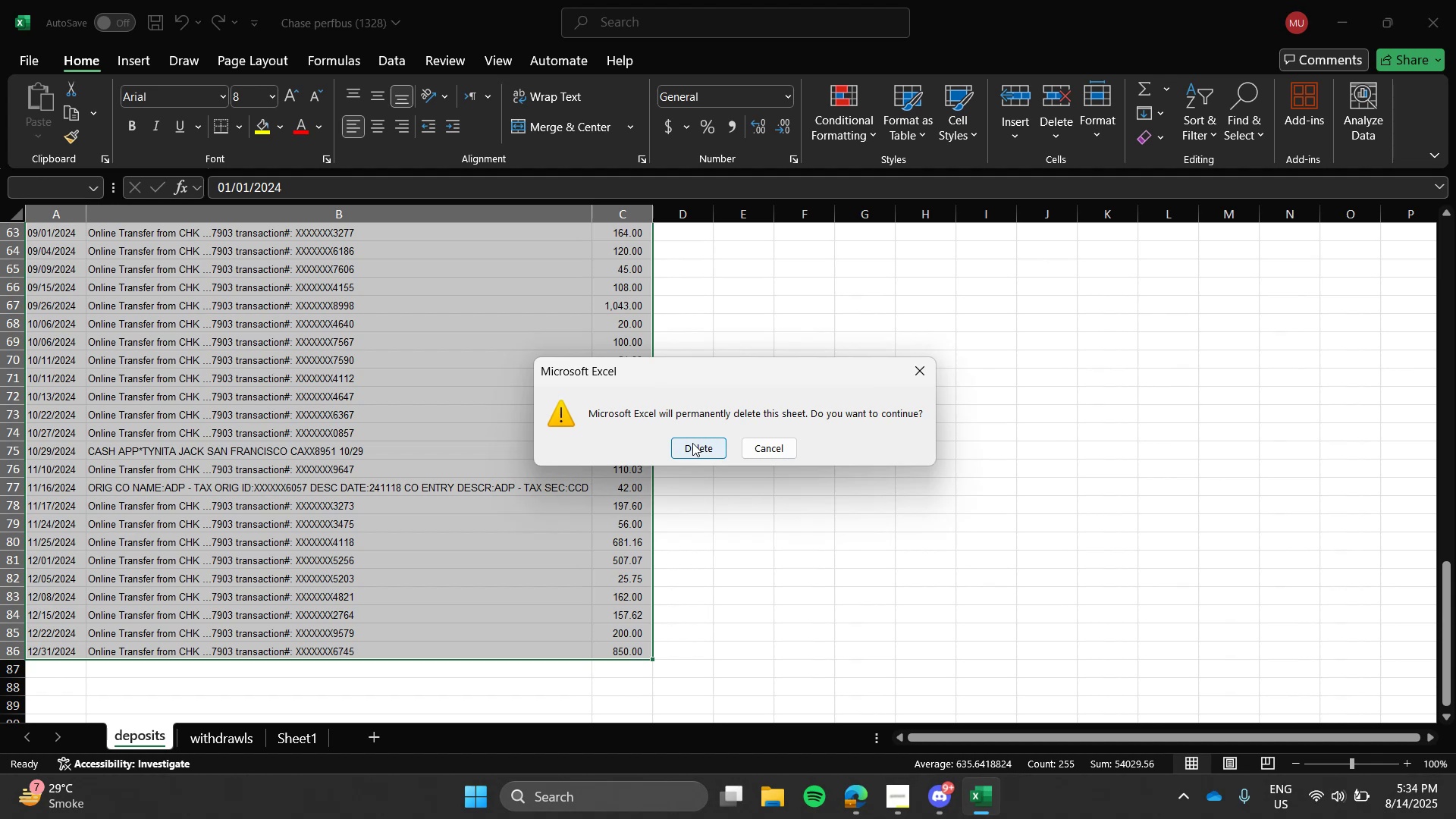 
left_click([692, 443])
 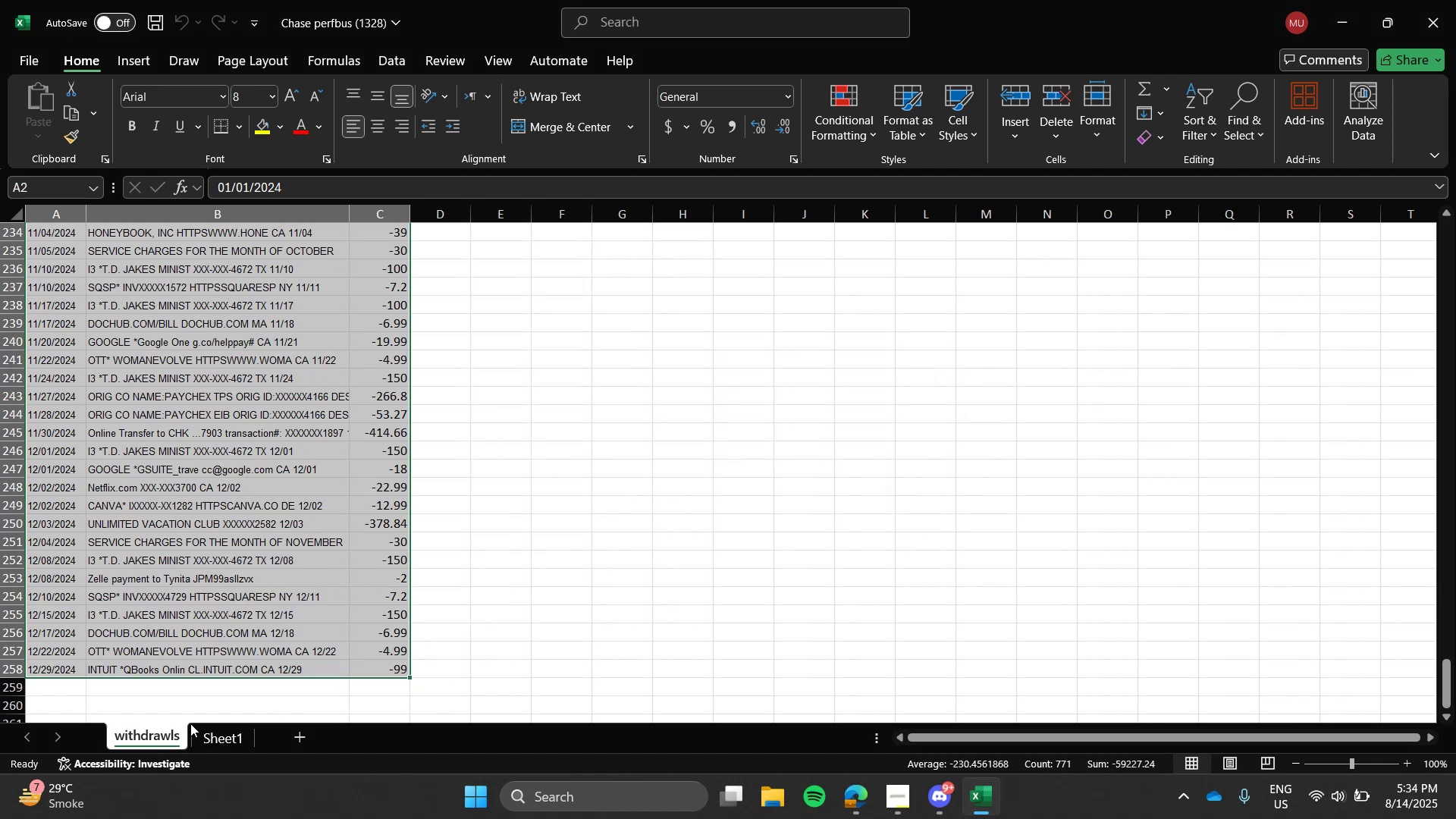 
right_click([165, 736])
 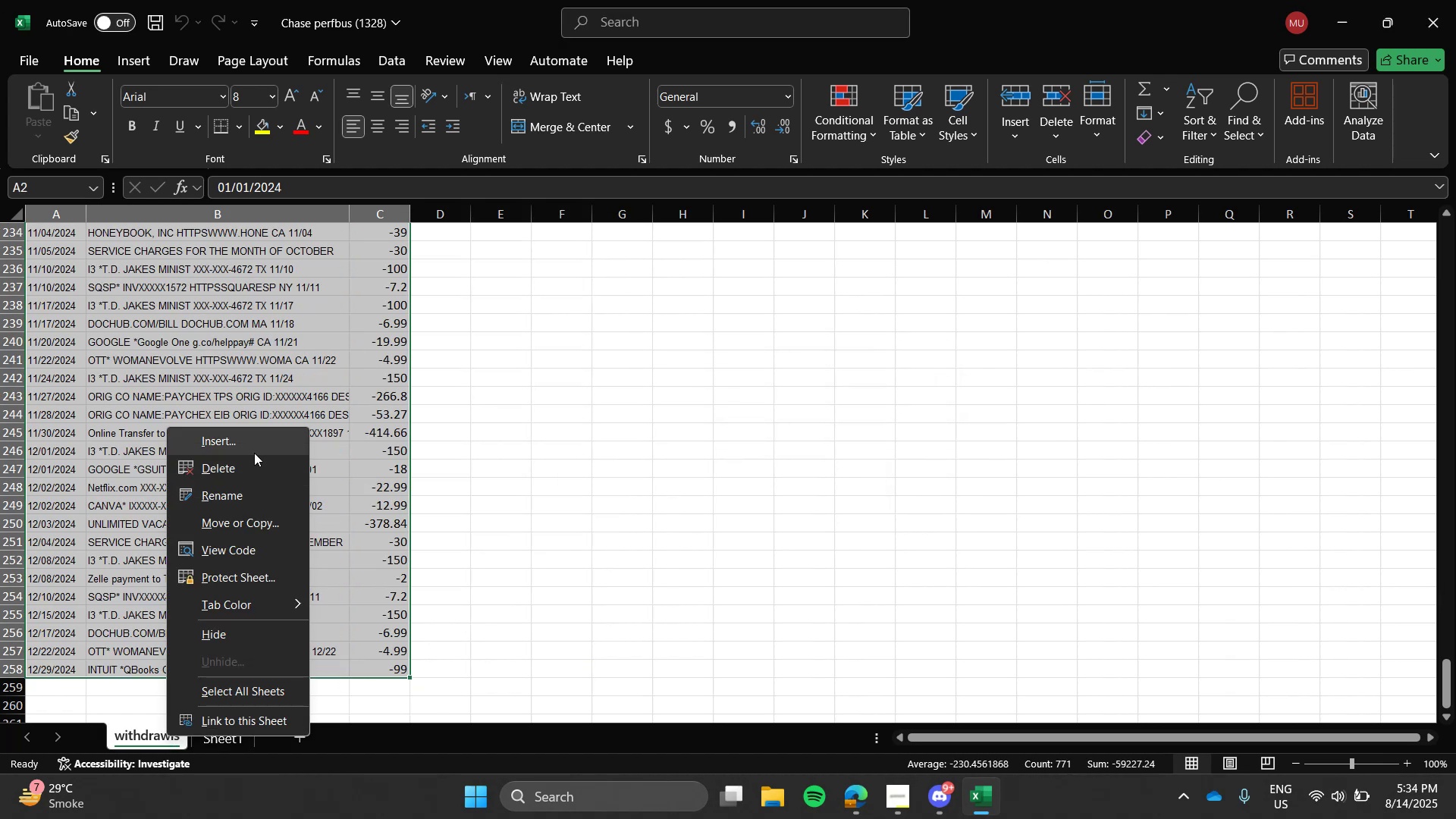 
left_click([256, 463])
 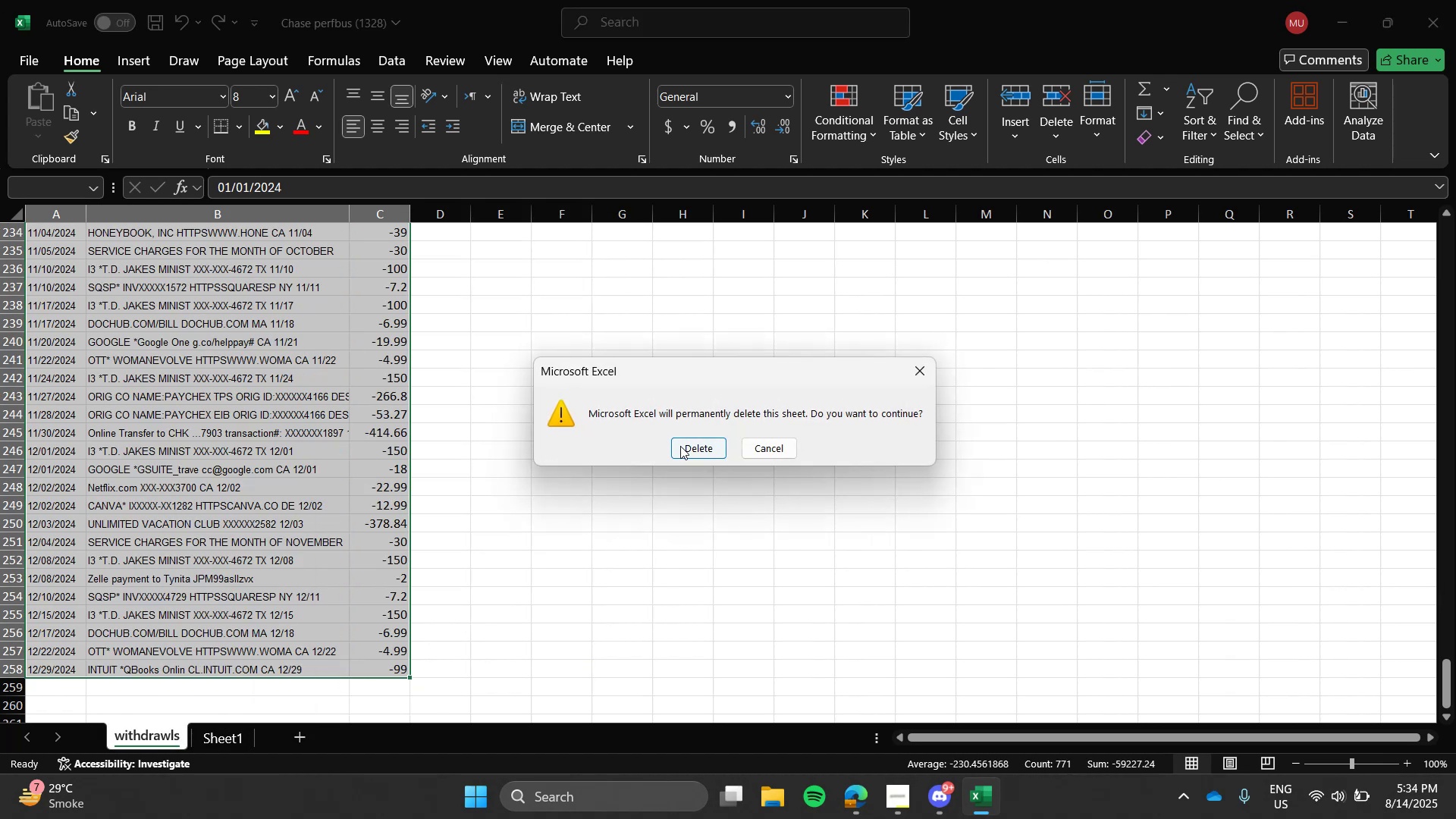 
left_click([682, 446])
 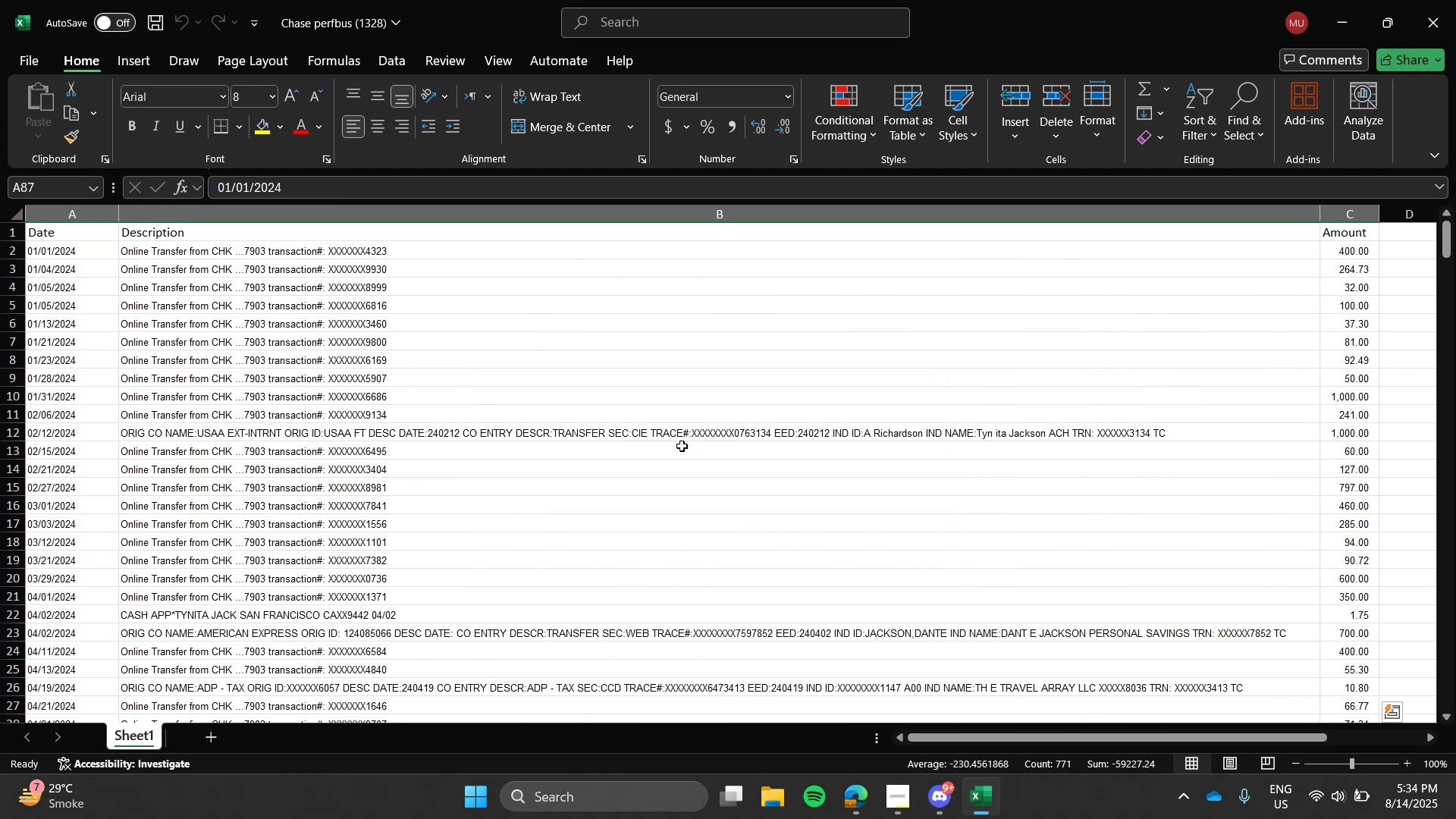 
scroll: coordinate [642, 460], scroll_direction: down, amount: 1.0
 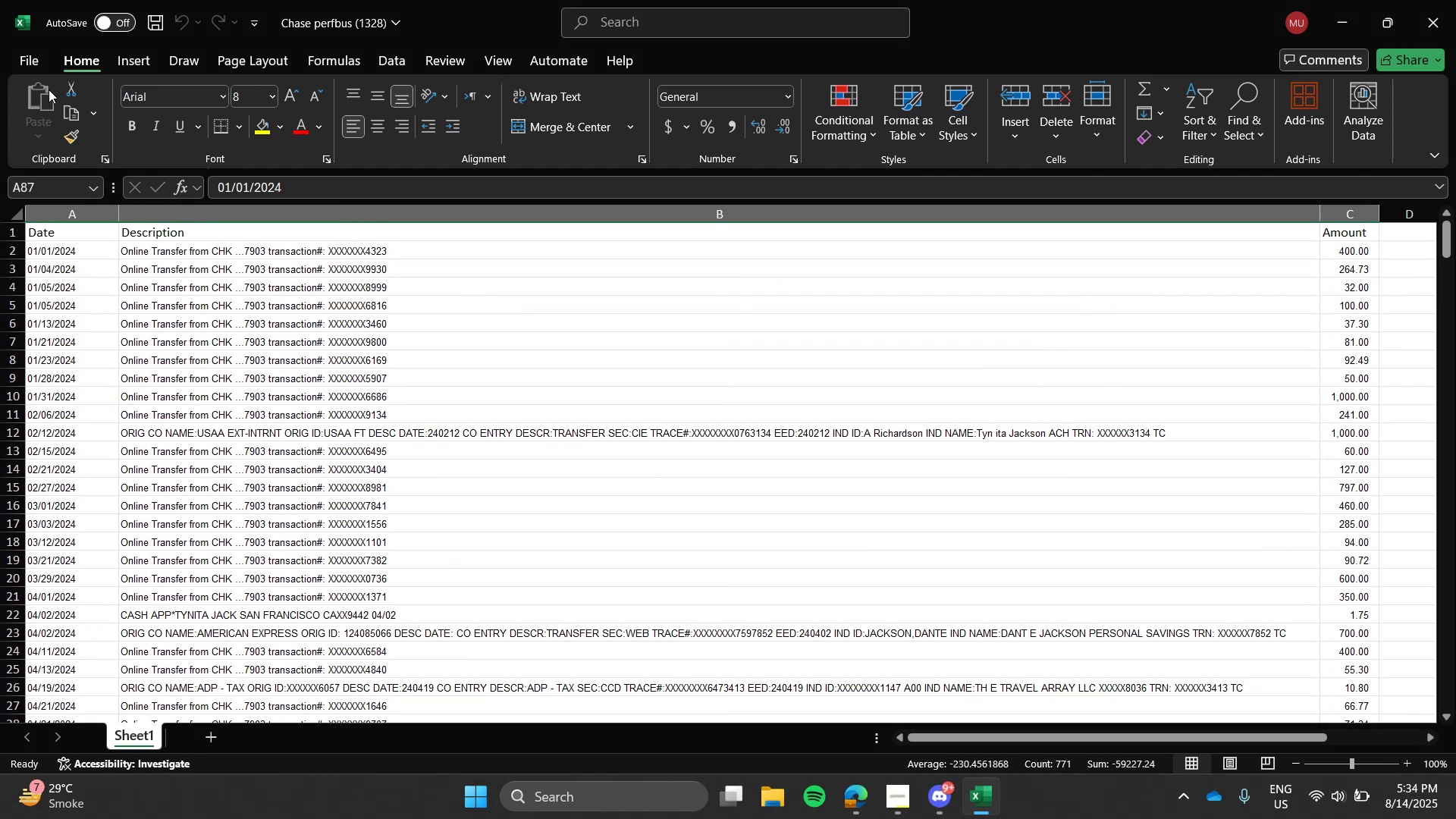 
left_click([32, 64])
 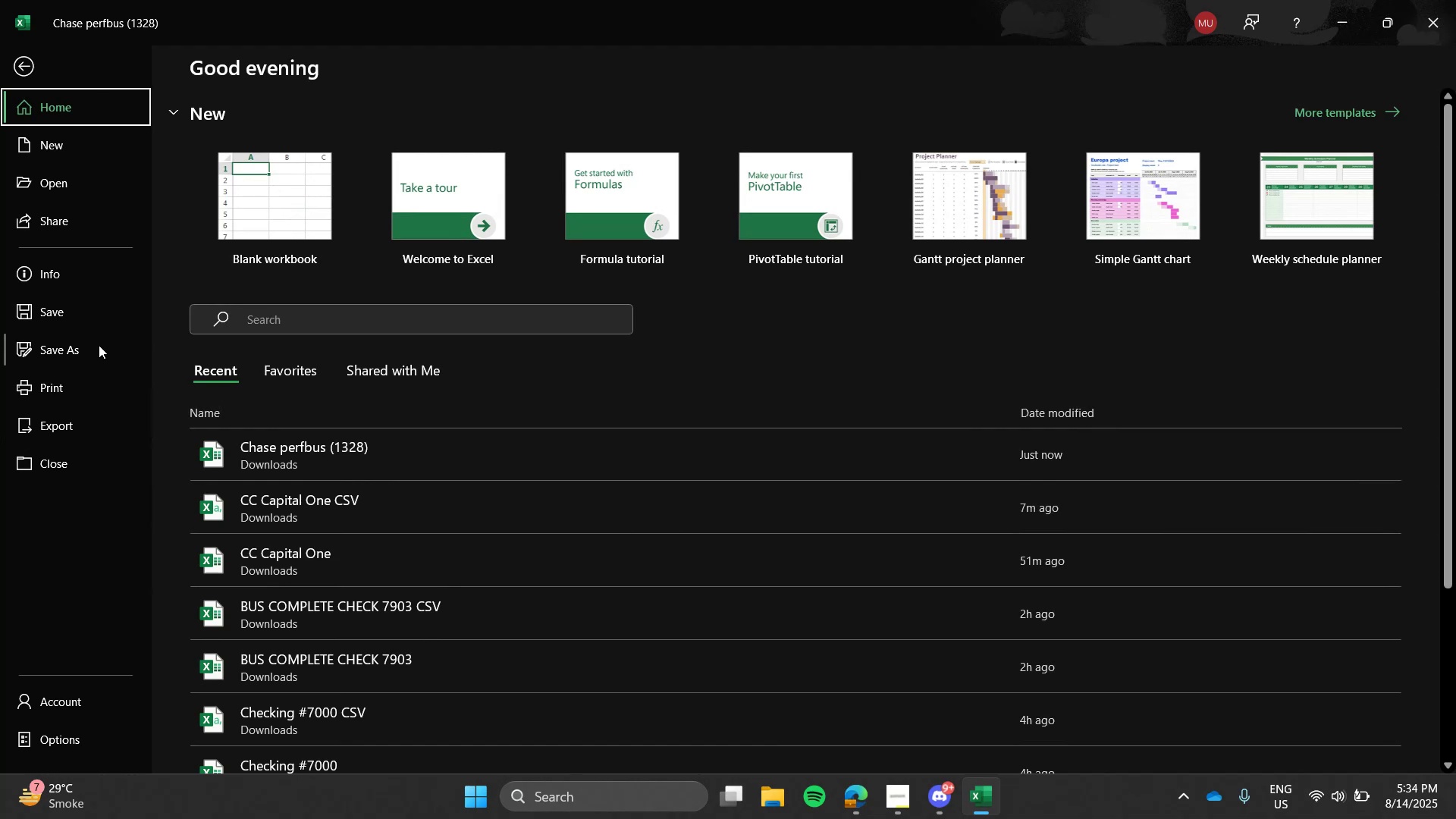 
left_click([98, 349])
 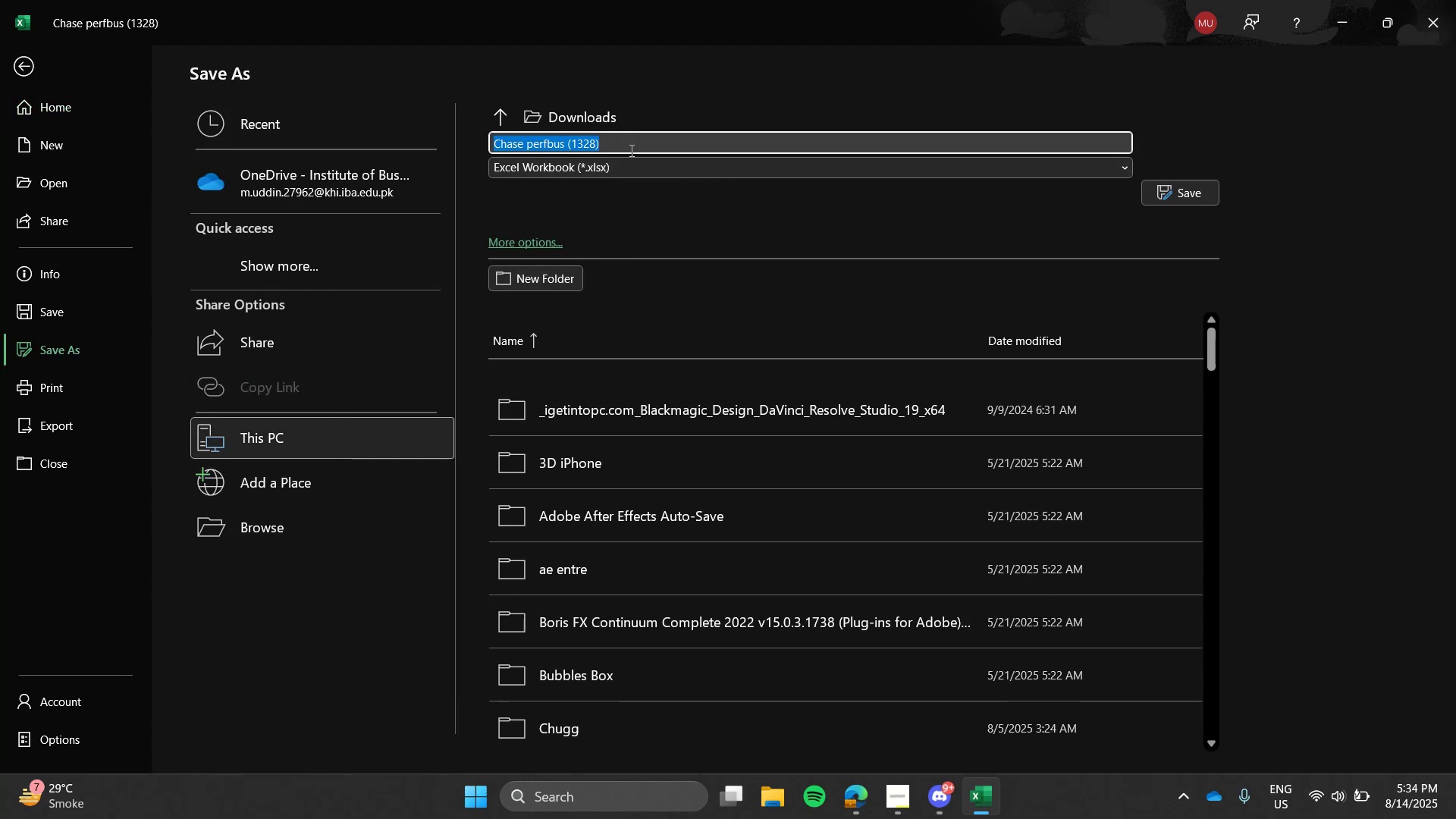 
double_click([630, 150])
 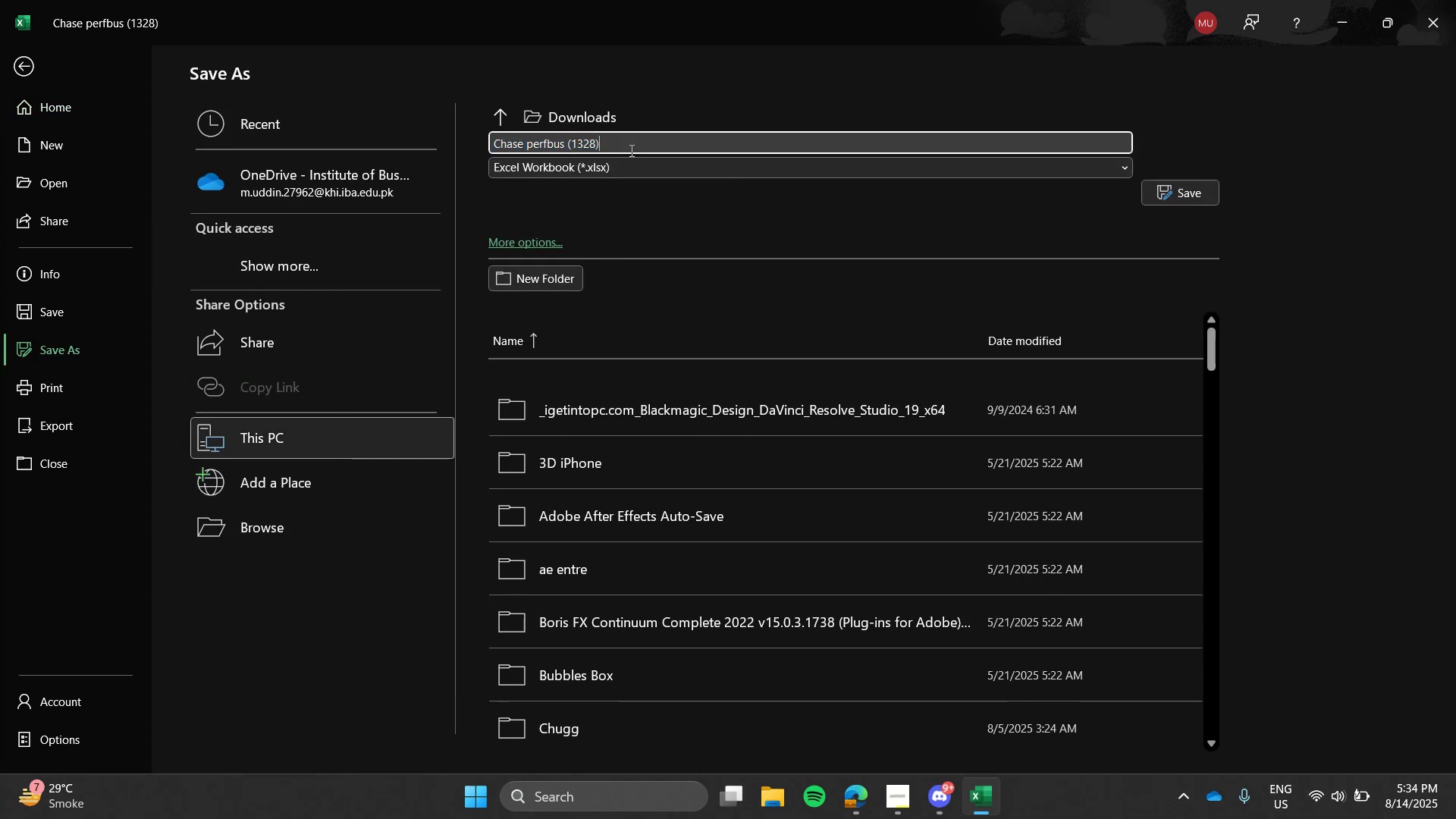 
type( CSV)
 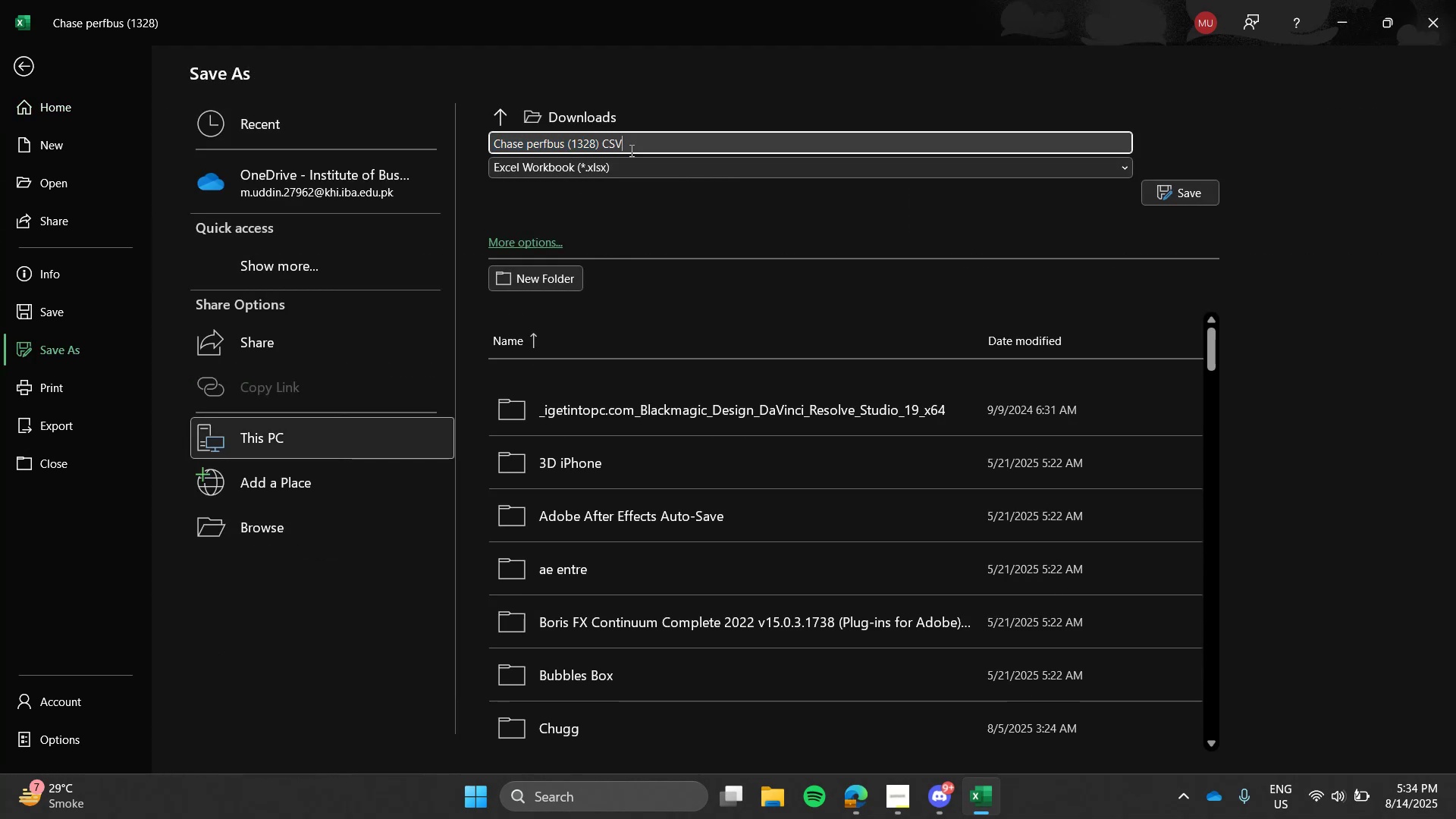 
left_click([989, 168])
 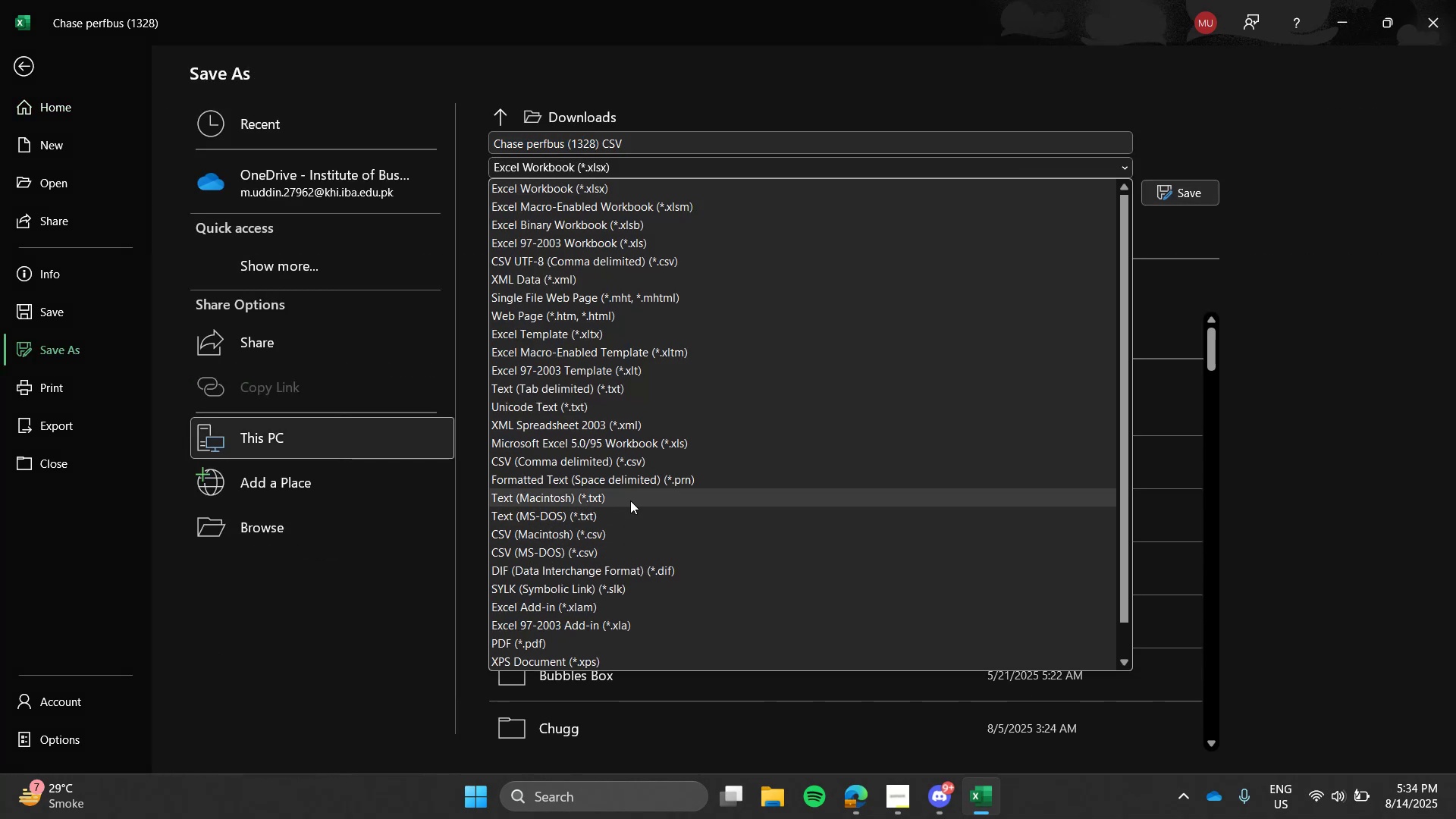 
left_click([649, 457])
 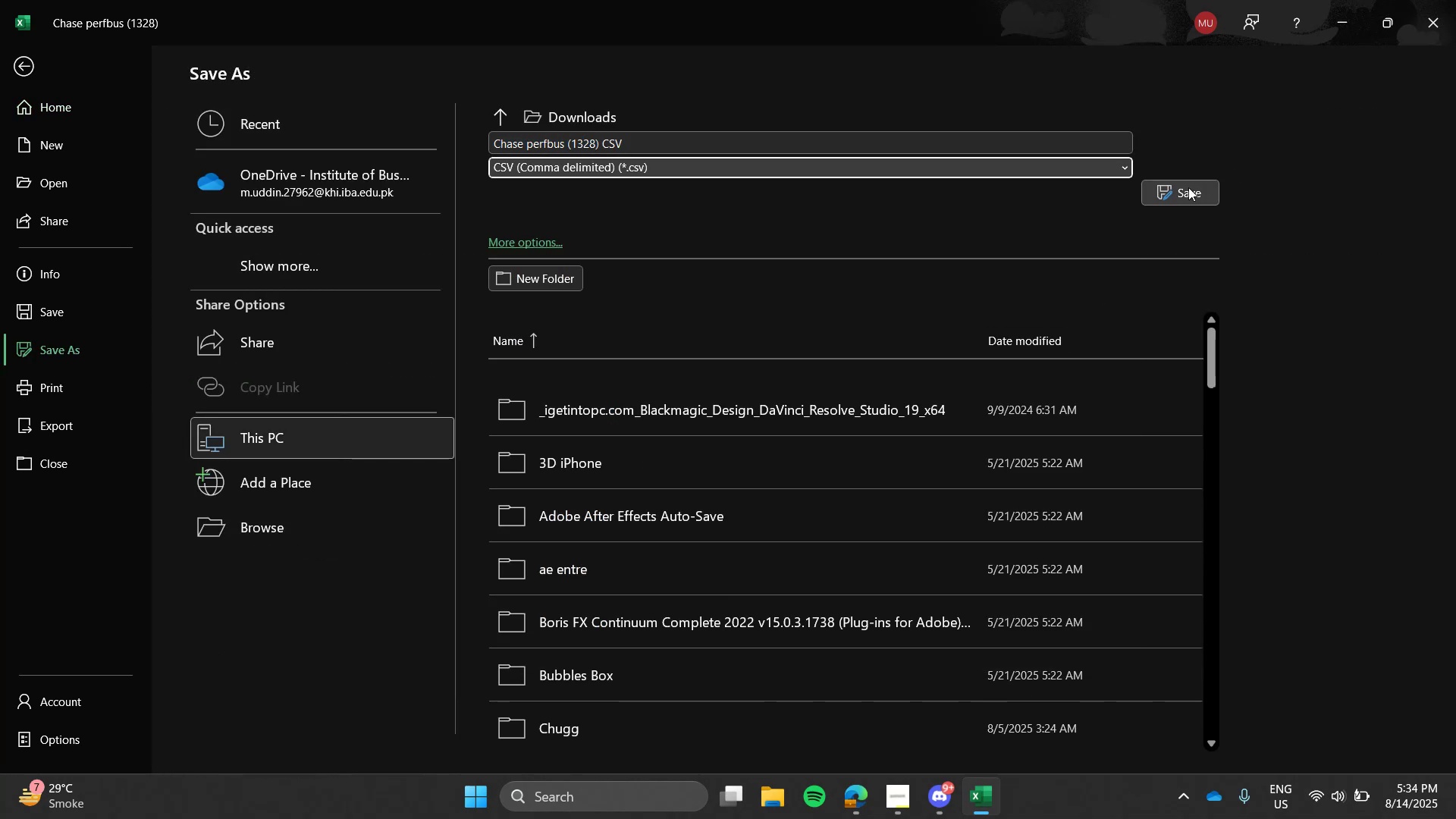 
left_click([1188, 187])
 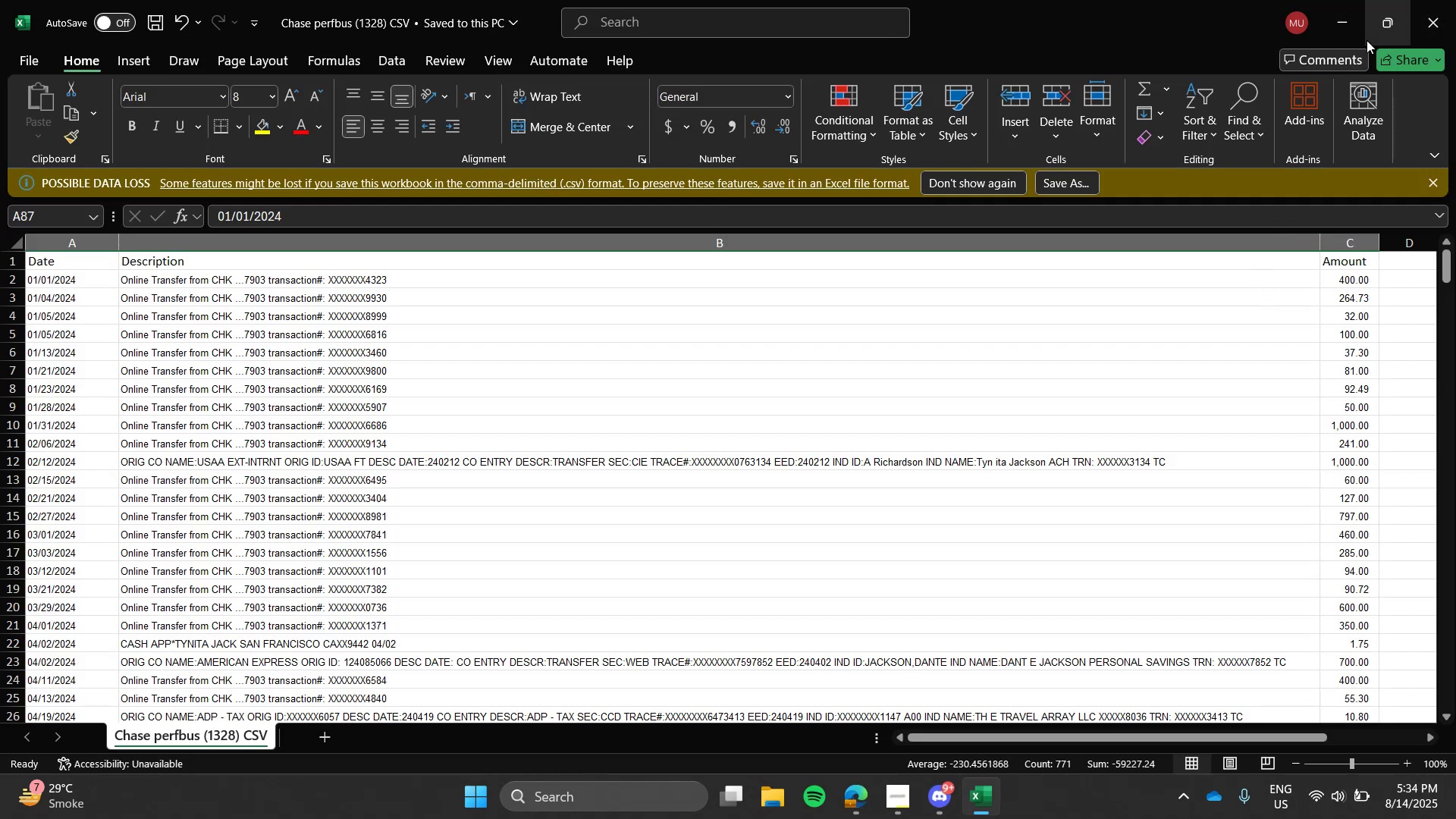 
left_click([1356, 24])
 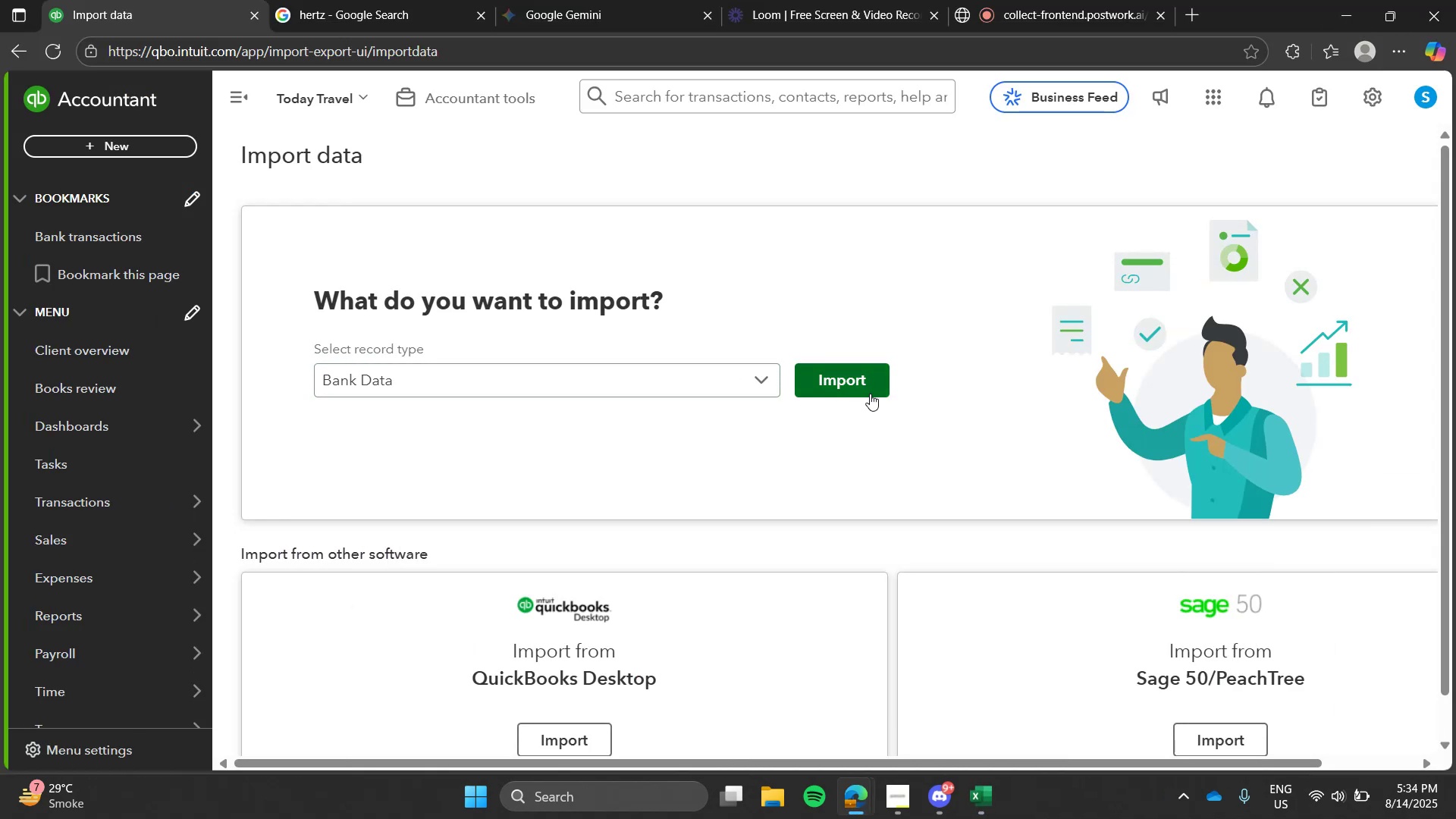 
left_click([867, 391])
 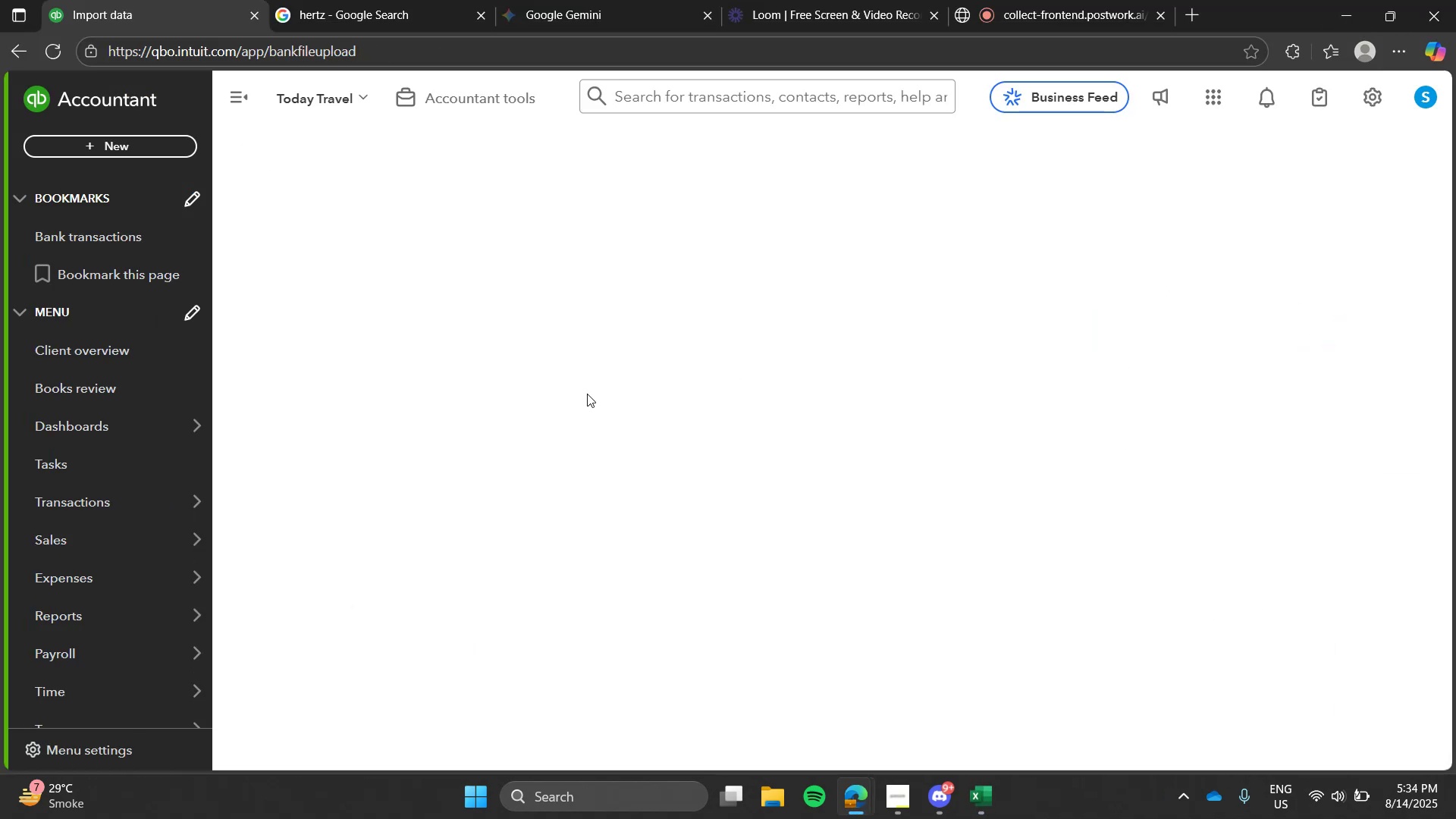 
mouse_move([693, 421])
 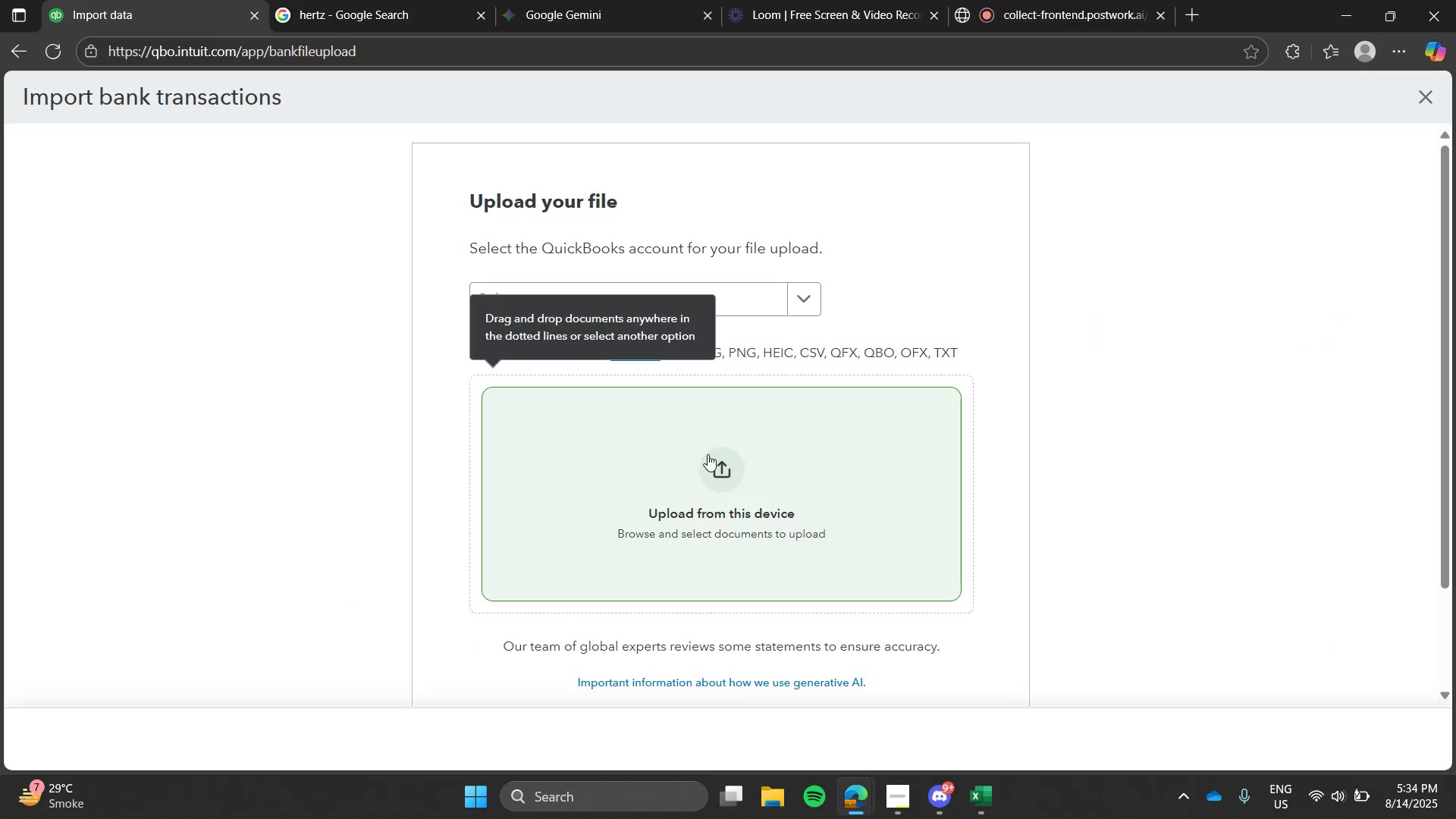 
left_click([708, 454])
 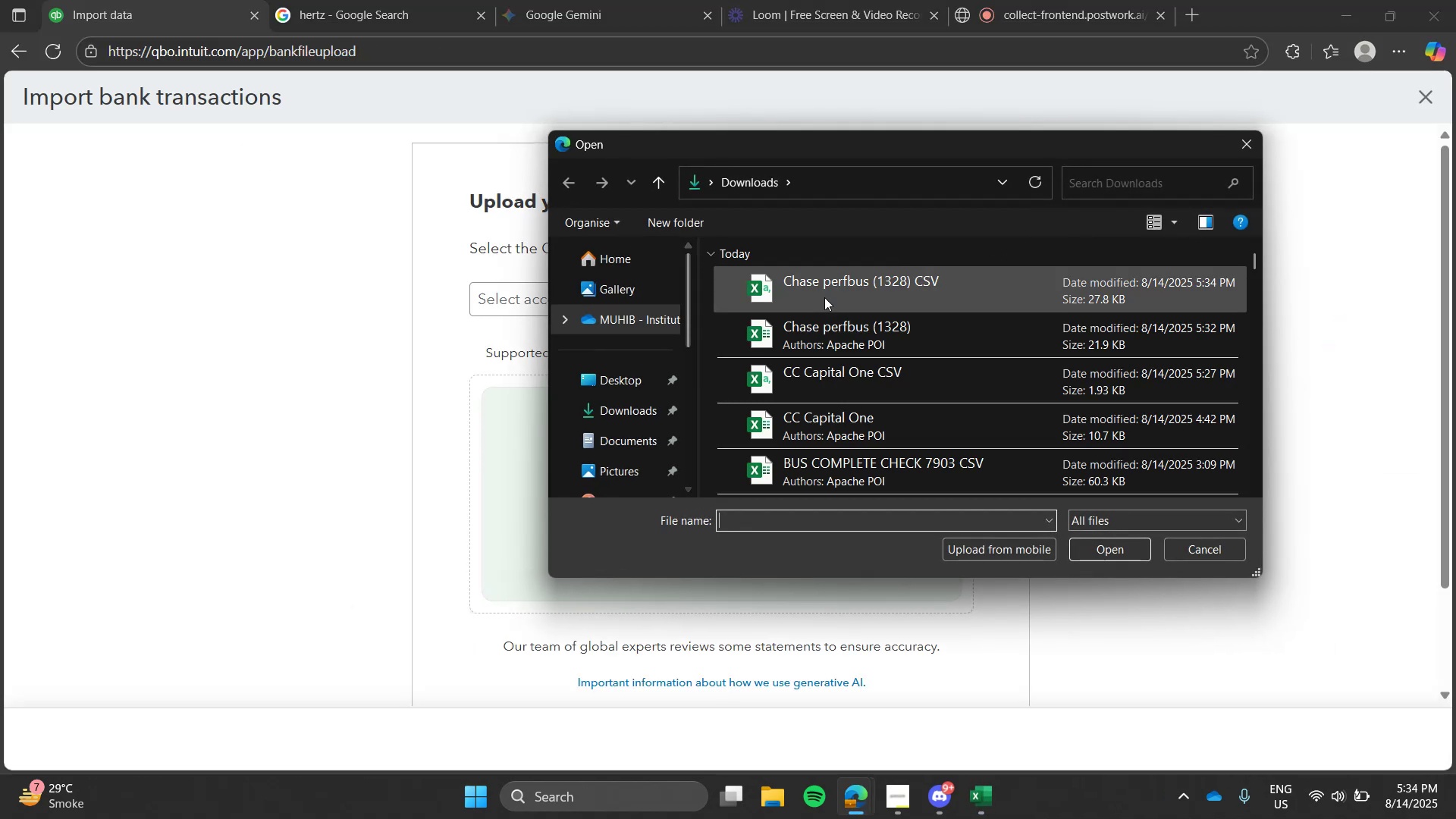 
double_click([824, 297])
 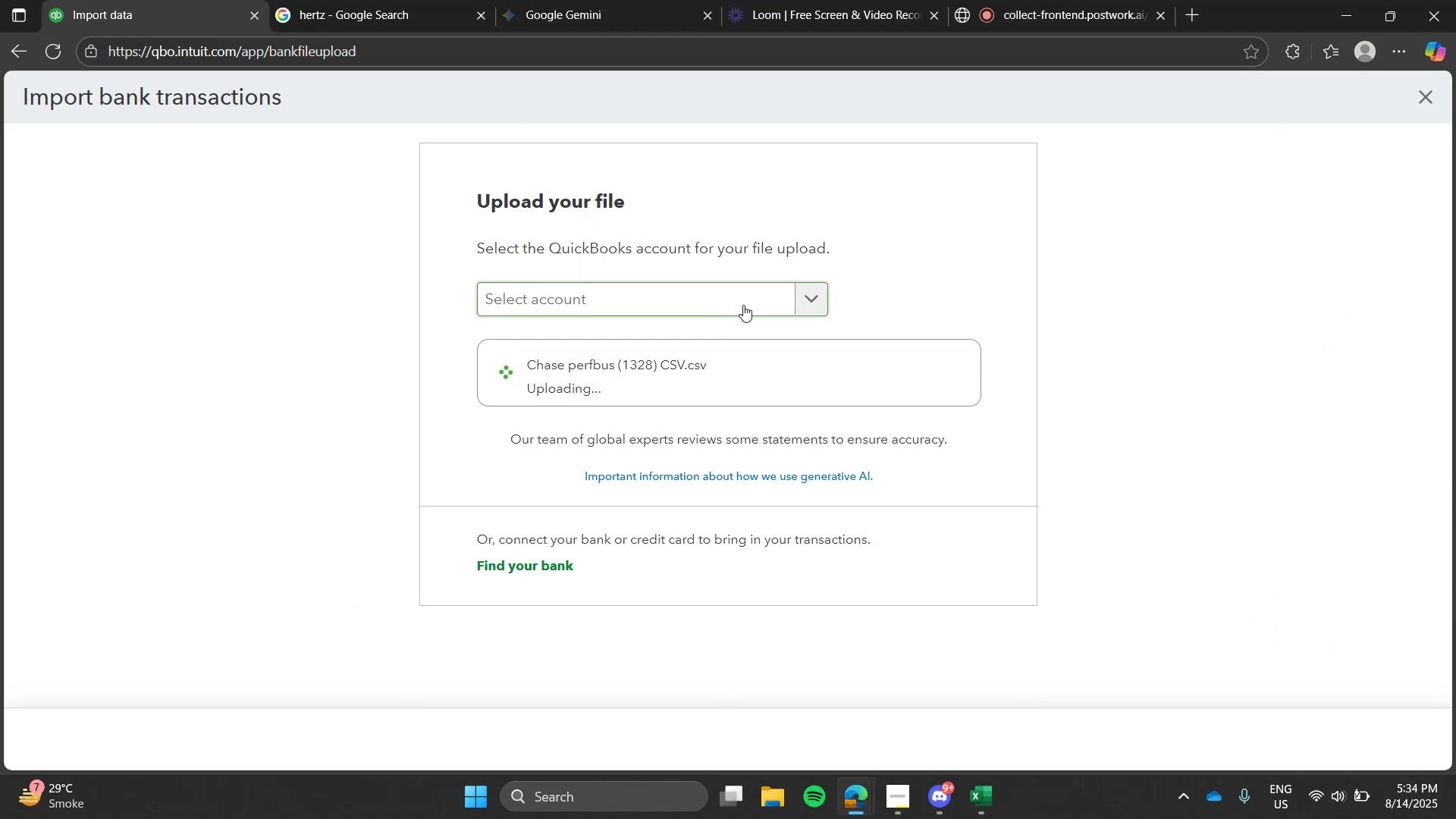 
left_click([743, 305])
 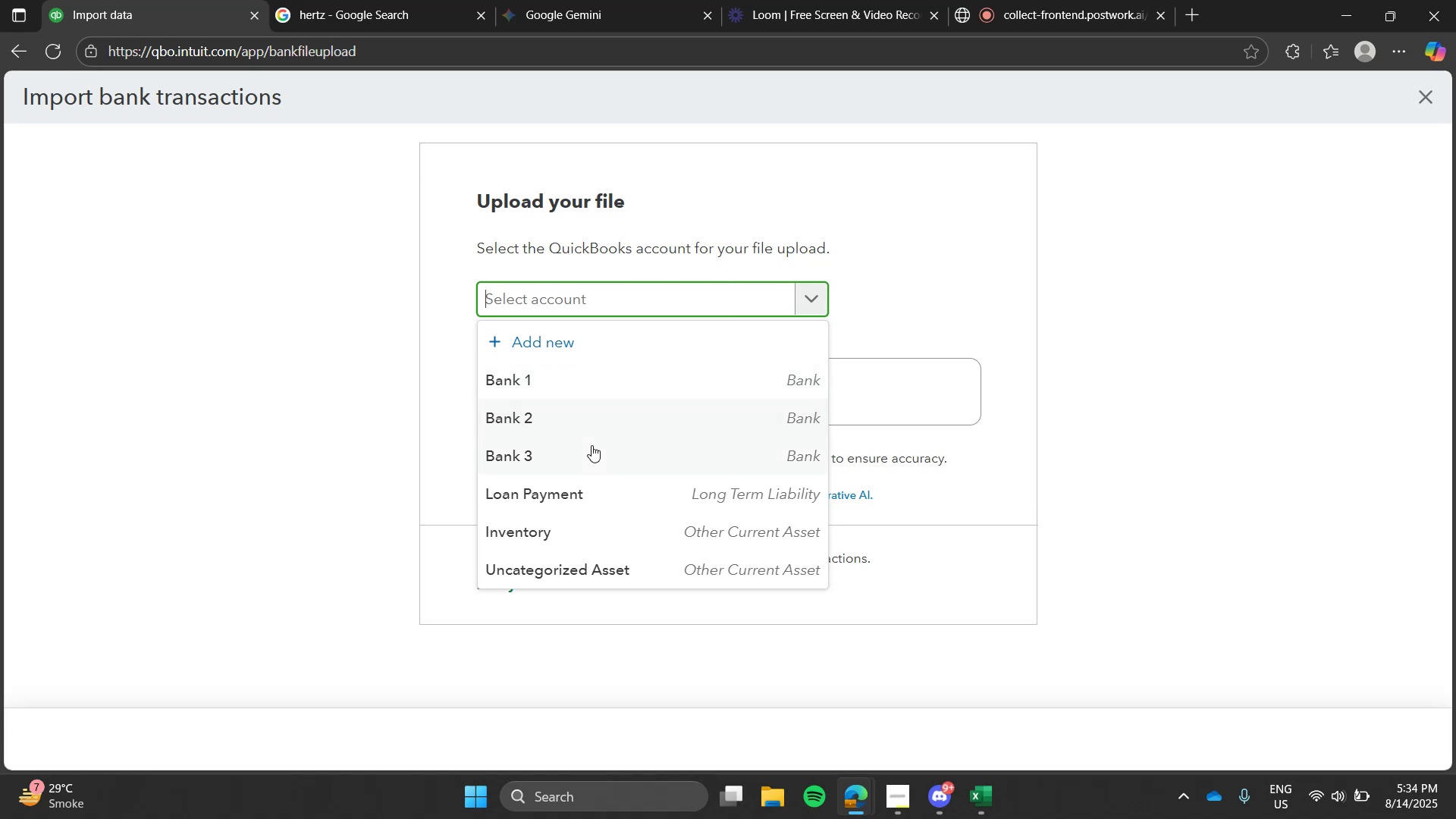 
left_click([592, 445])
 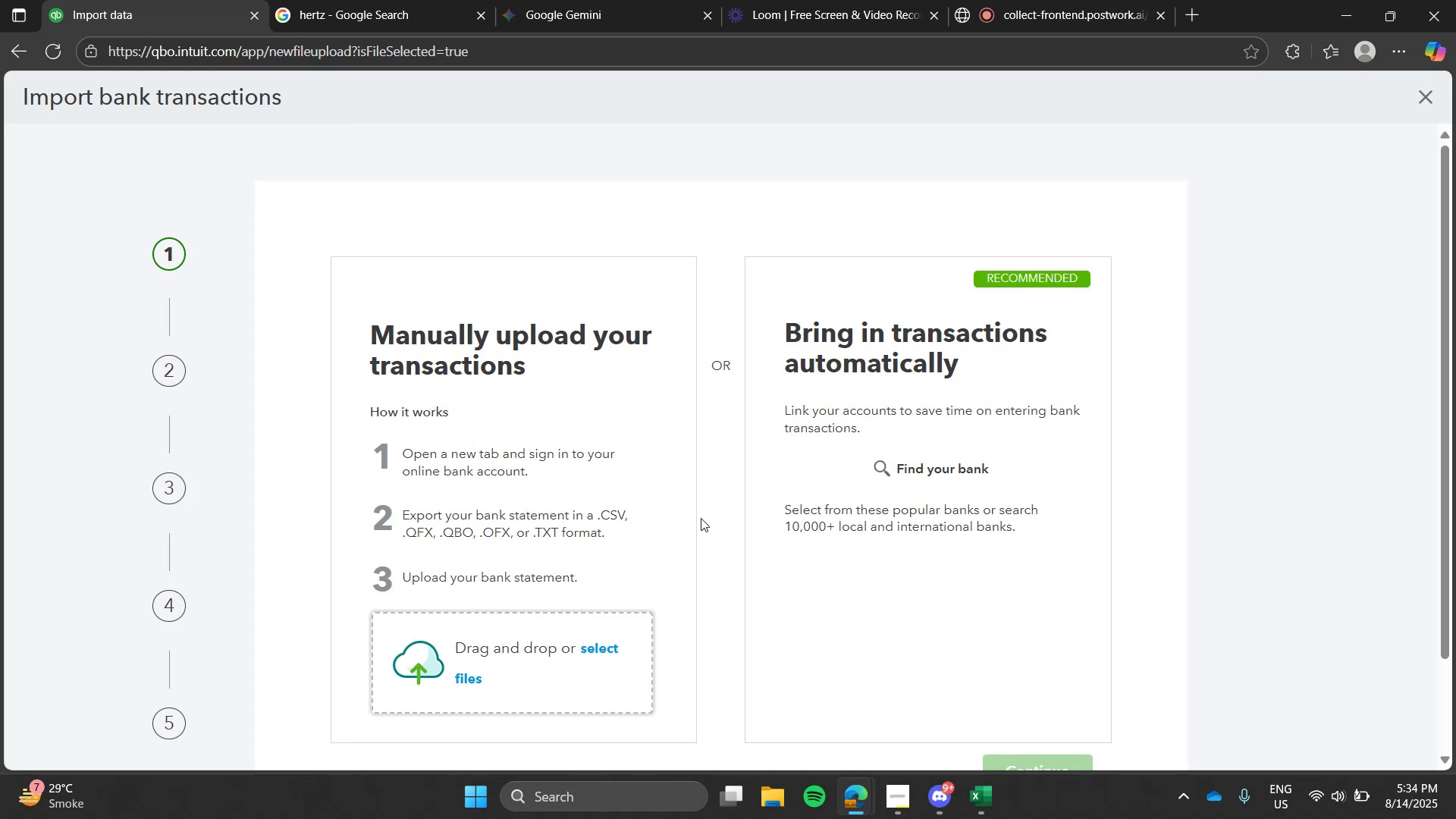 
left_click([518, 645])
 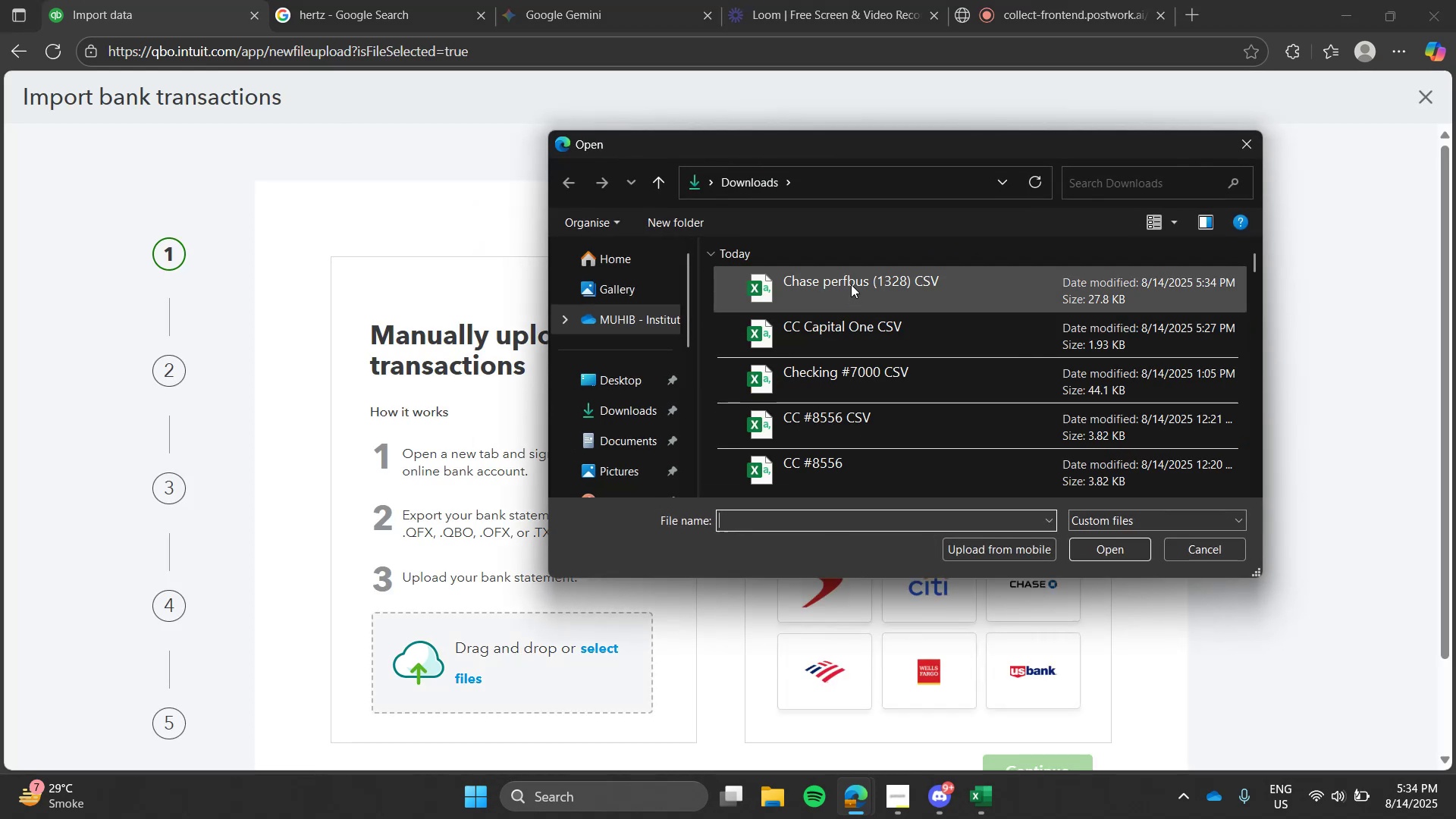 
double_click([851, 284])
 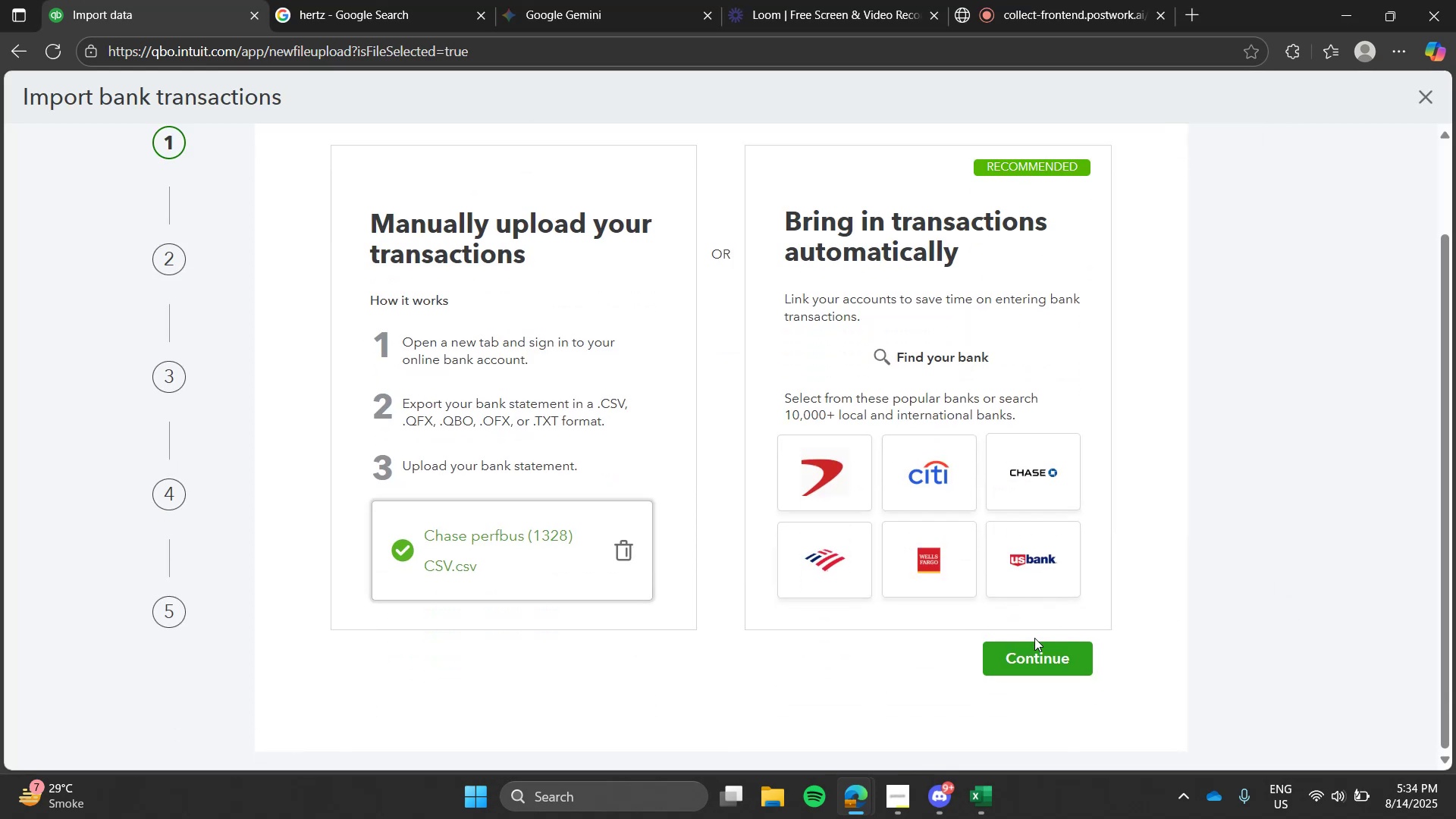 
left_click([1040, 656])
 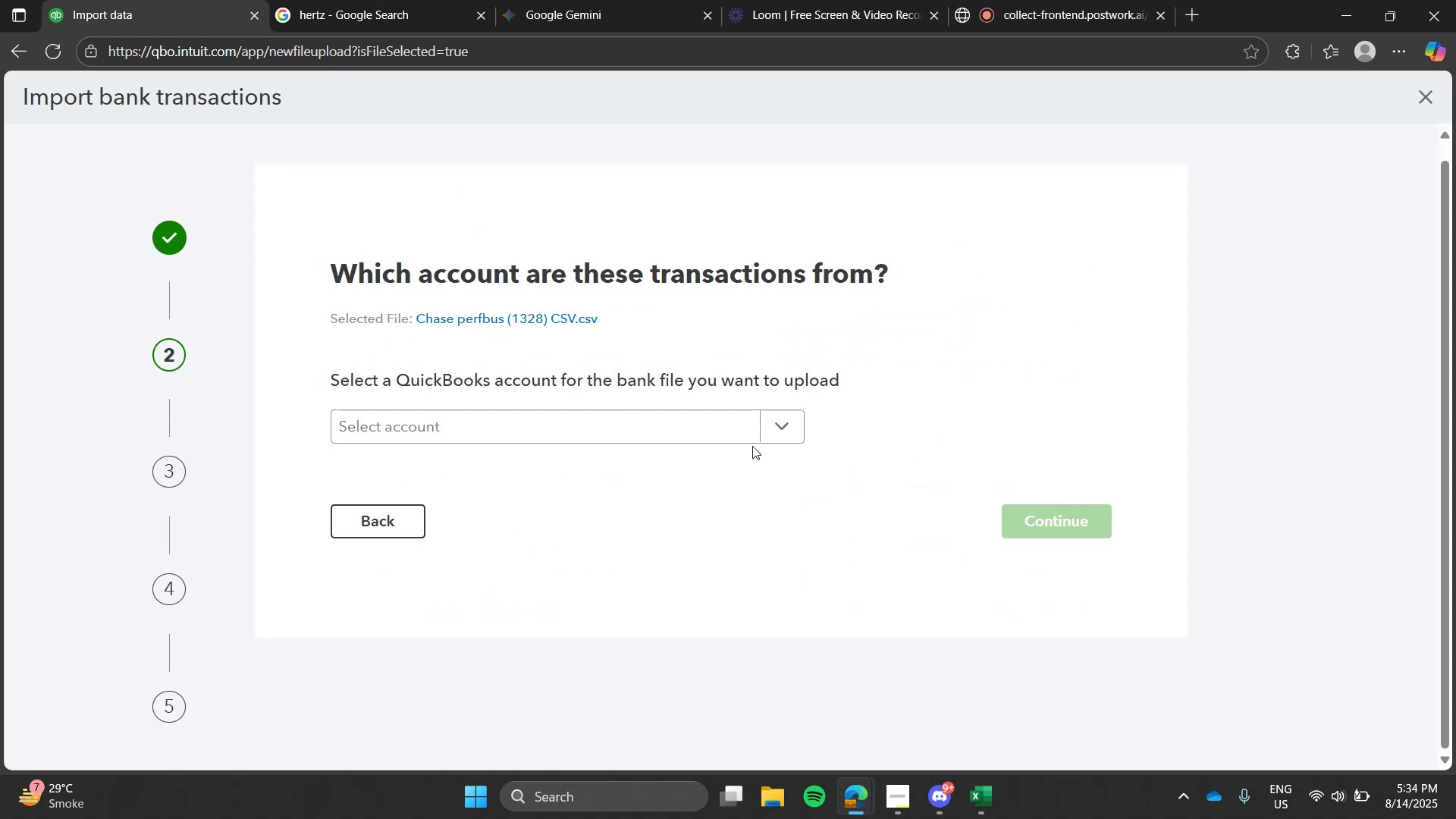 
left_click([770, 419])
 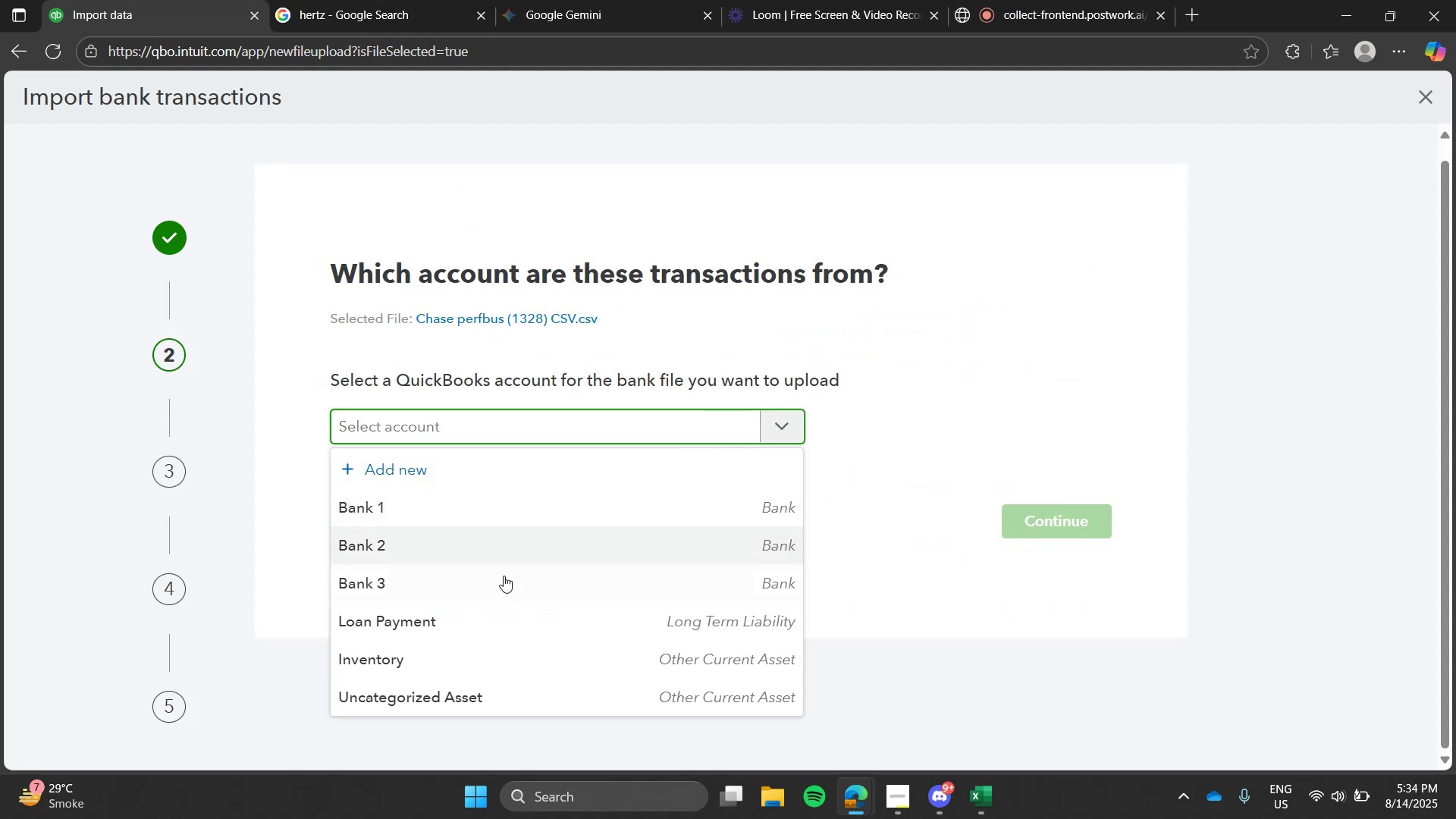 
left_click([504, 578])
 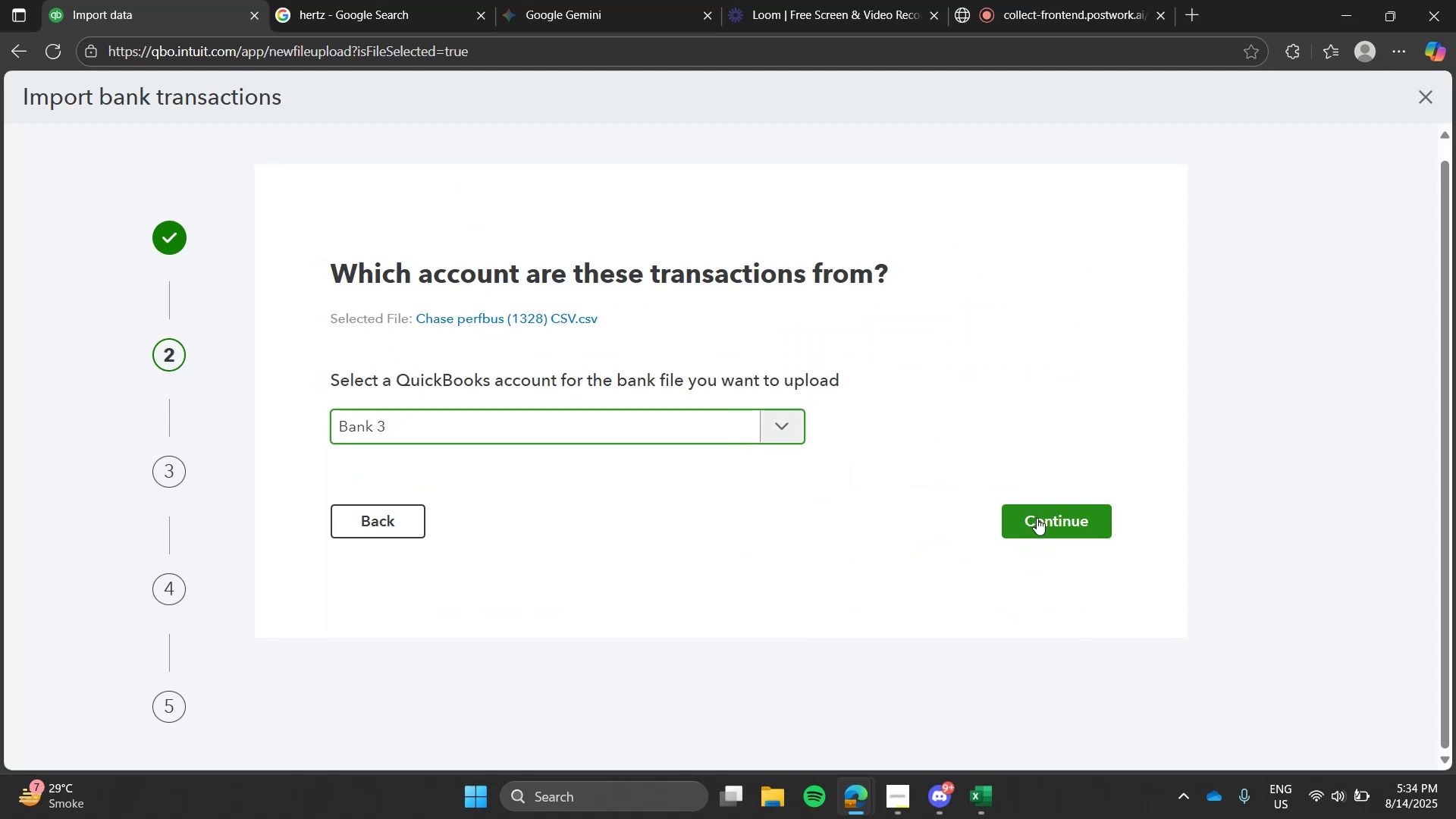 
left_click([1037, 518])
 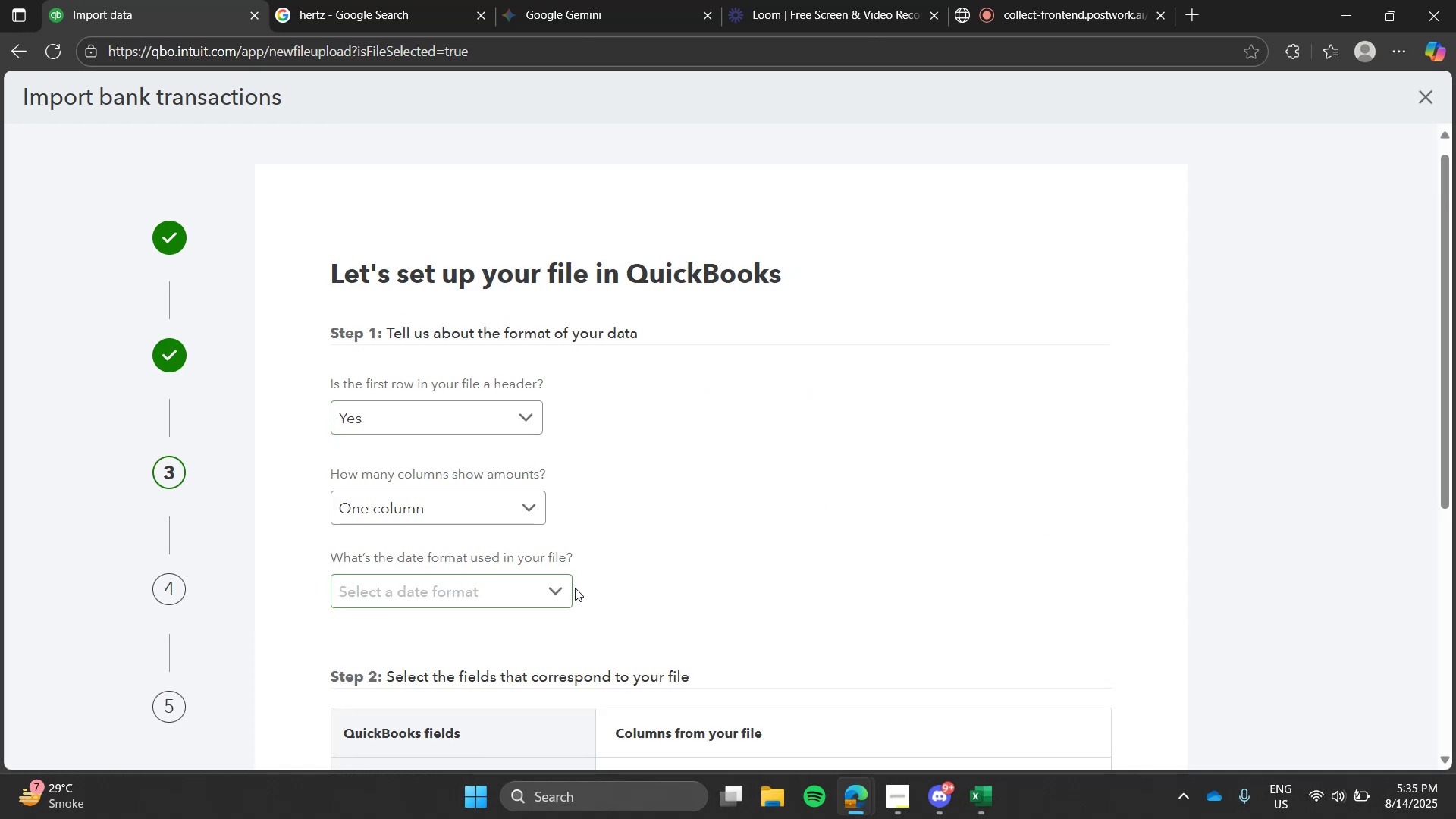 
left_click([536, 588])
 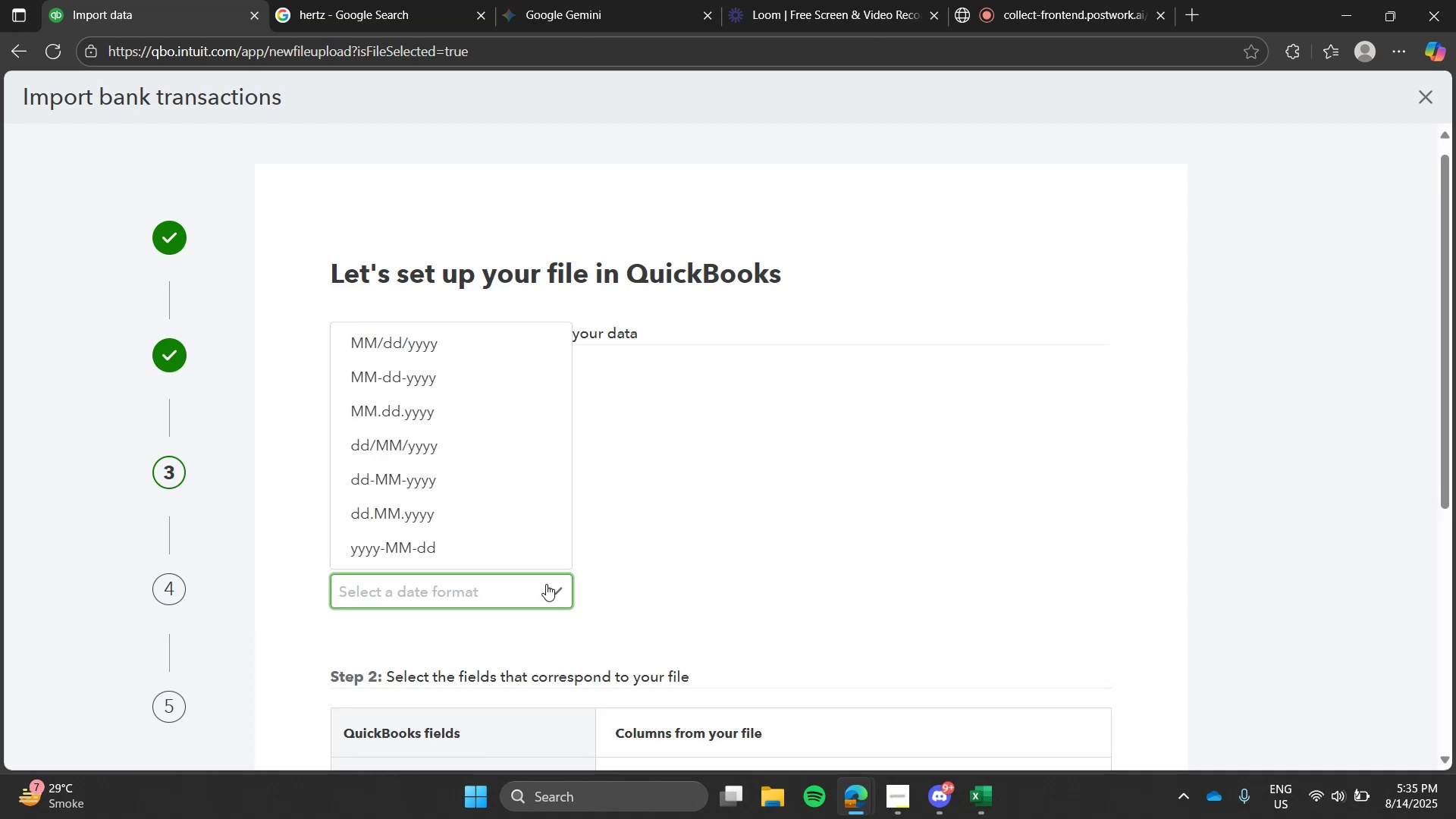 
key(Alt+AltLeft)
 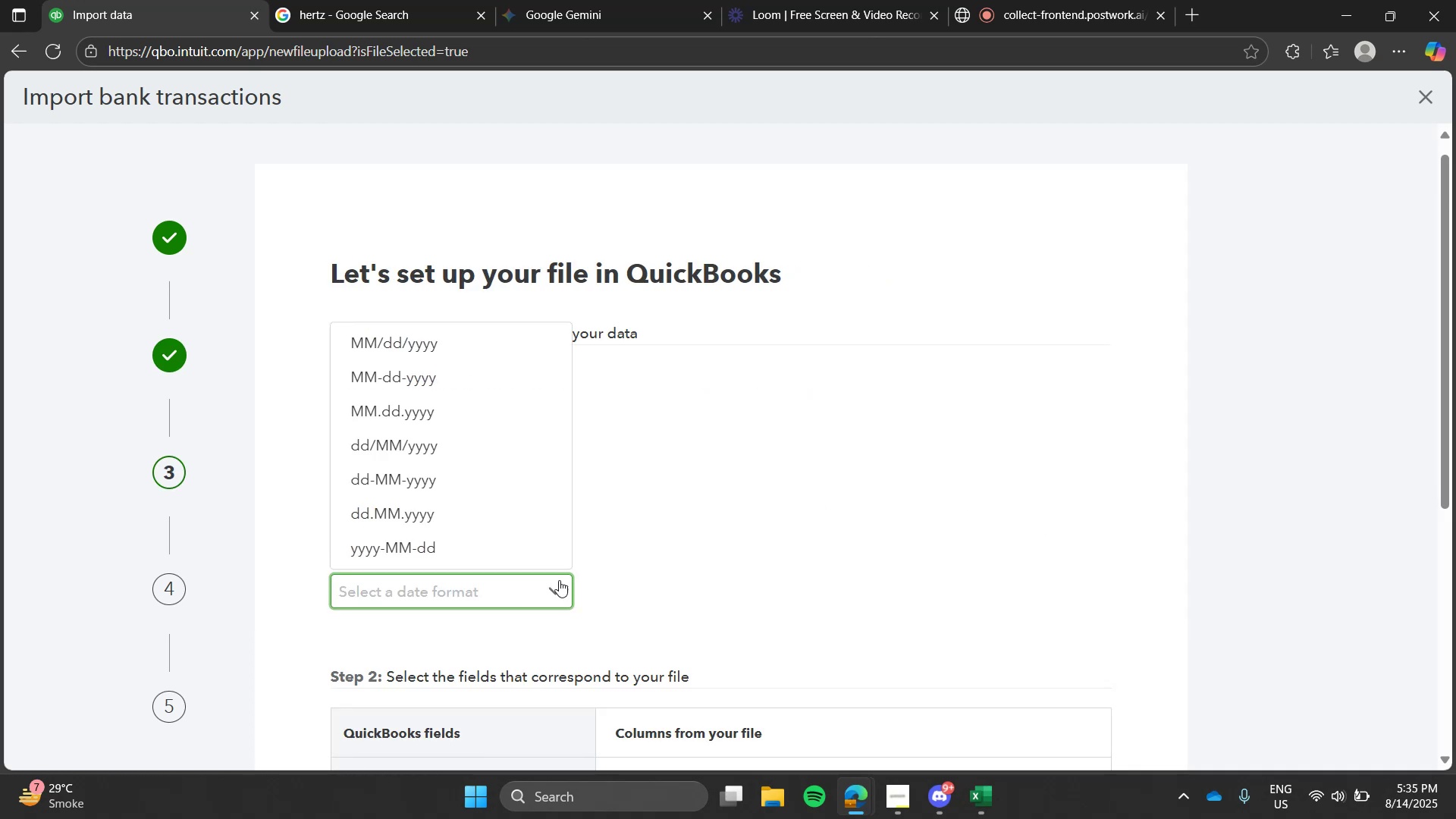 
key(Alt+Tab)
 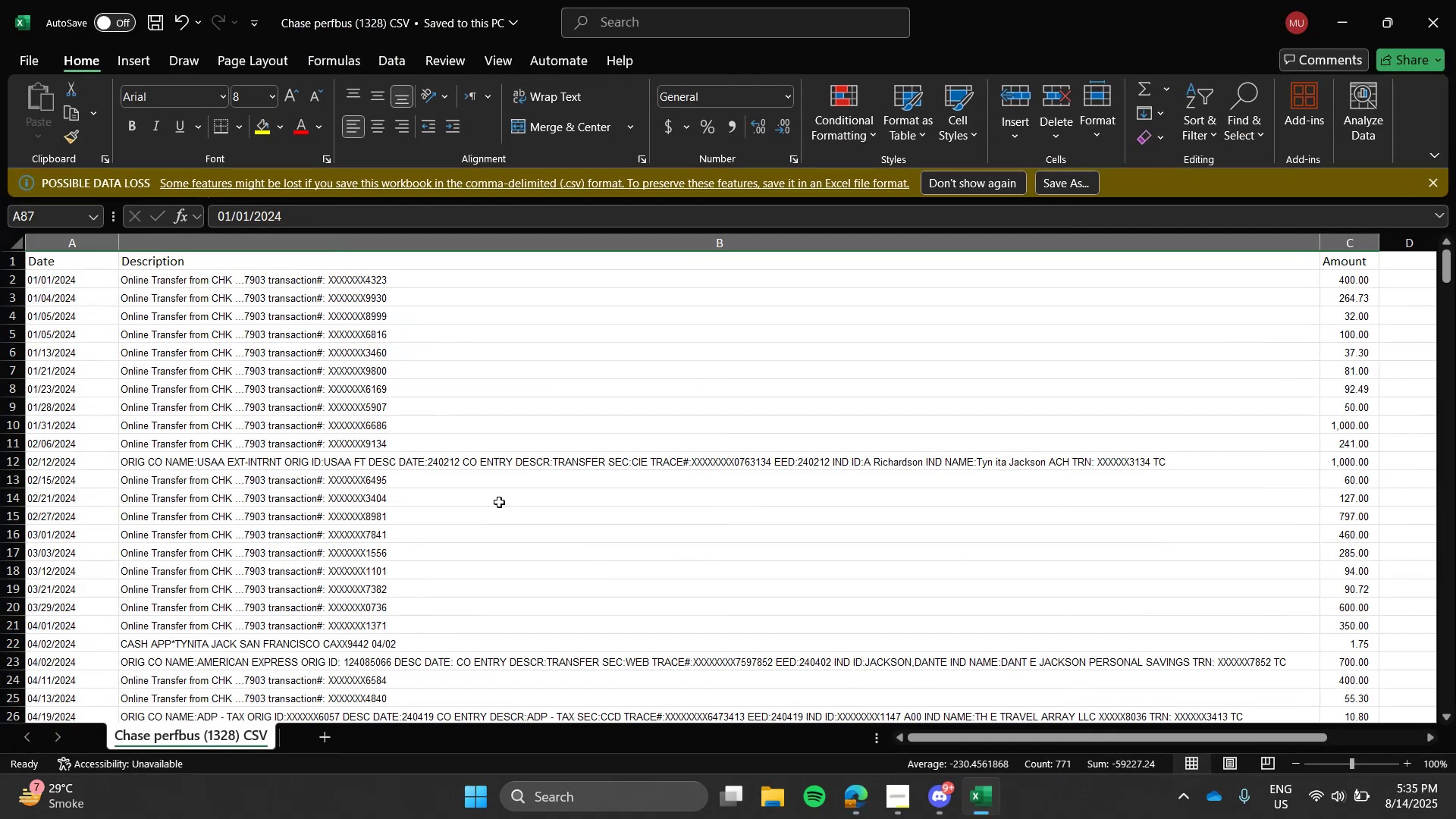 
key(Alt+AltLeft)
 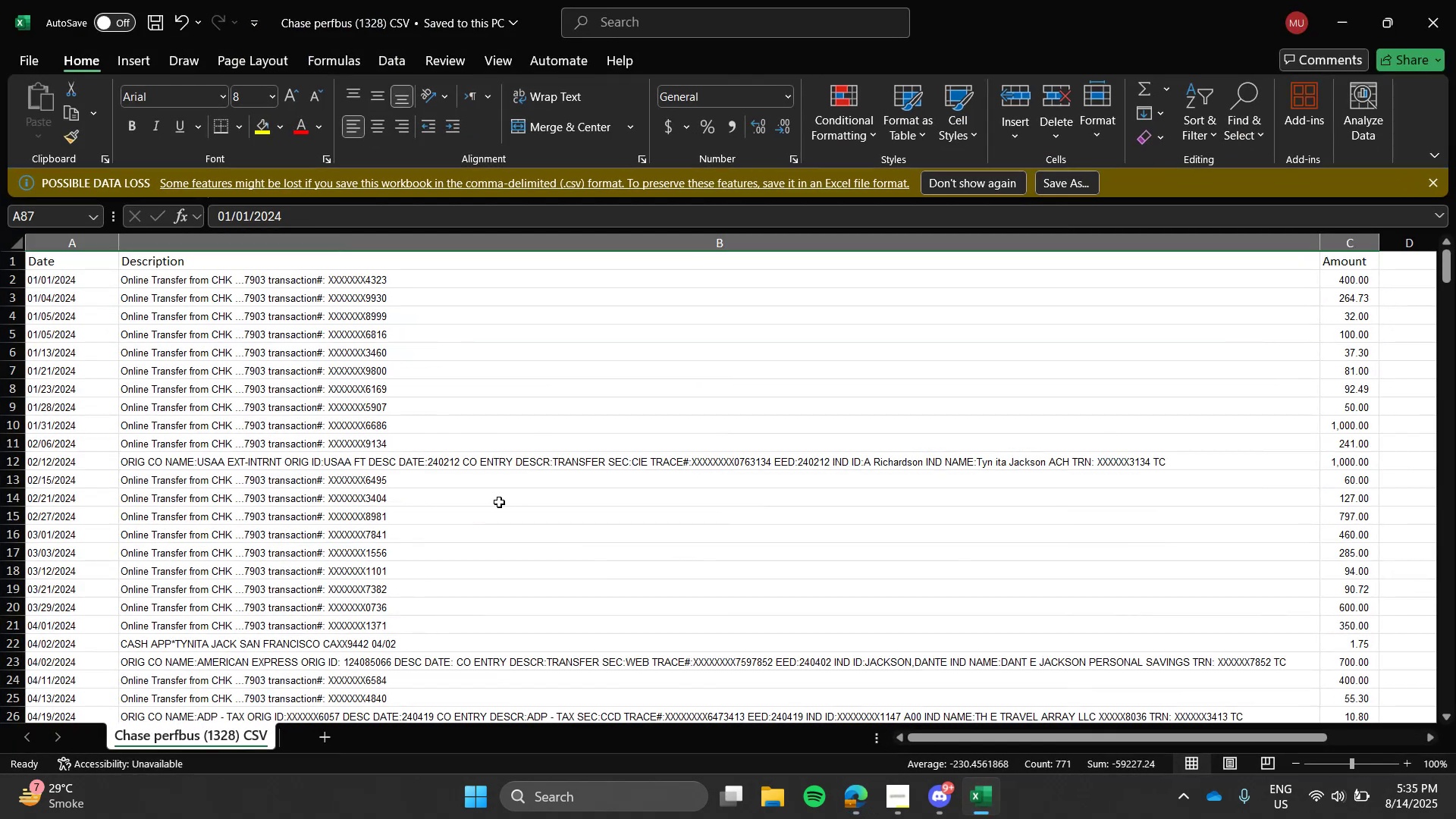 
key(Alt+Tab)
 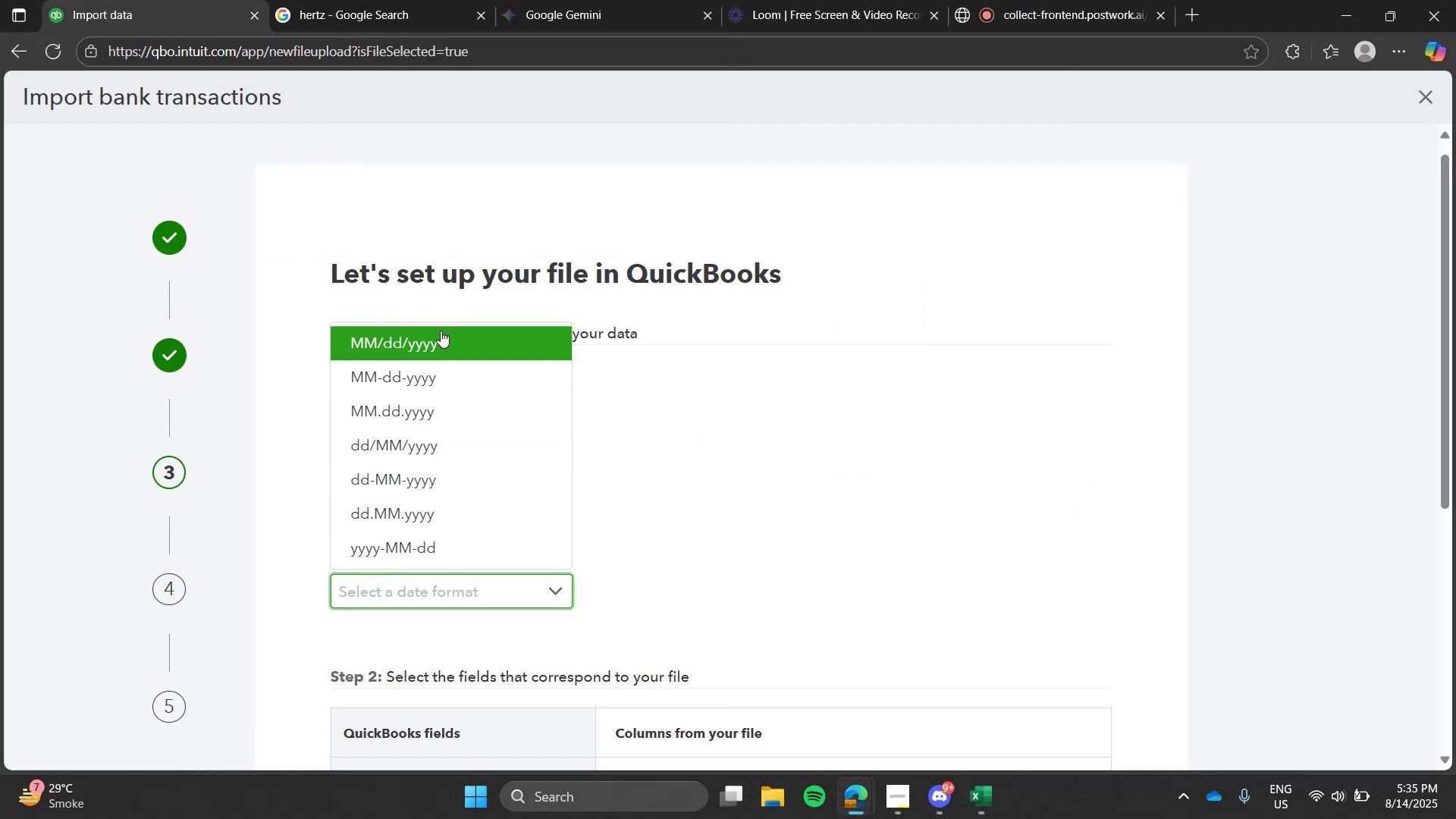 
left_click([441, 331])
 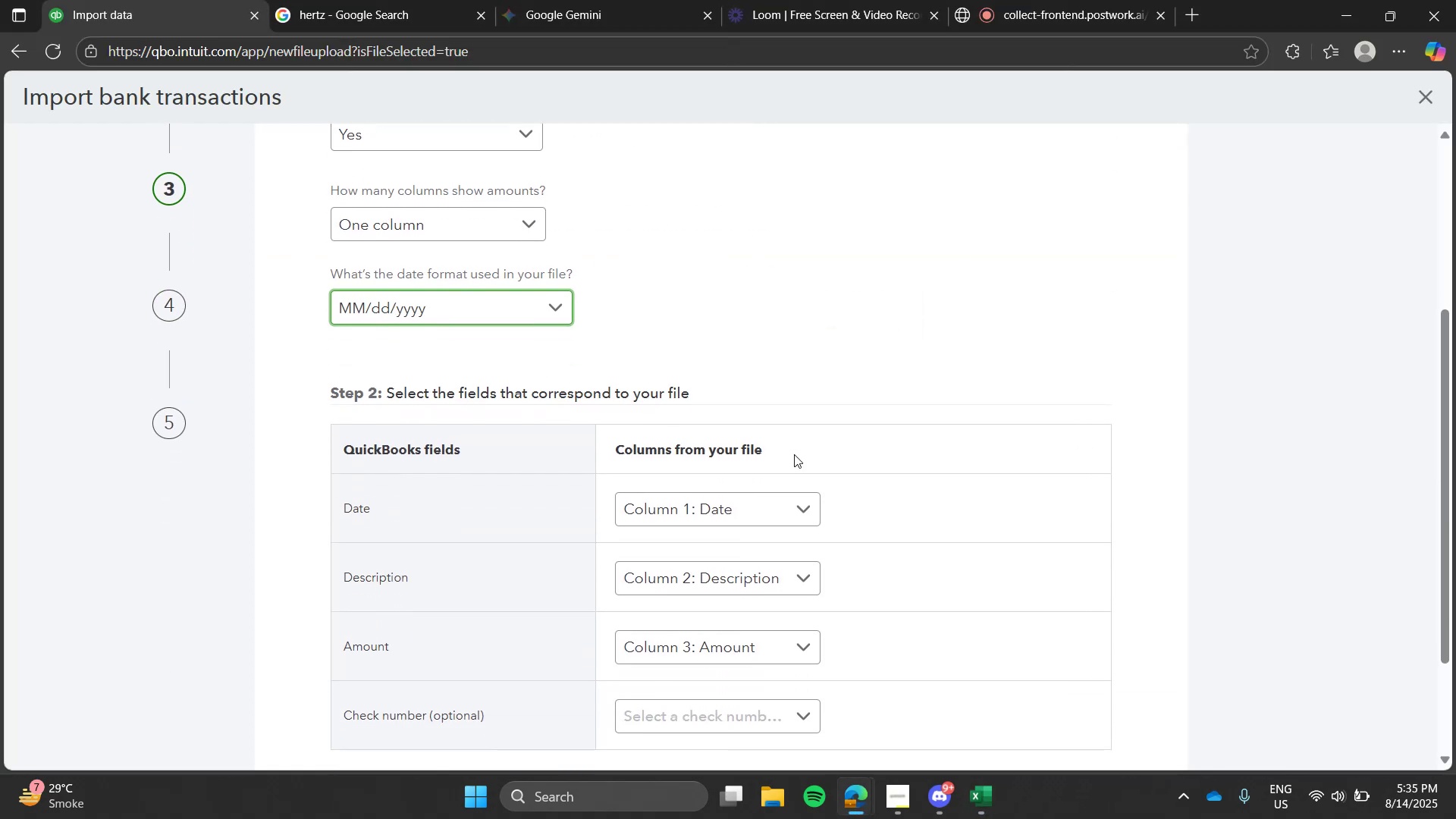 
key(Alt+AltLeft)
 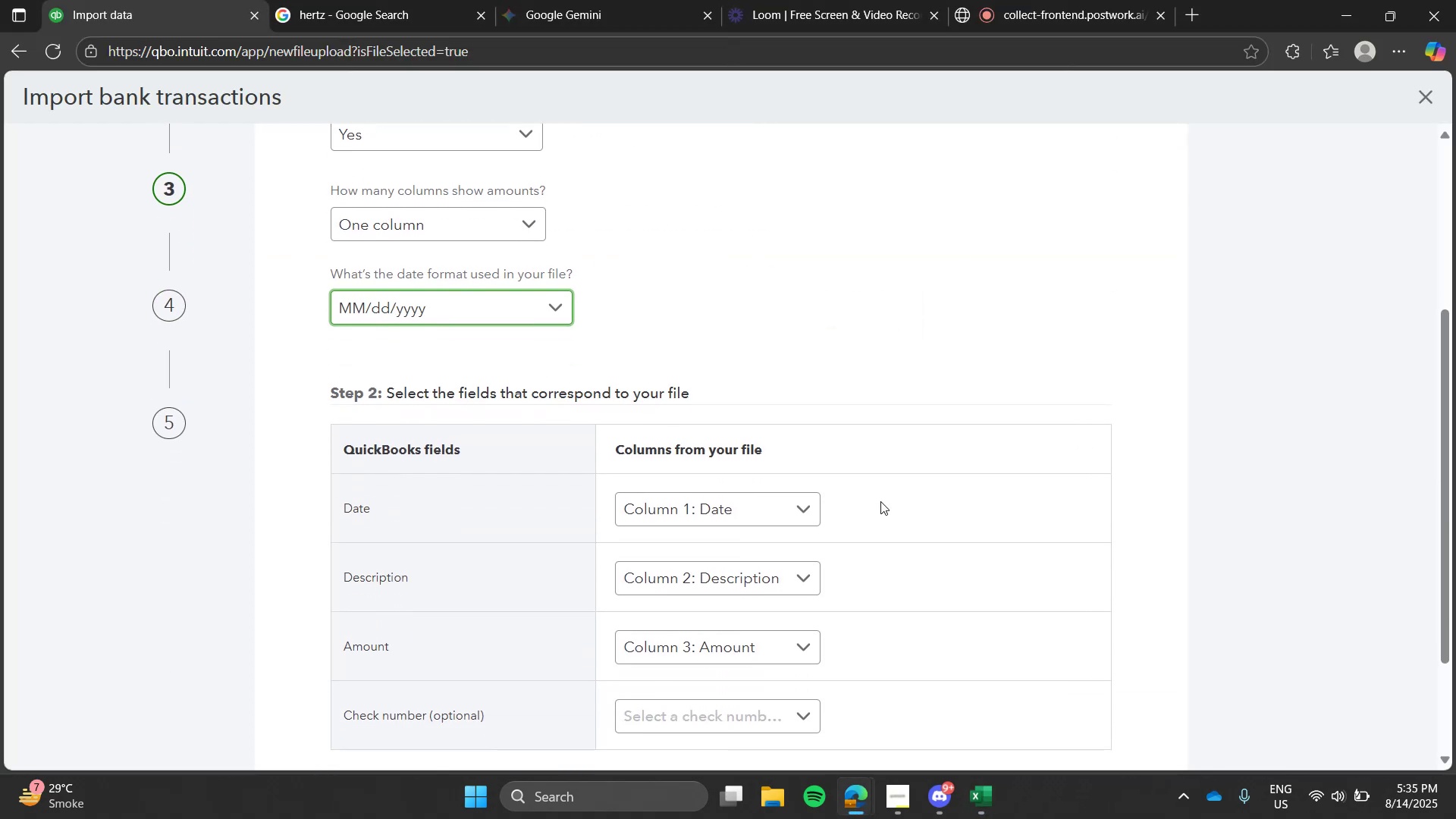 
key(Alt+Tab)
 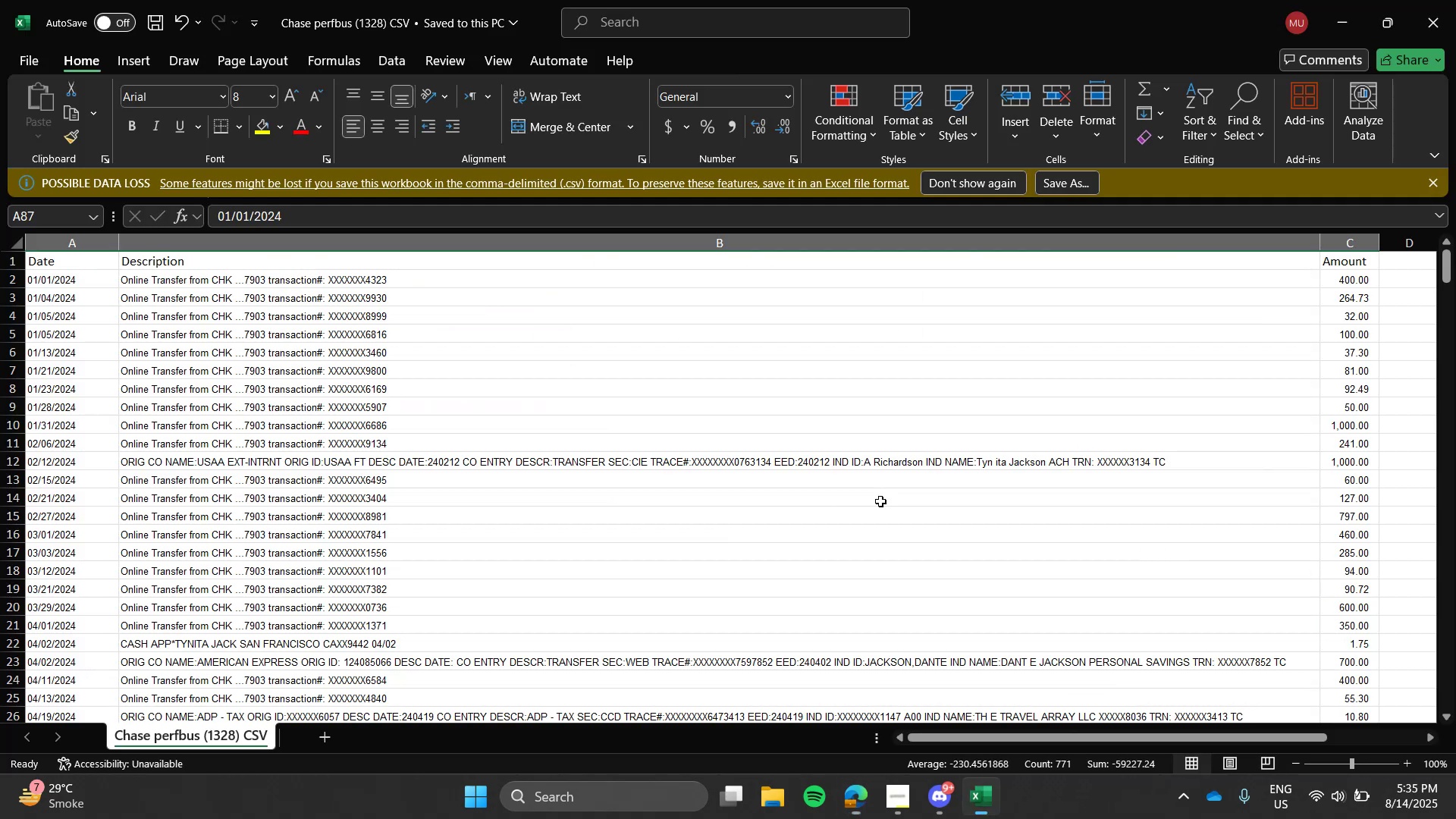 
key(Alt+AltLeft)
 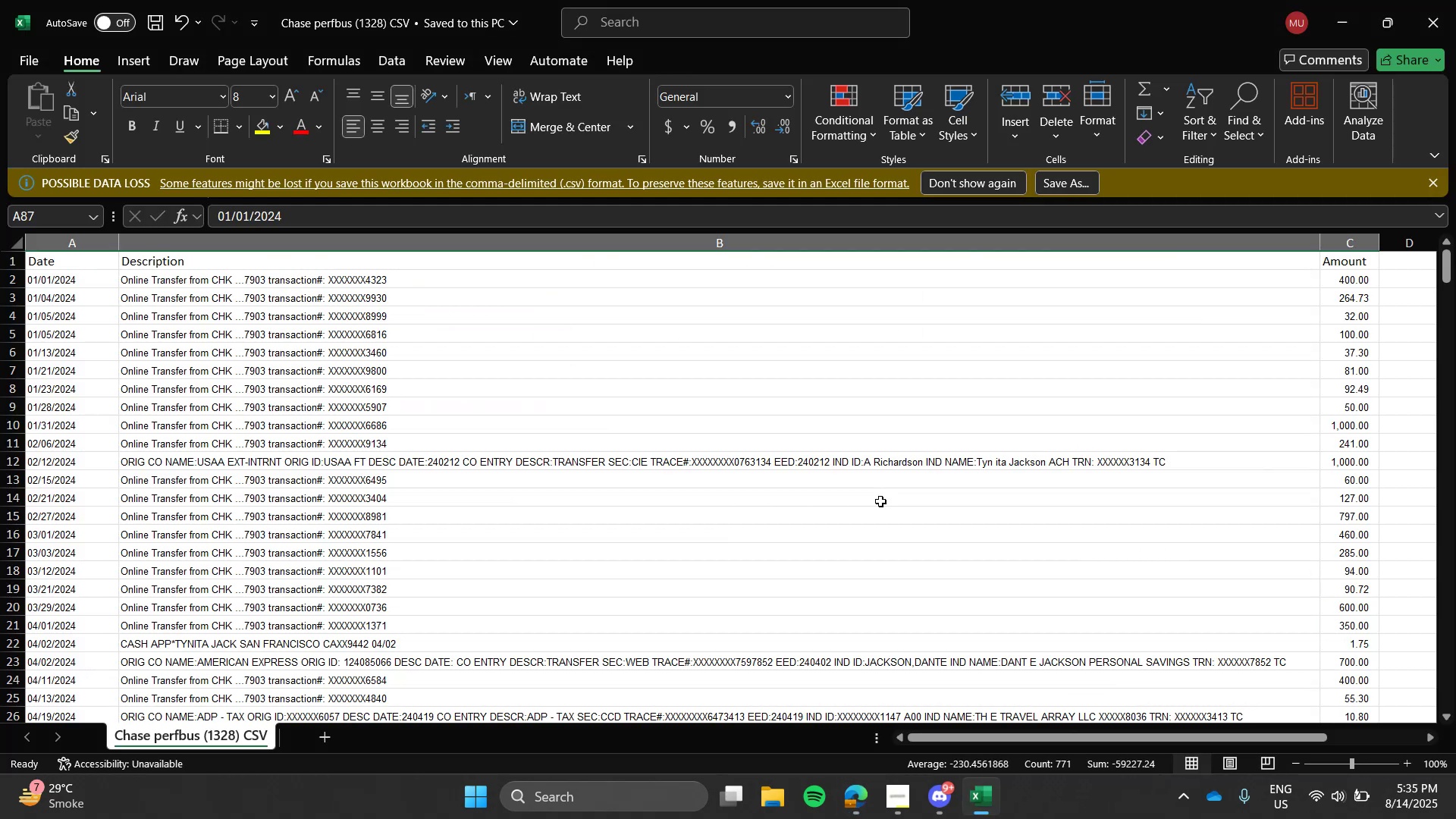 
key(Alt+Tab)
 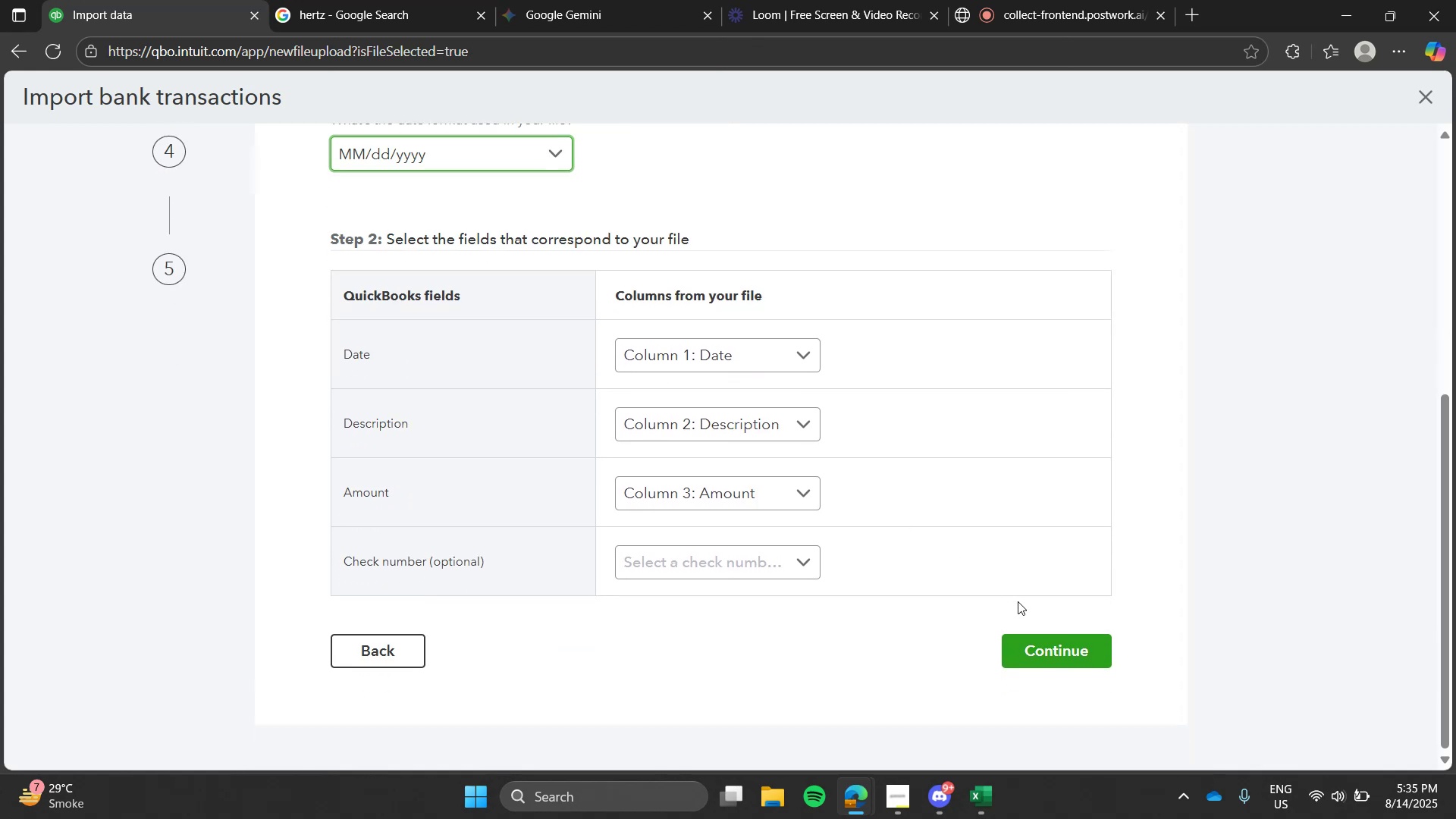 
left_click([1040, 633])
 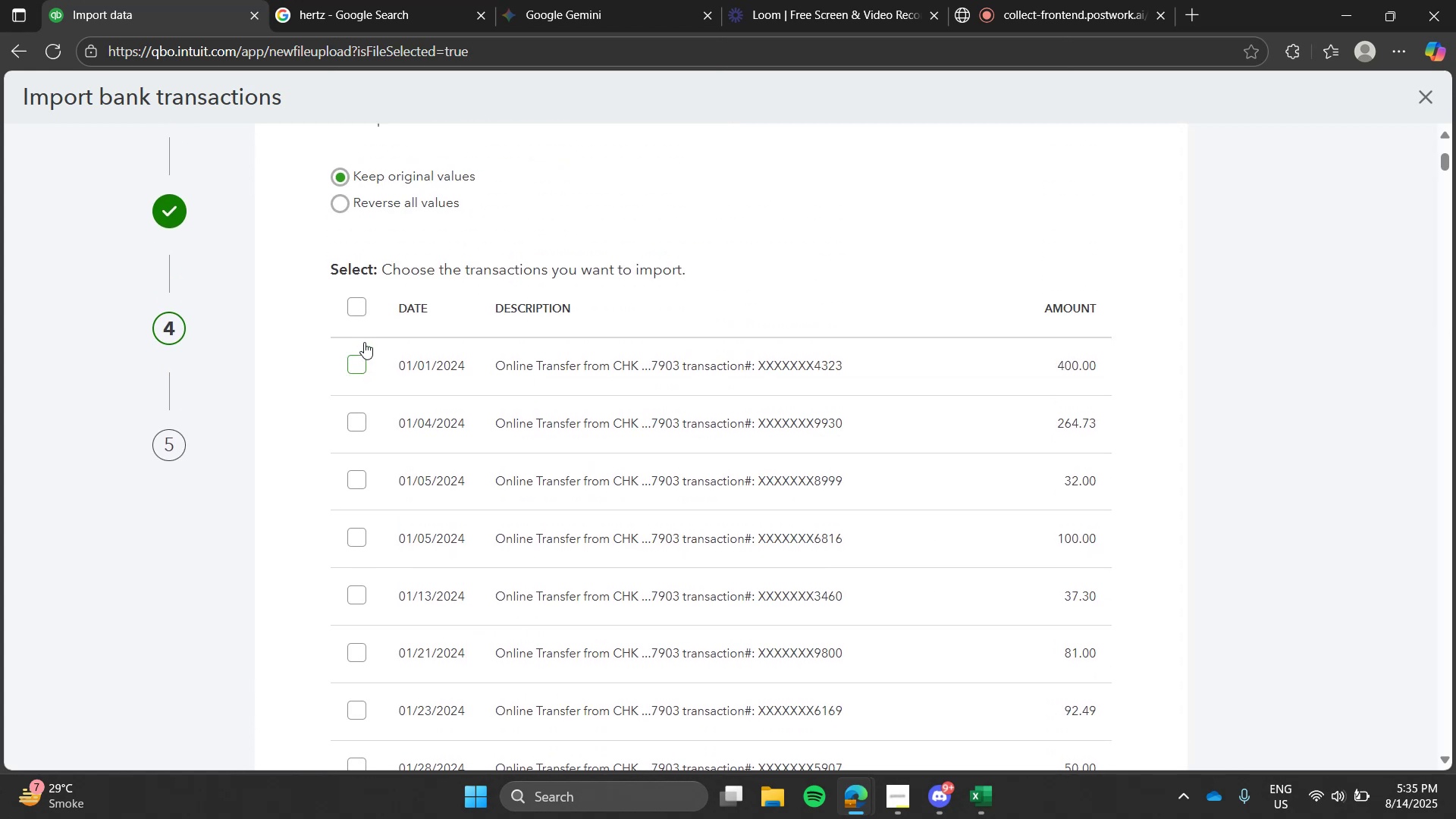 
left_click([350, 303])
 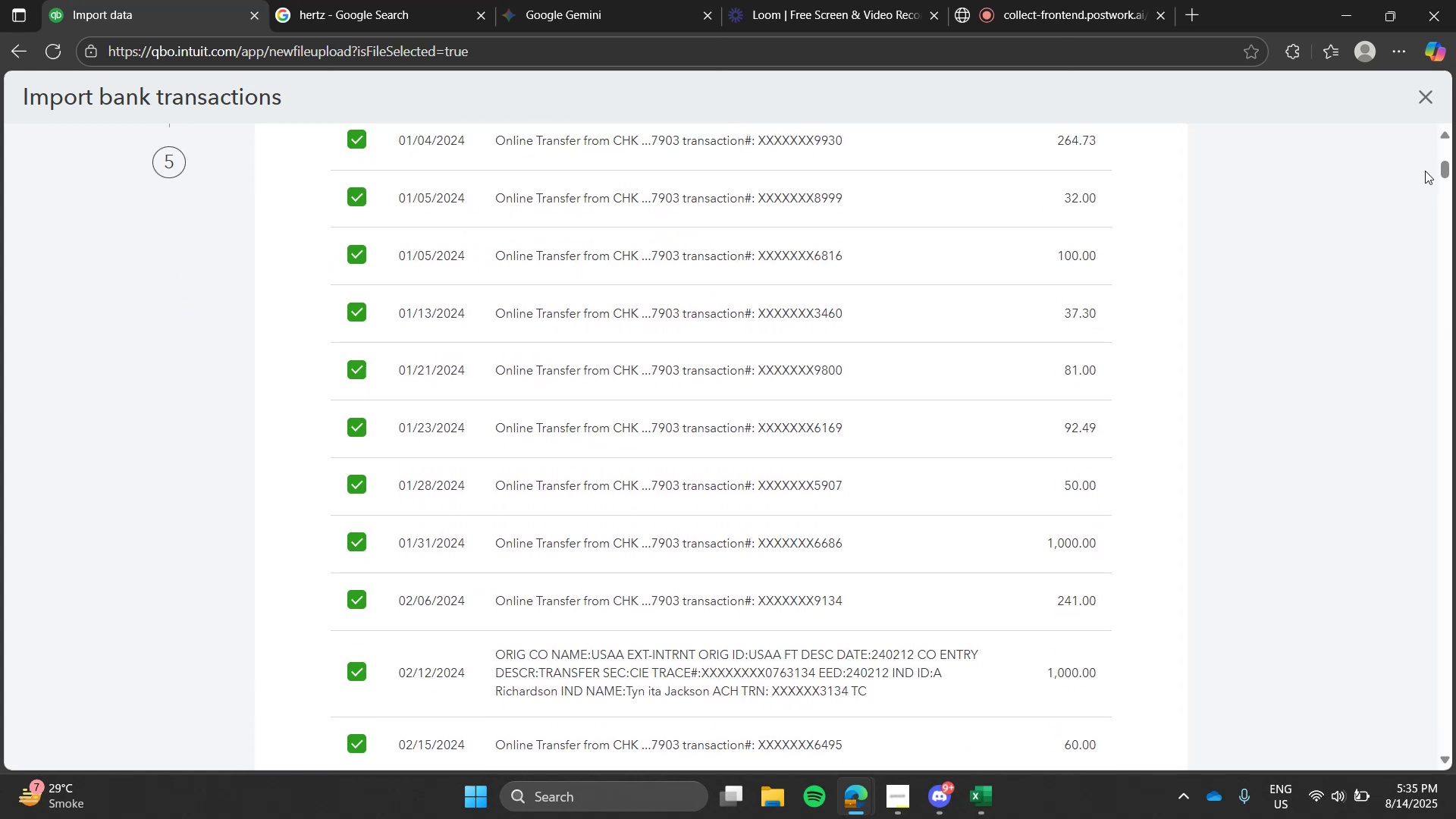 
left_click_drag(start_coordinate=[1446, 170], to_coordinate=[1442, 746])
 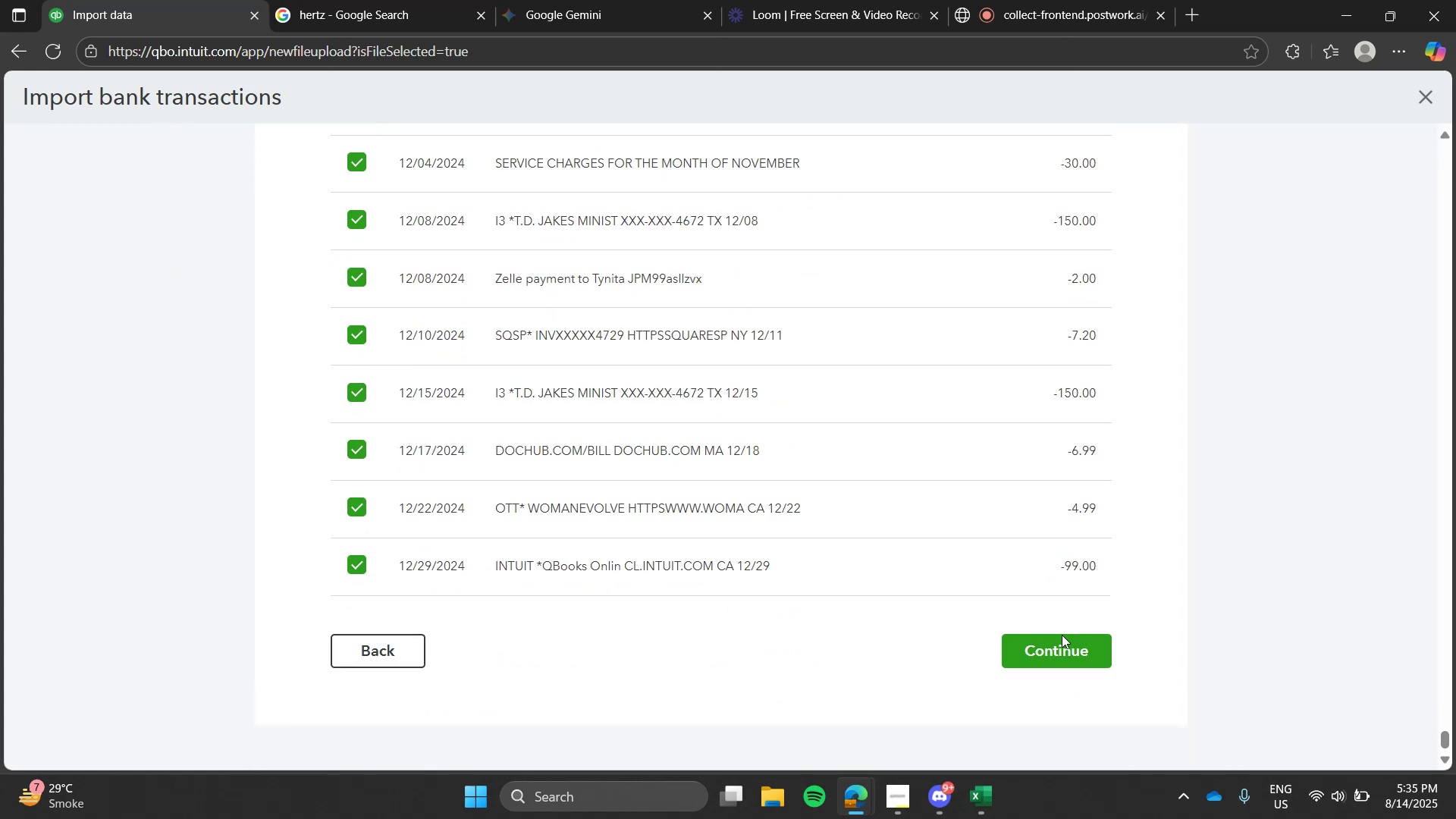 
left_click([1062, 639])
 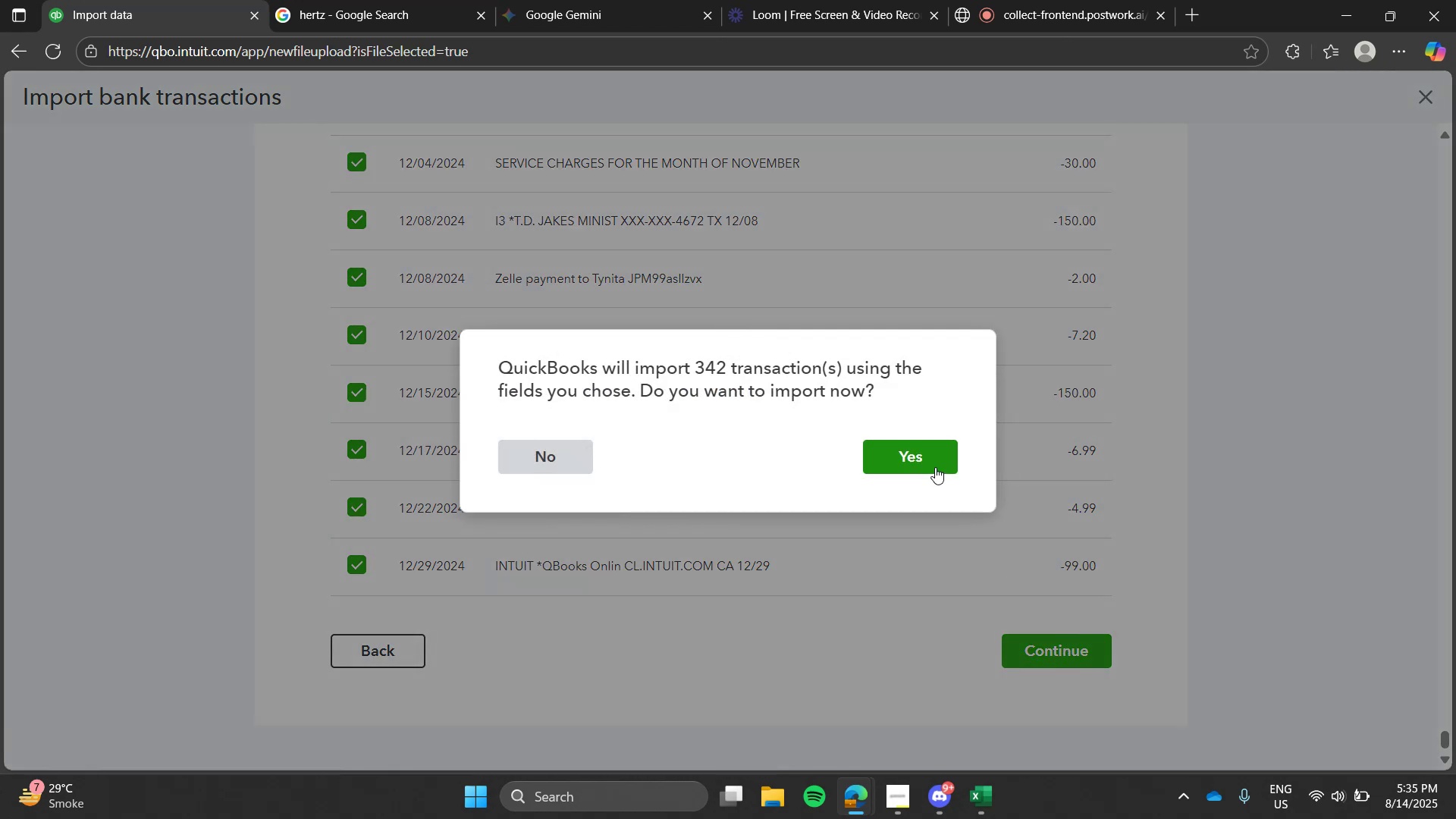 
left_click([935, 466])
 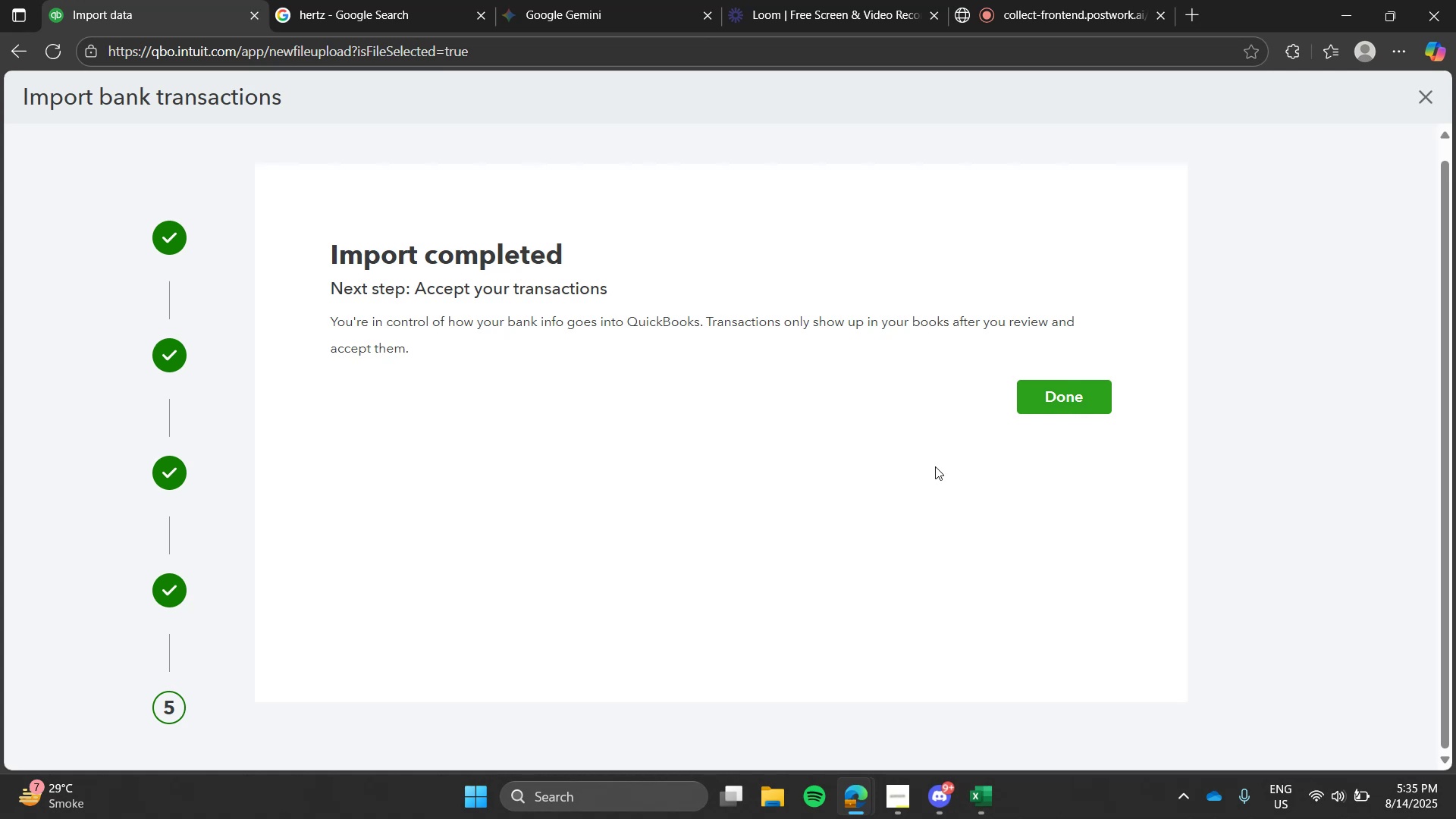 
wait(25.9)
 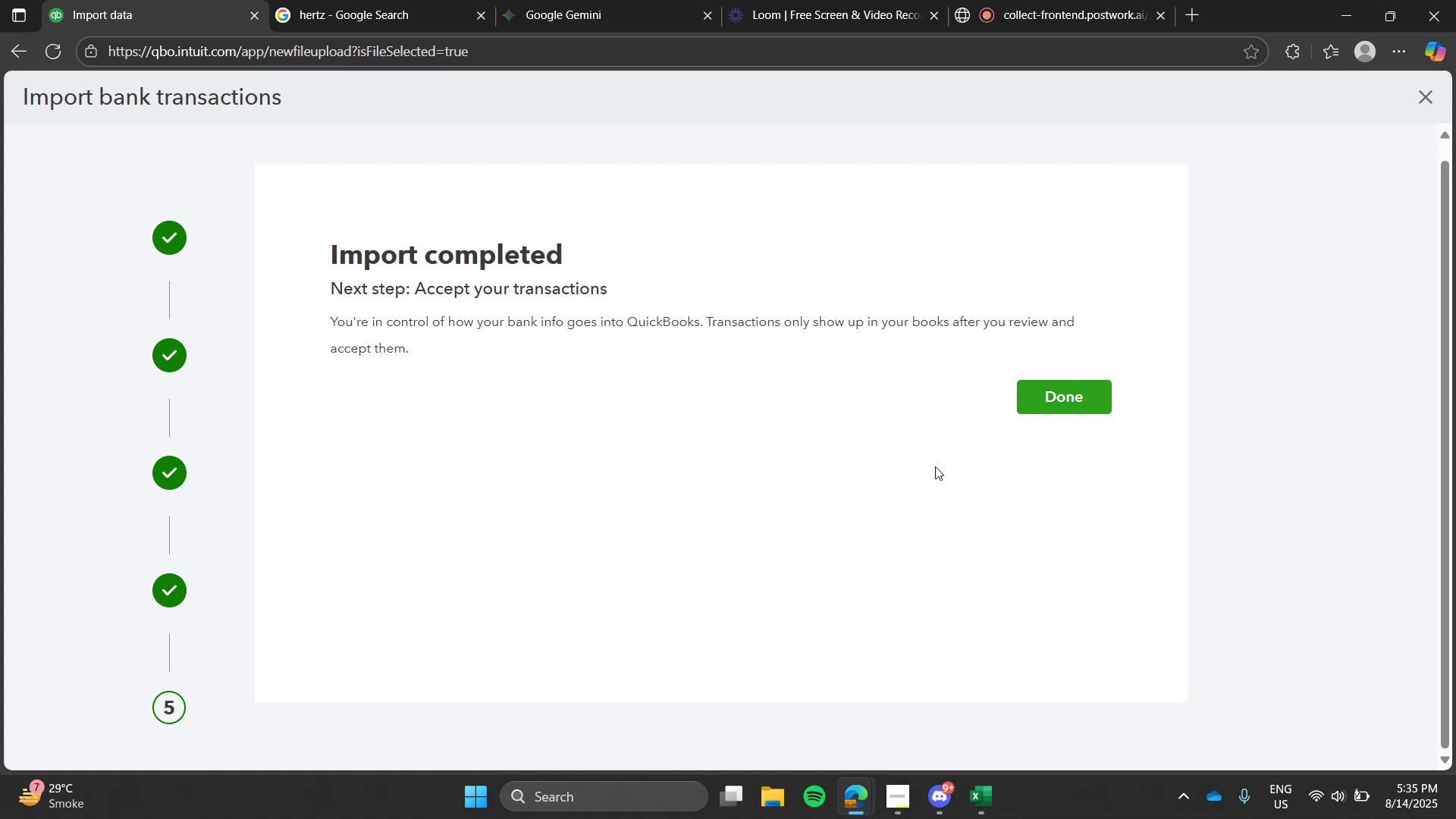 
left_click([1051, 411])
 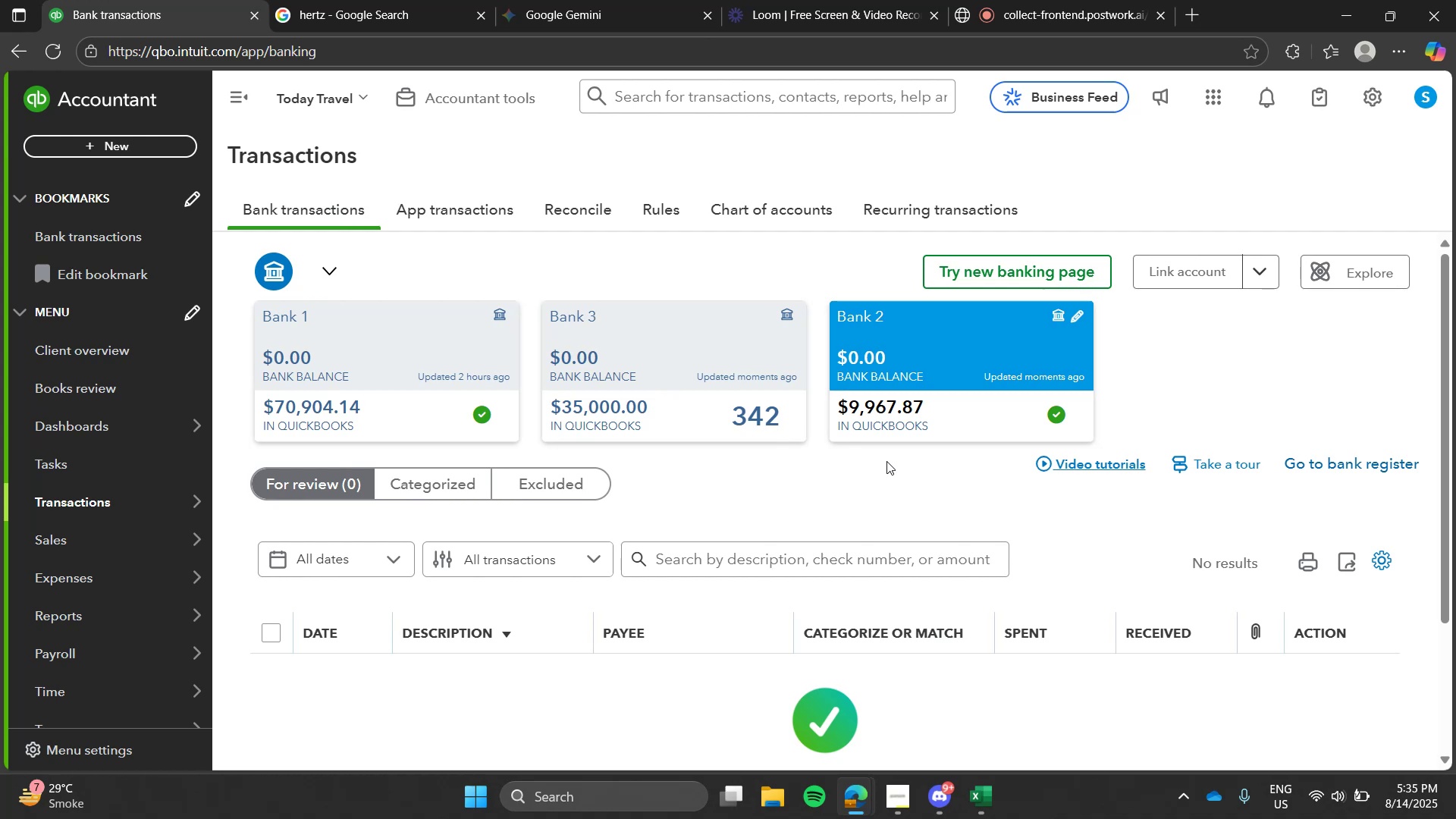 
wait(10.98)
 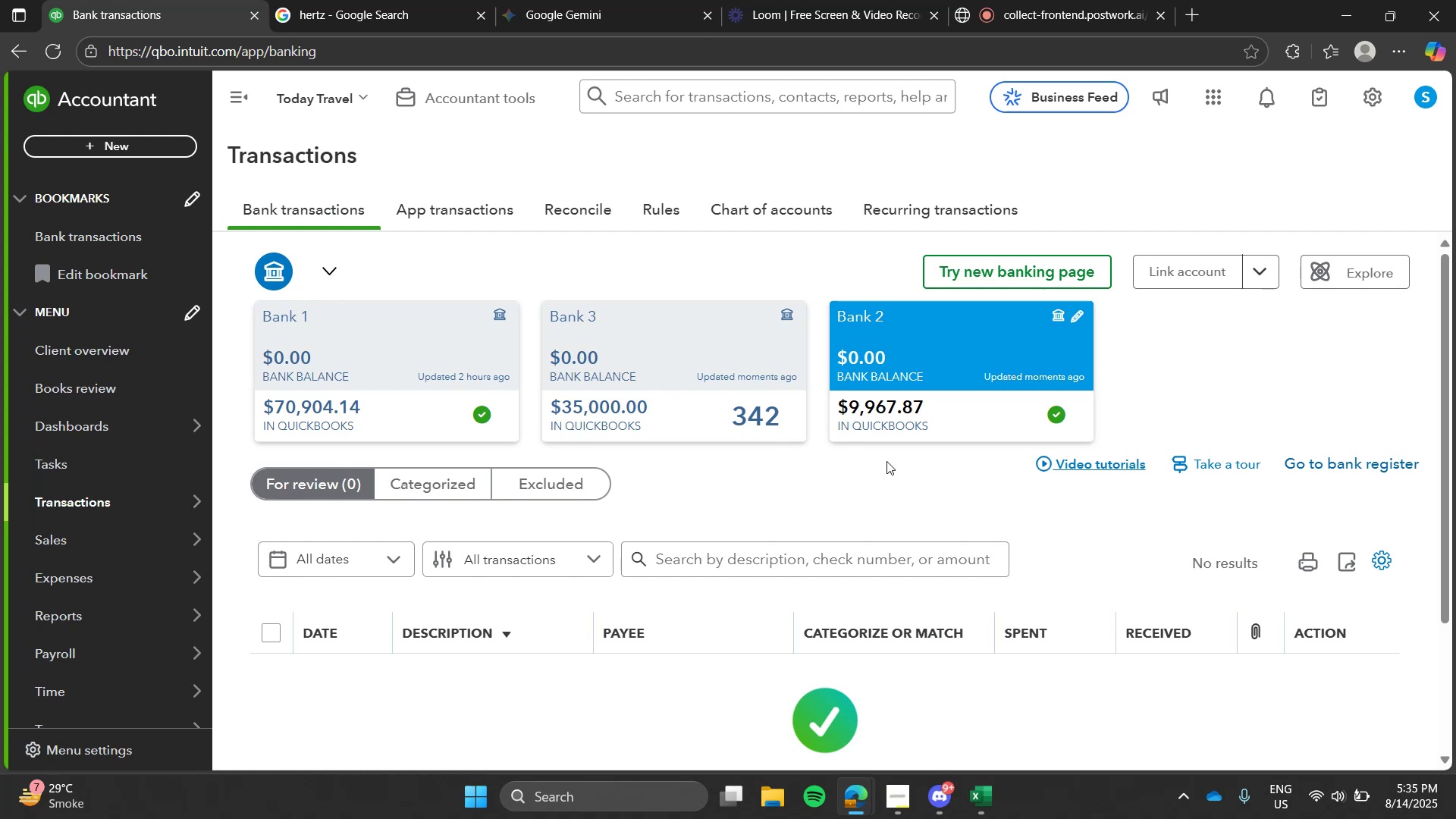 
left_click([603, 316])
 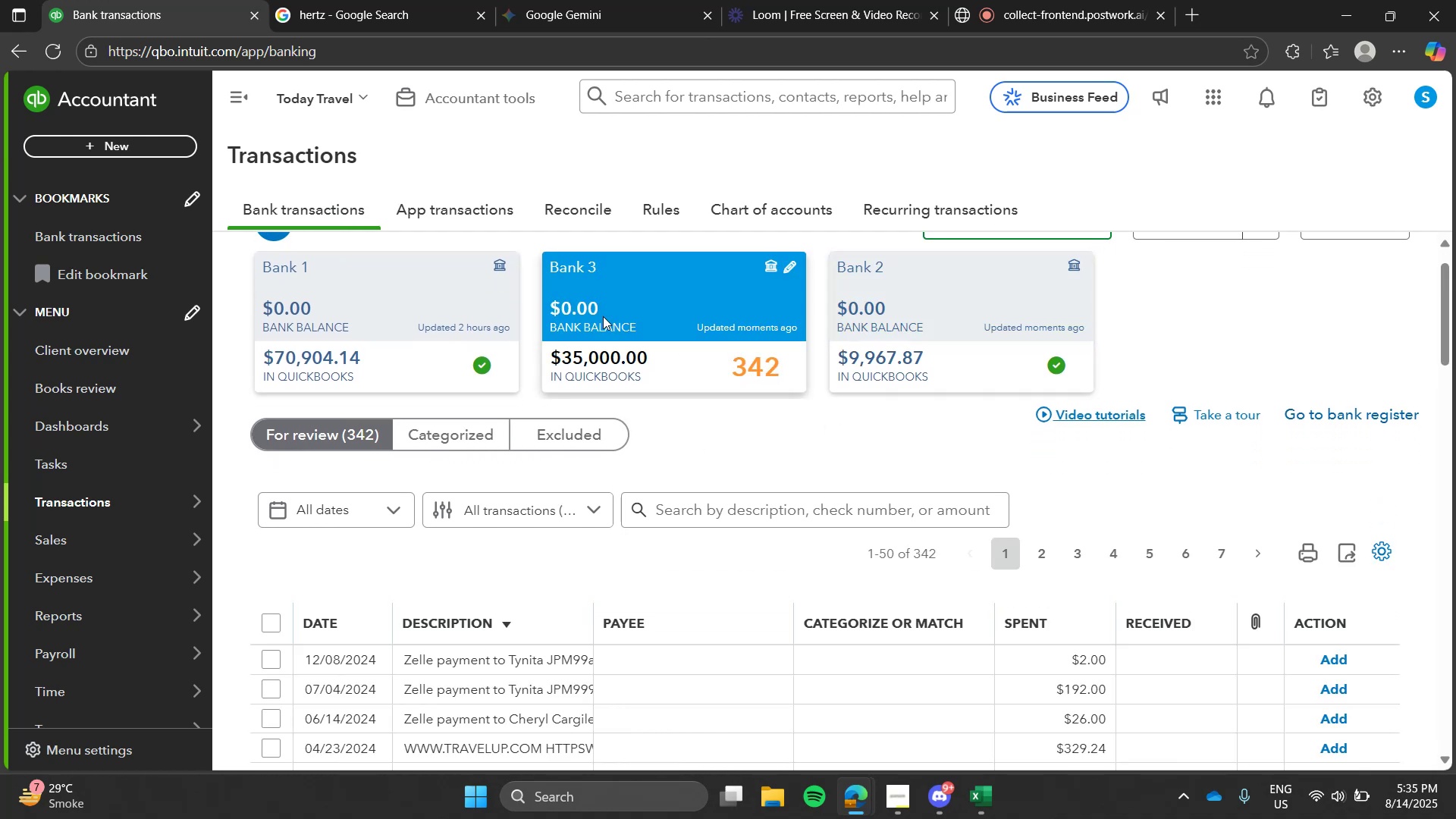 
wait(8.29)
 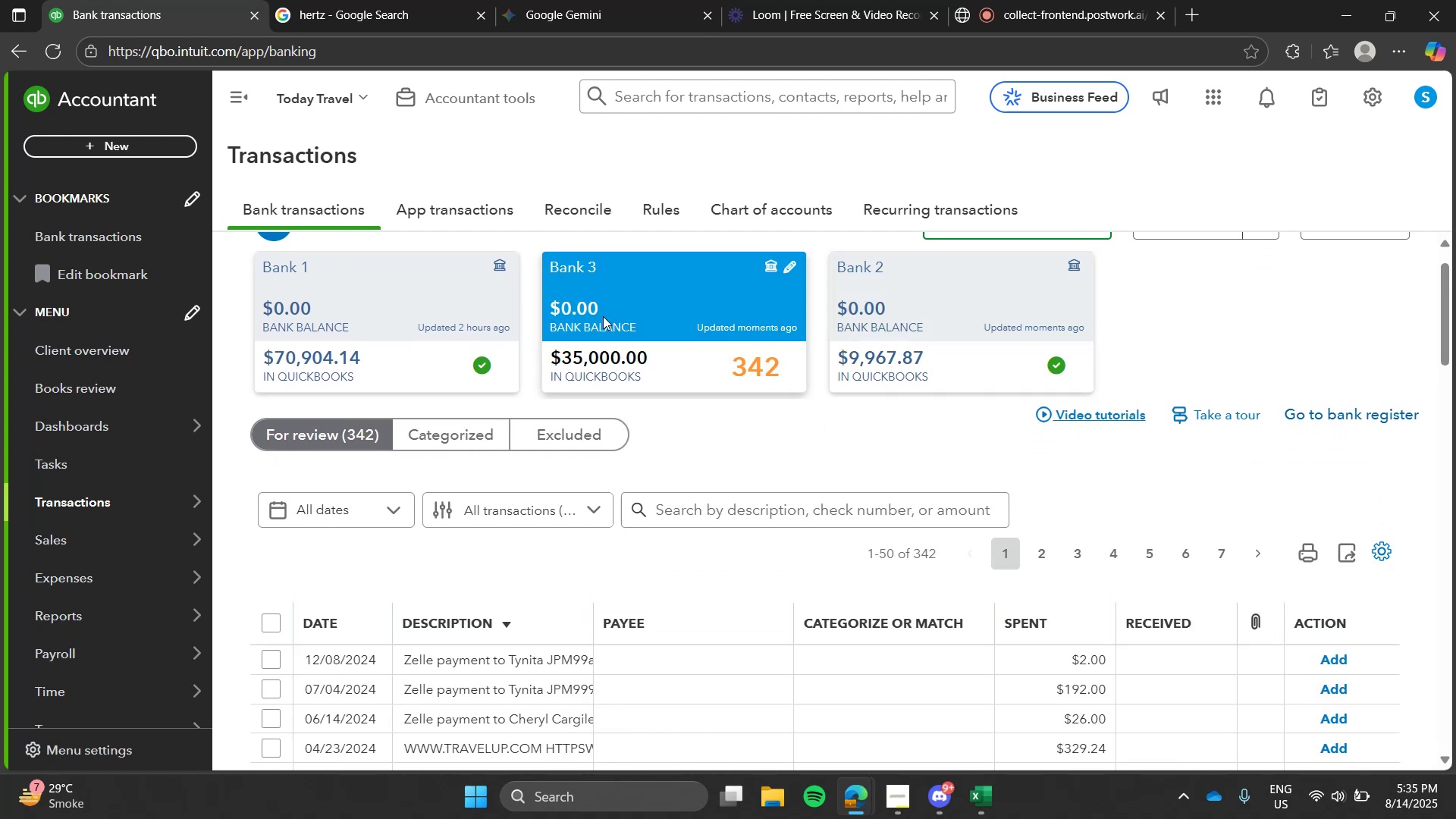 
left_click([751, 292])
 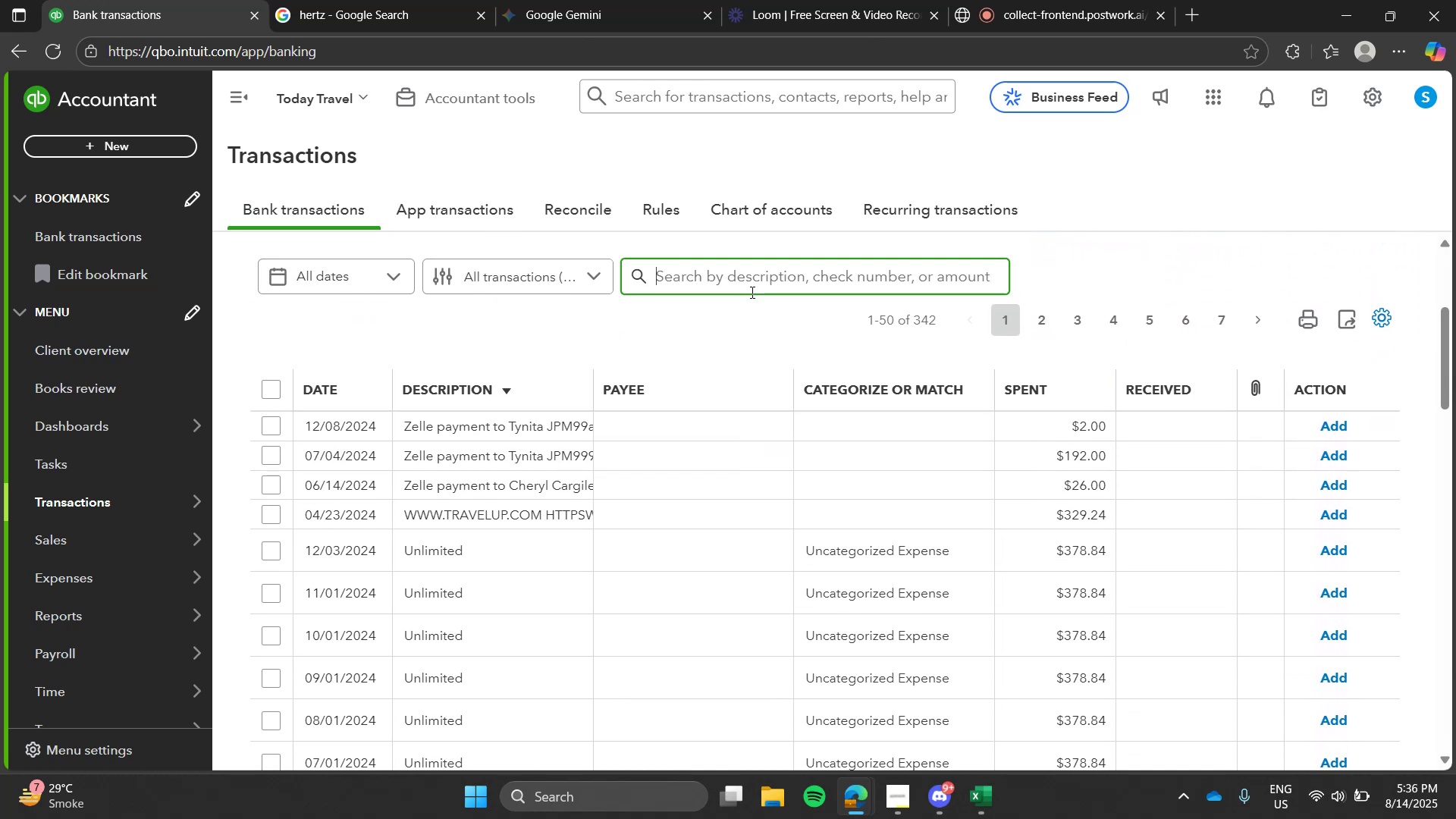 
type(unlimited)
 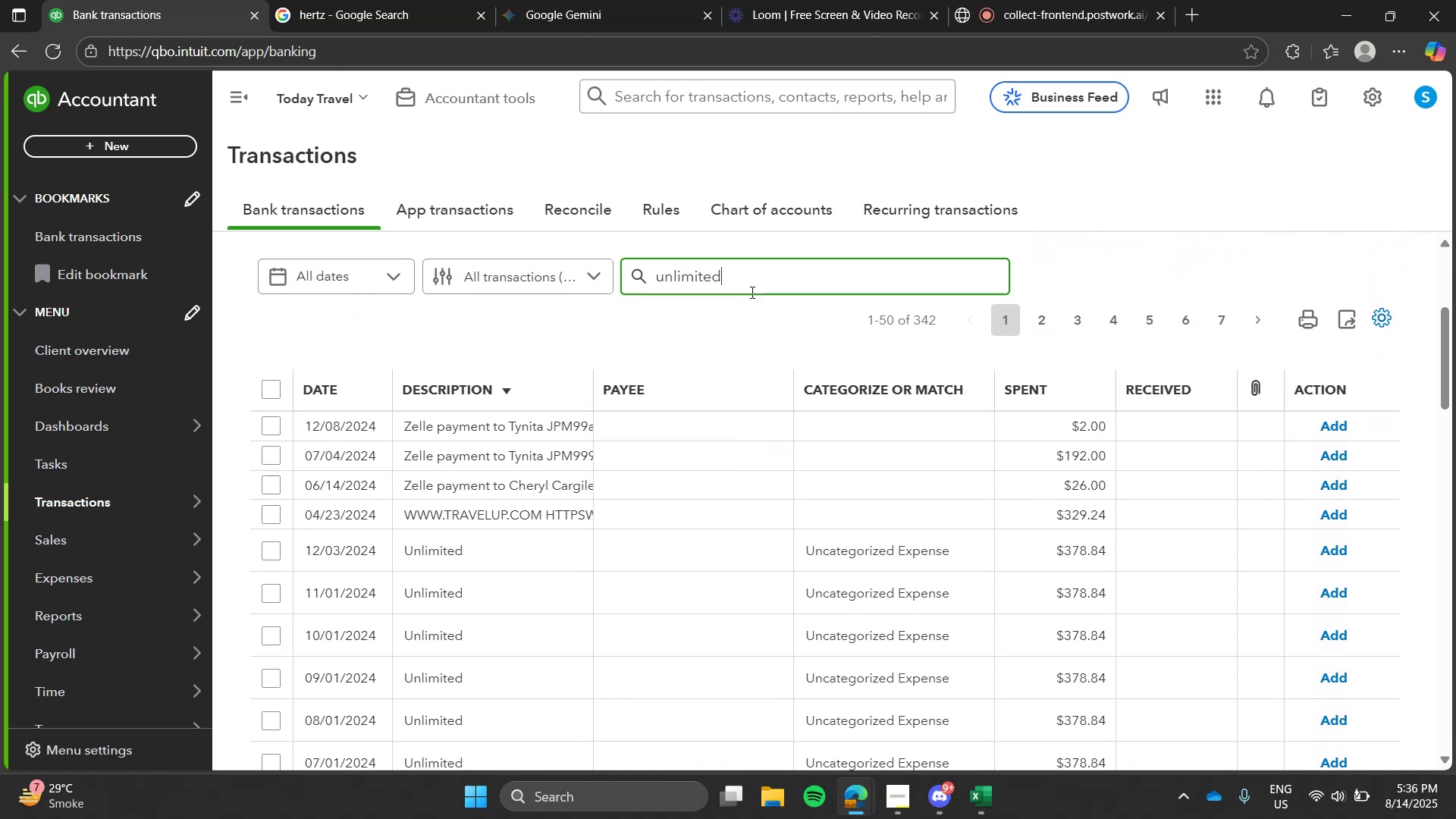 
key(Enter)
 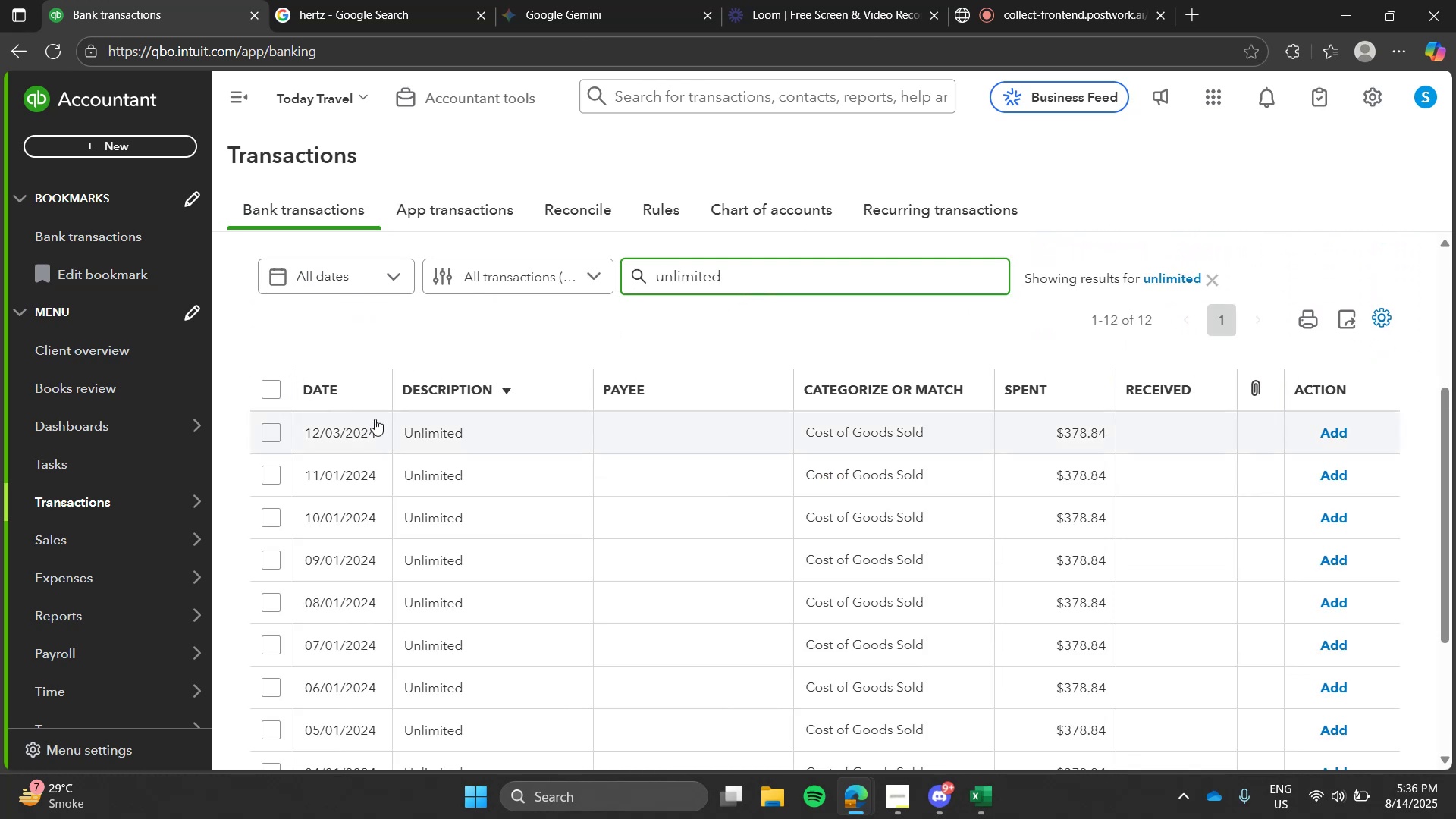 
left_click([442, 425])
 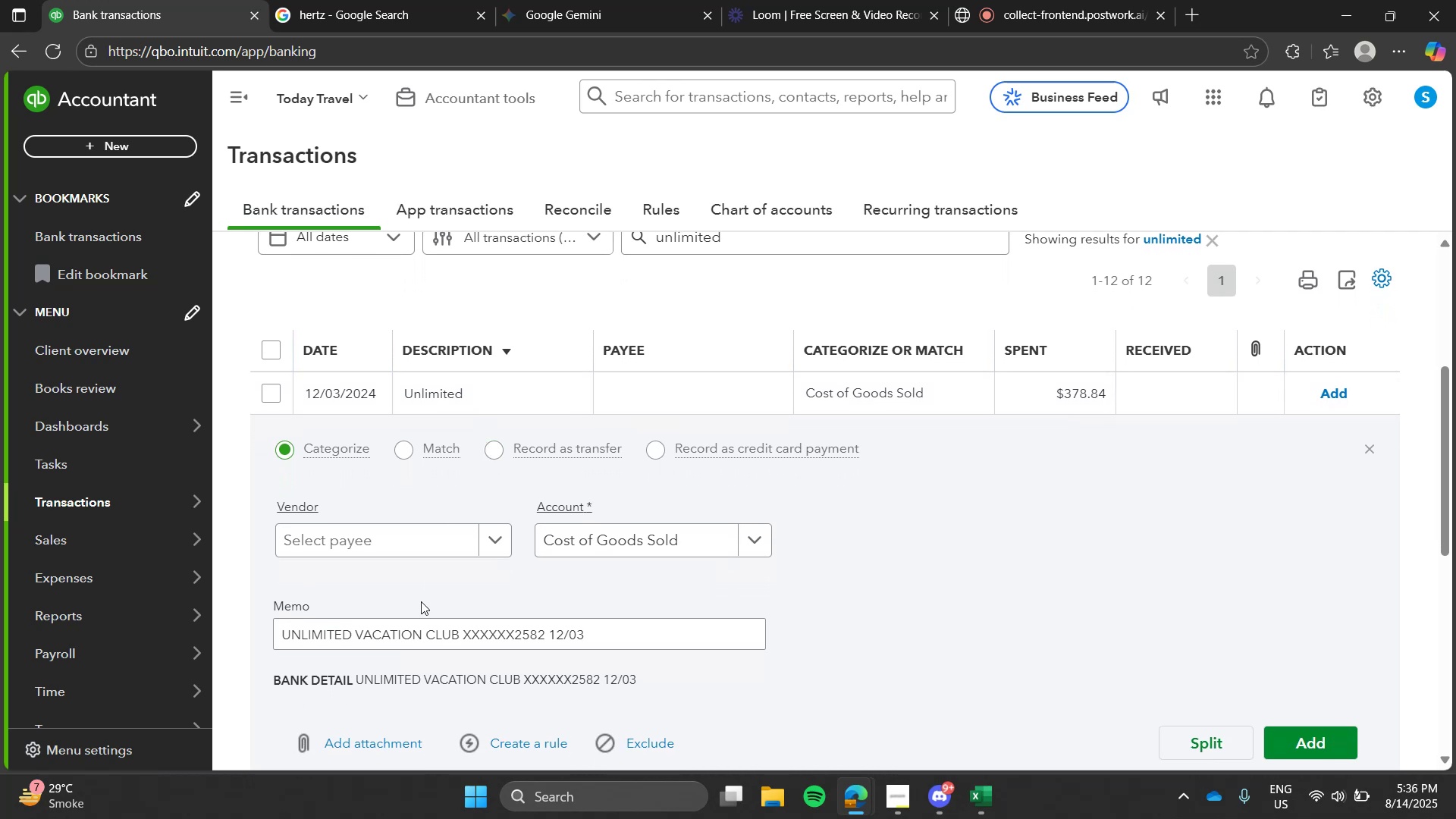 
left_click_drag(start_coordinate=[457, 633], to_coordinate=[228, 638])
 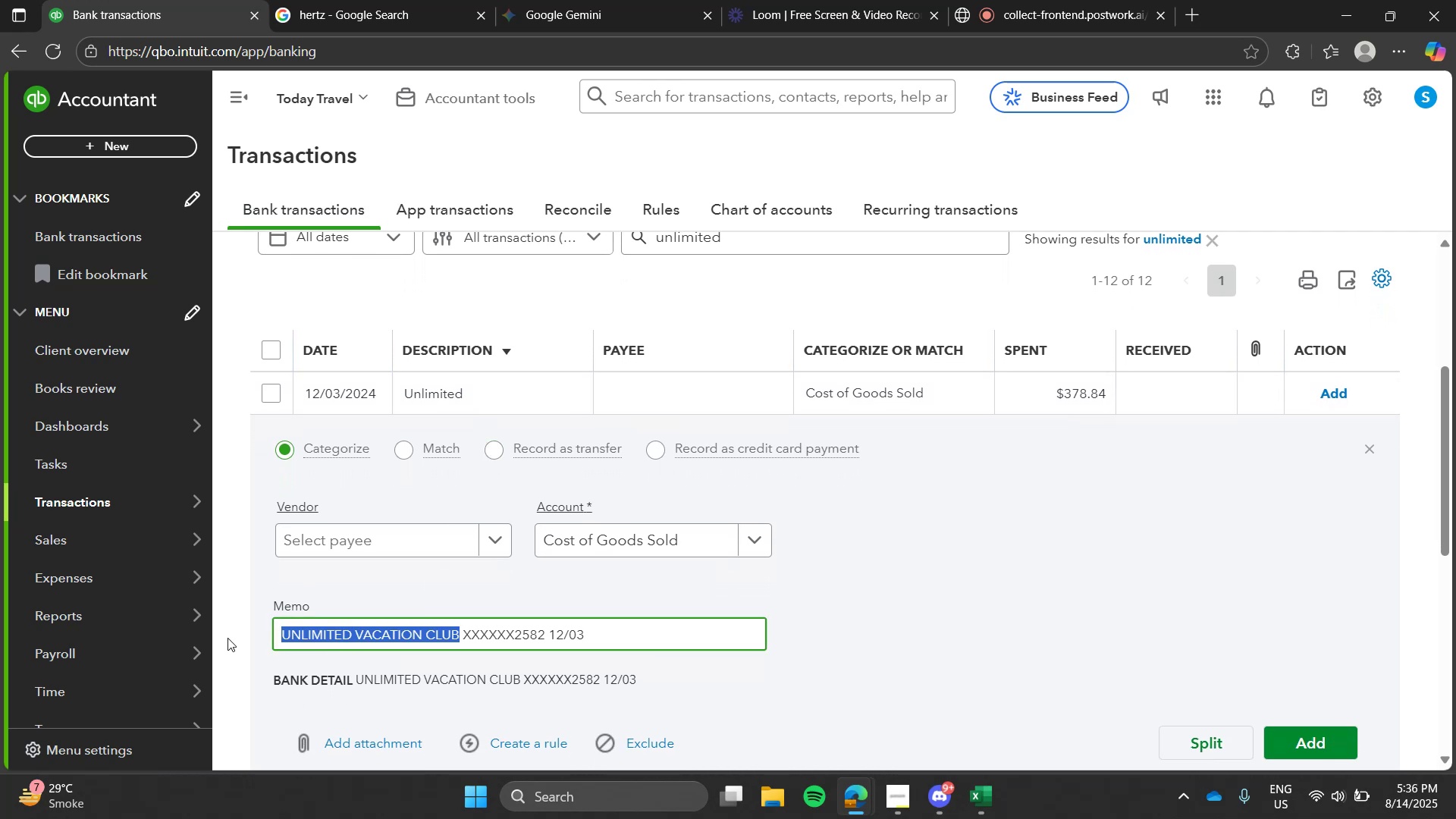 
key(Control+C)
 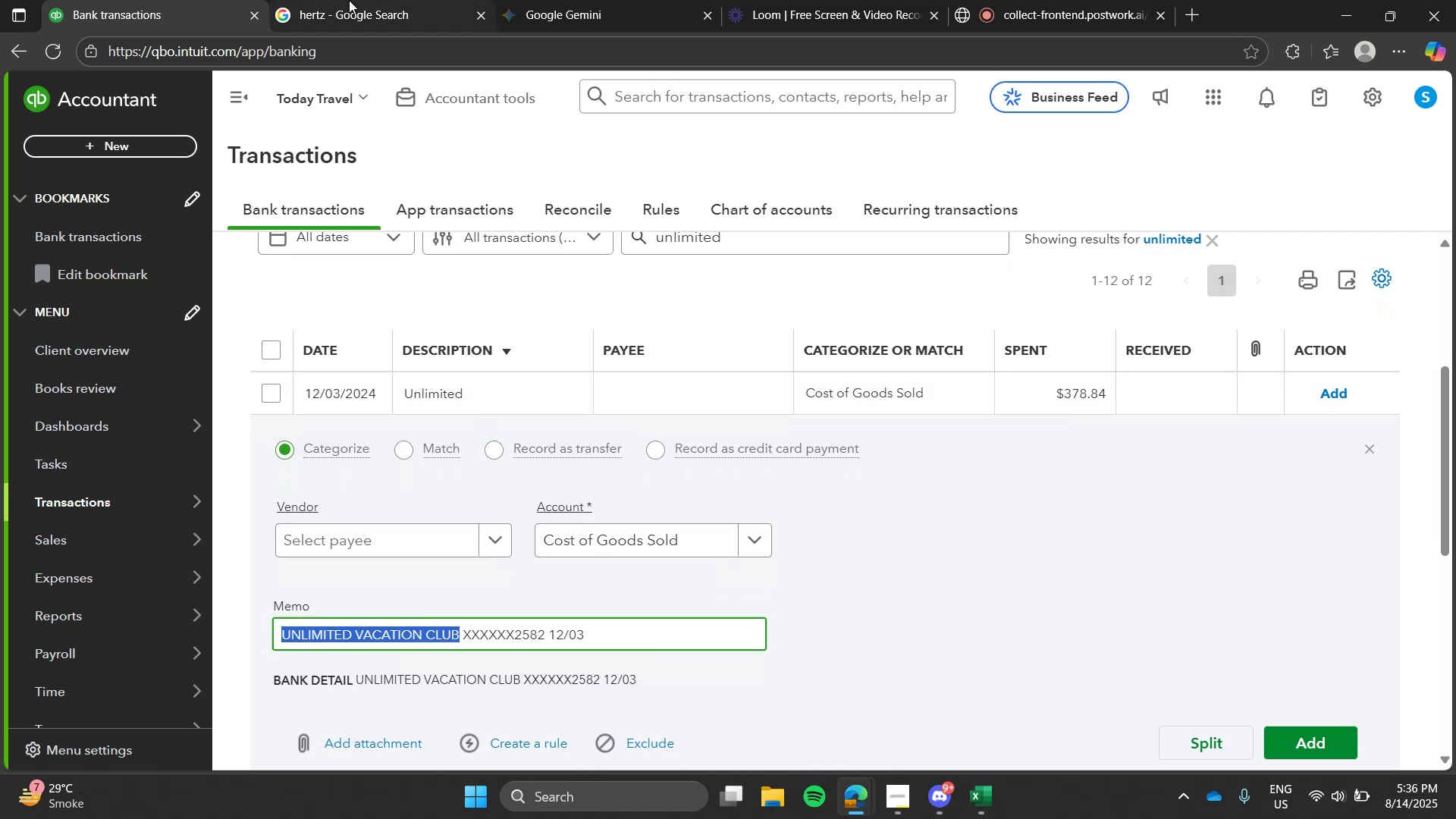 
left_click([349, 0])
 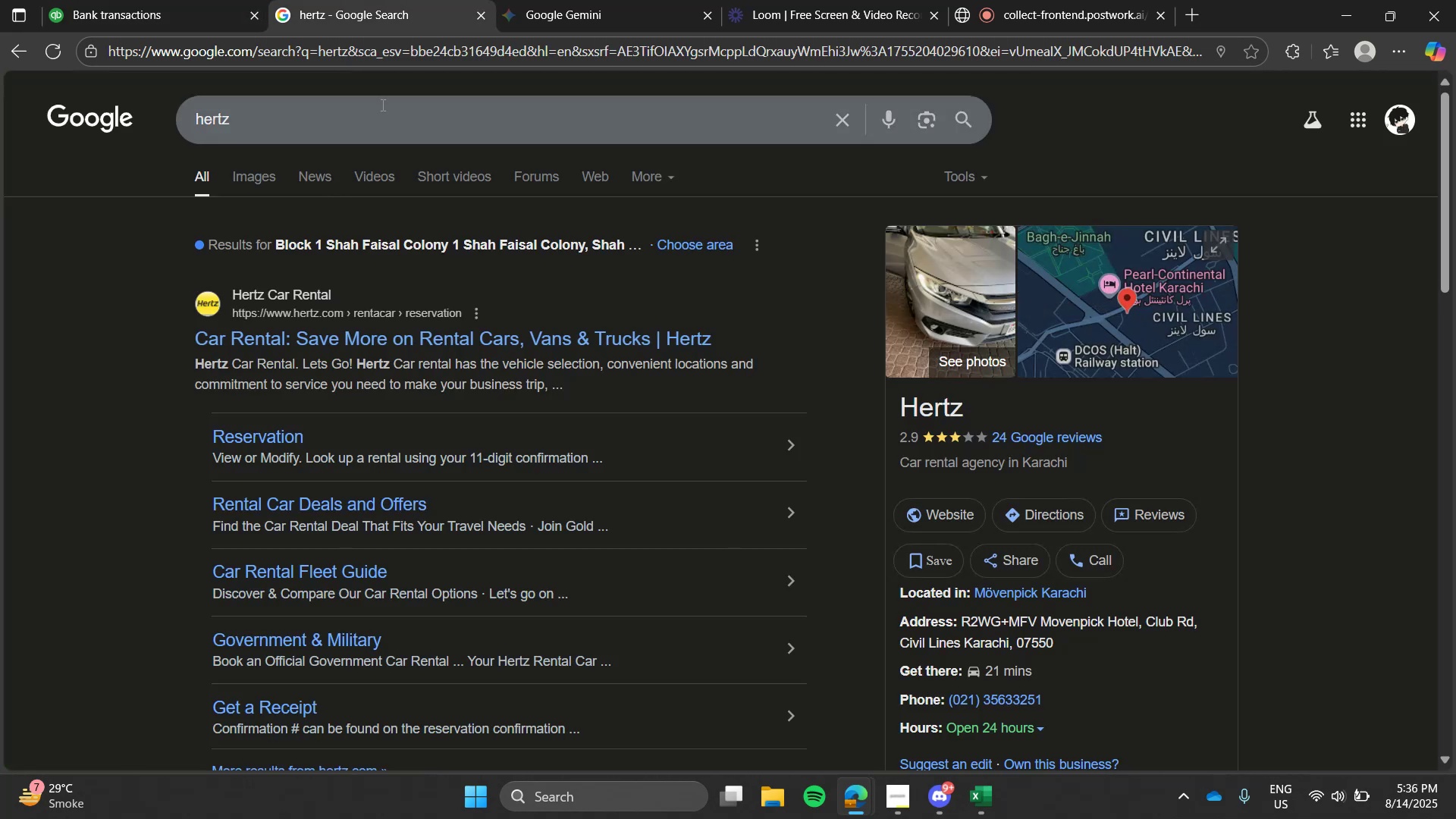 
double_click([381, 105])
 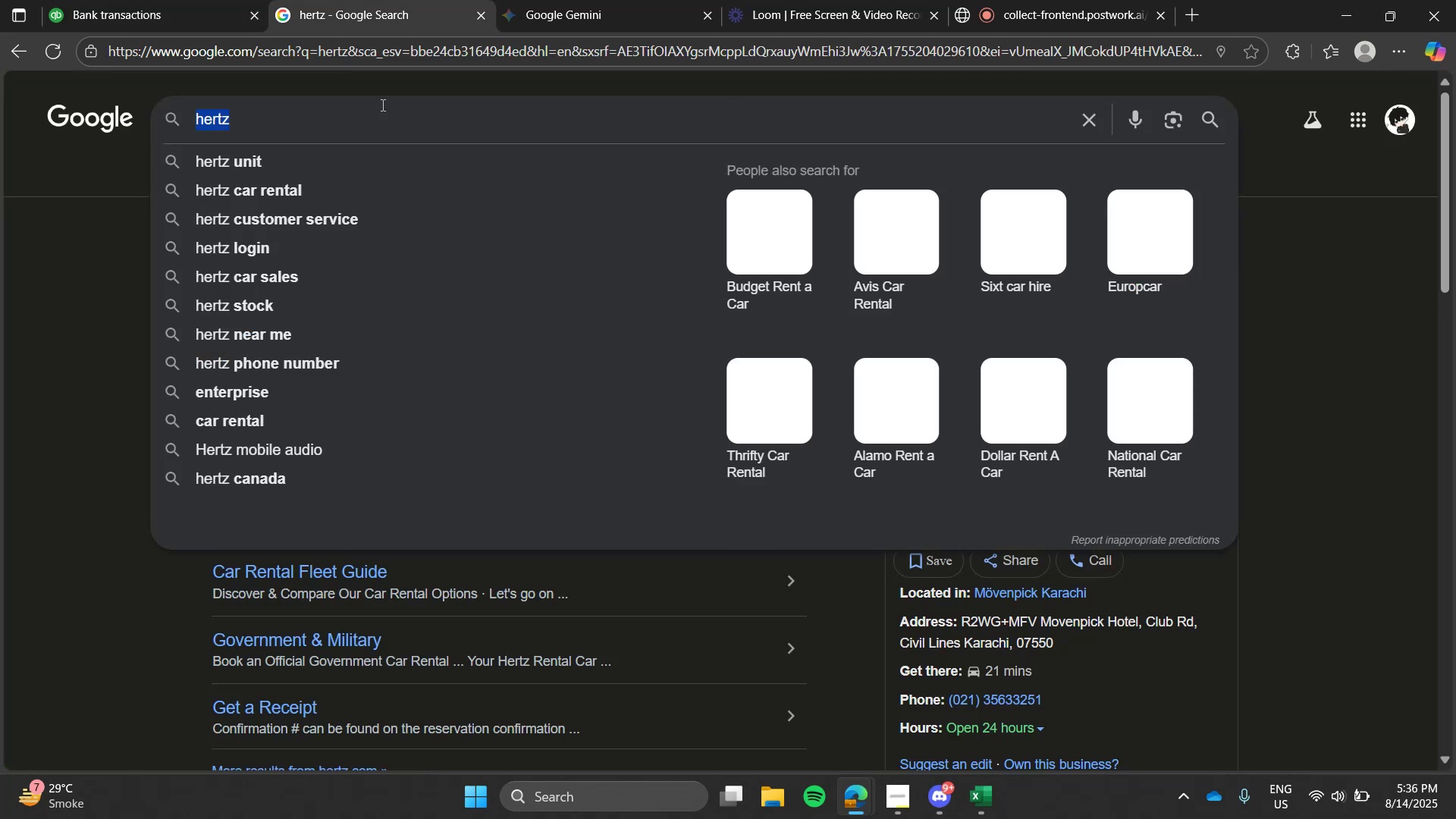 
triple_click([381, 105])
 